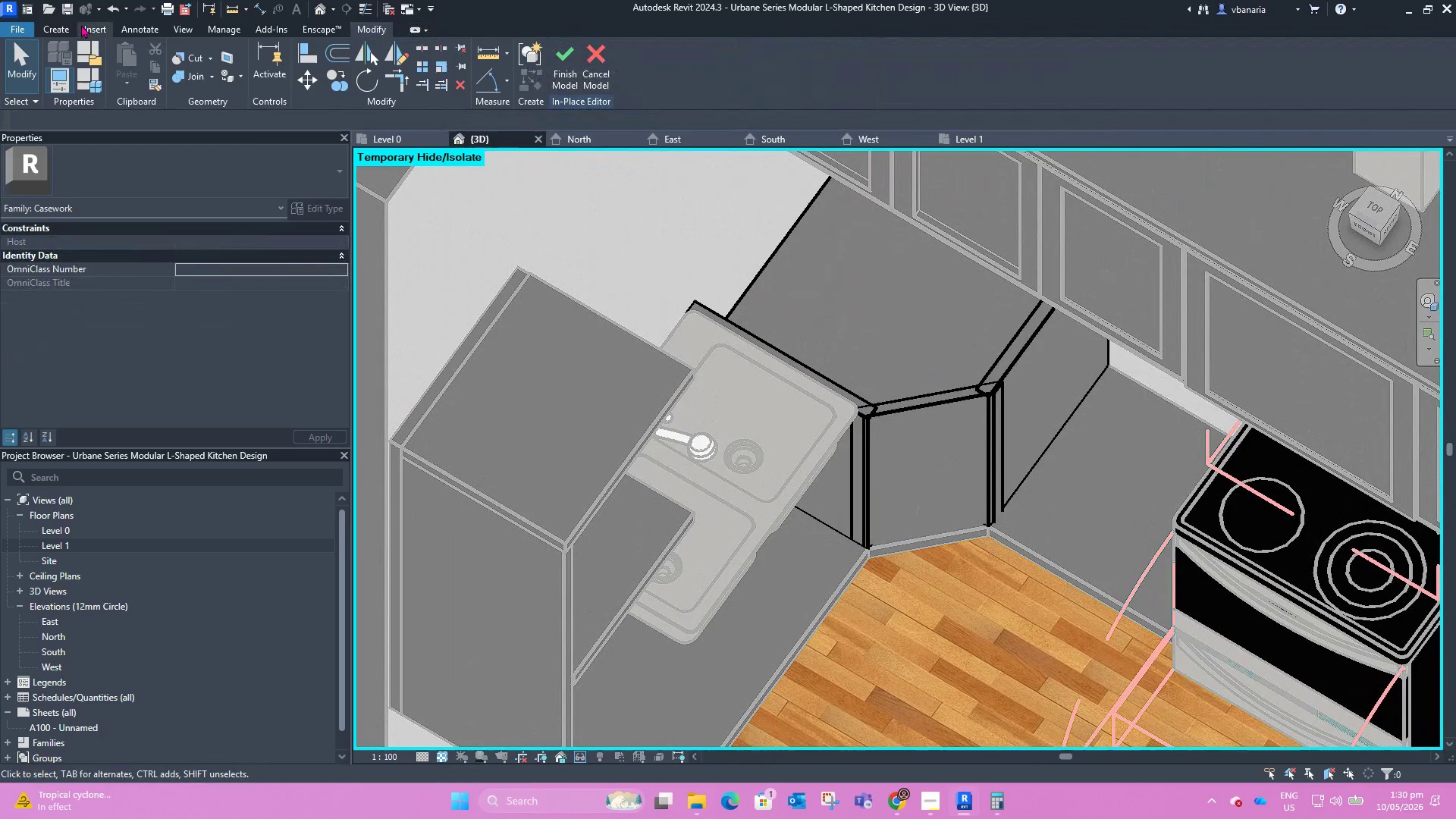 
left_click([73, 27])
 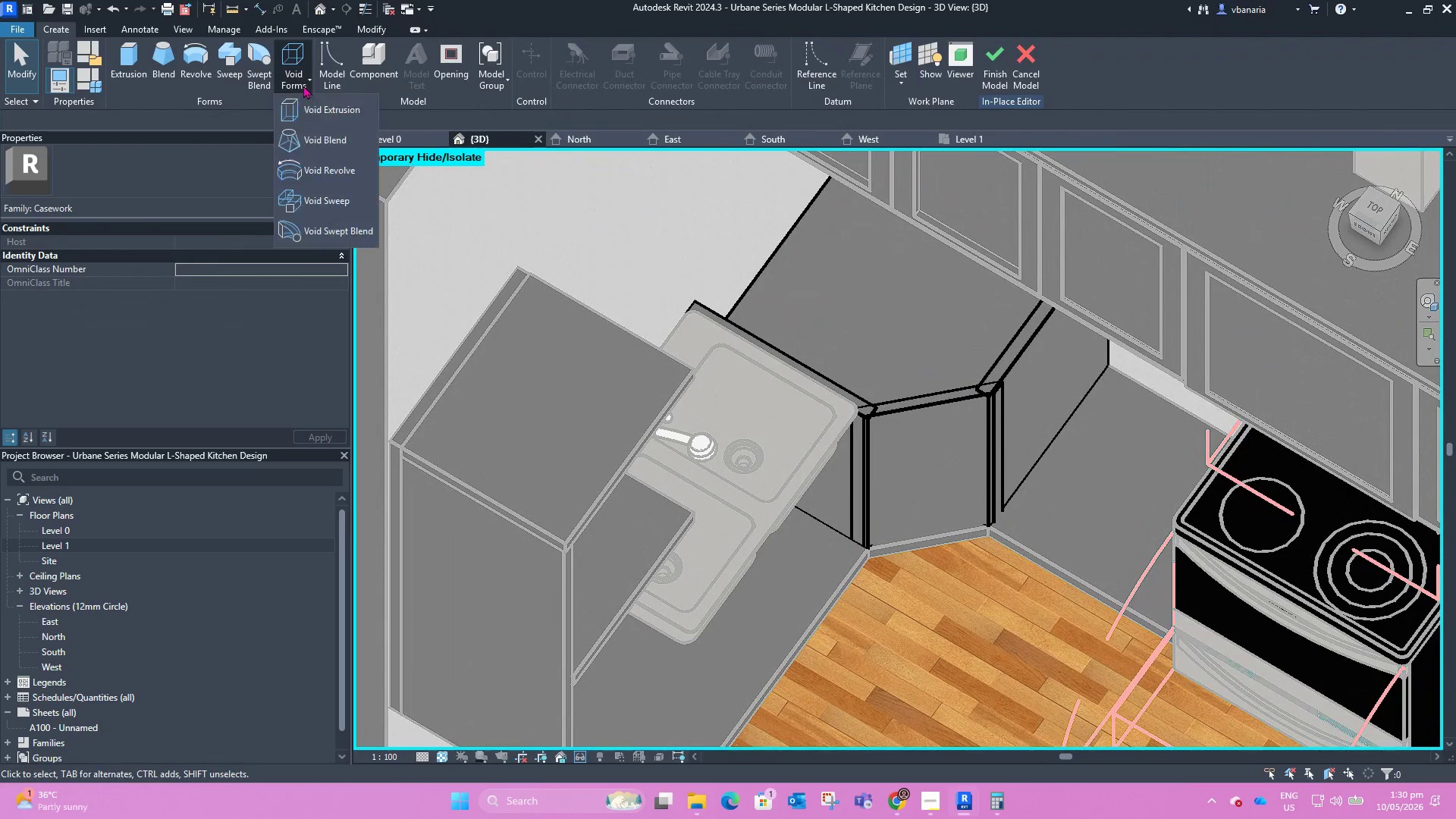 
double_click([306, 108])
 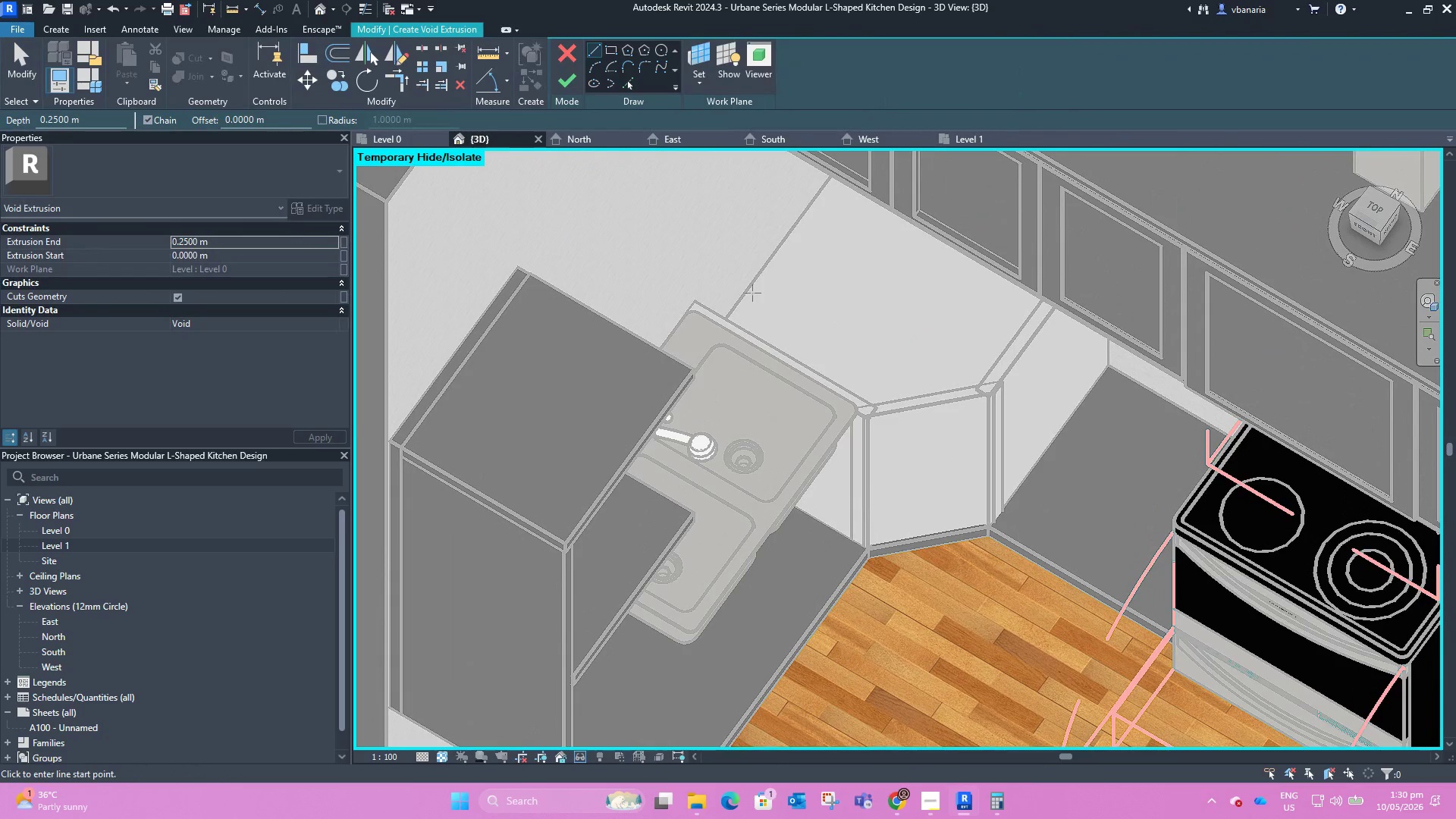 
left_click([695, 82])
 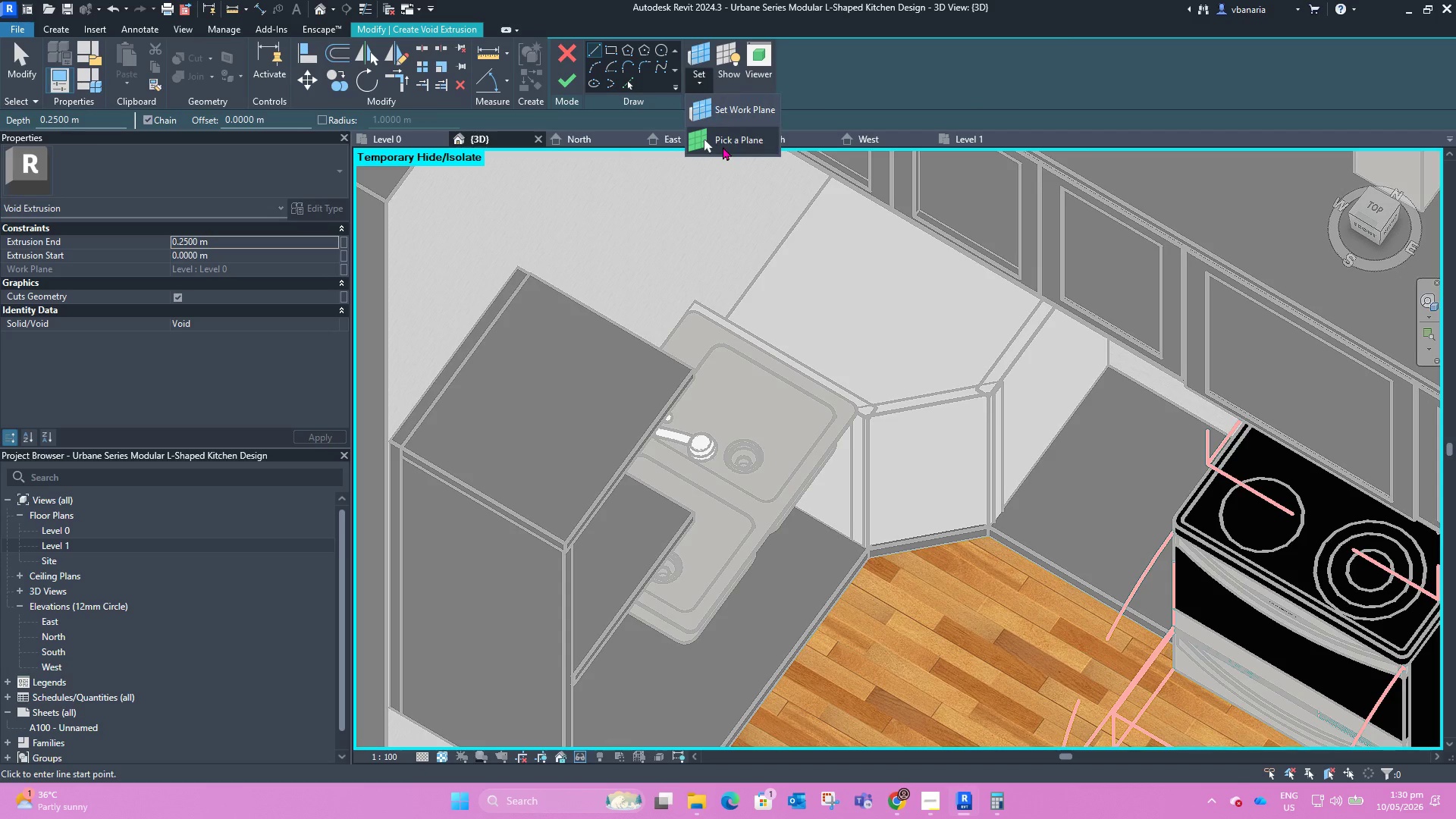 
left_click([723, 146])
 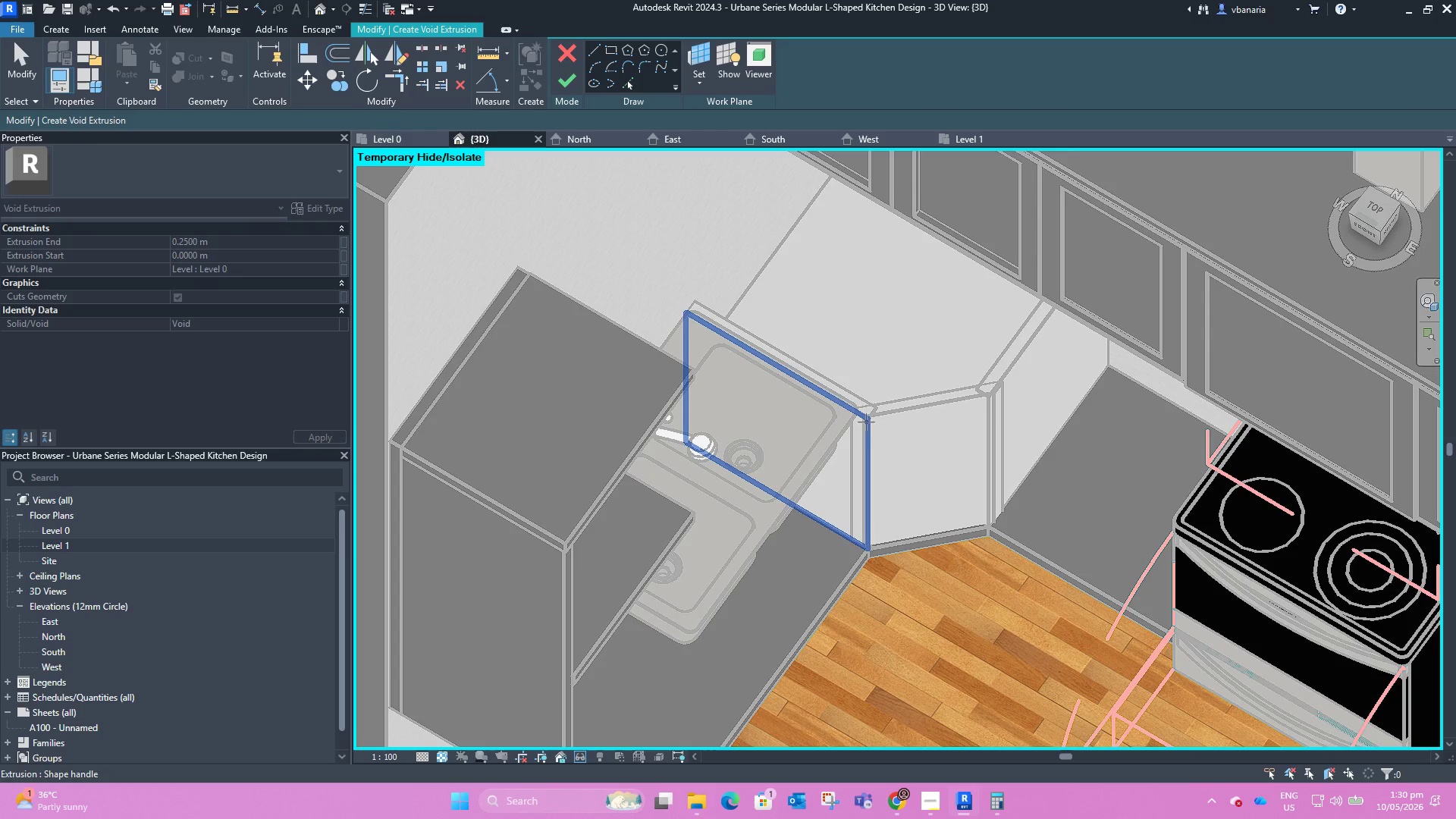 
hold_key(key=ShiftLeft, duration=0.91)
 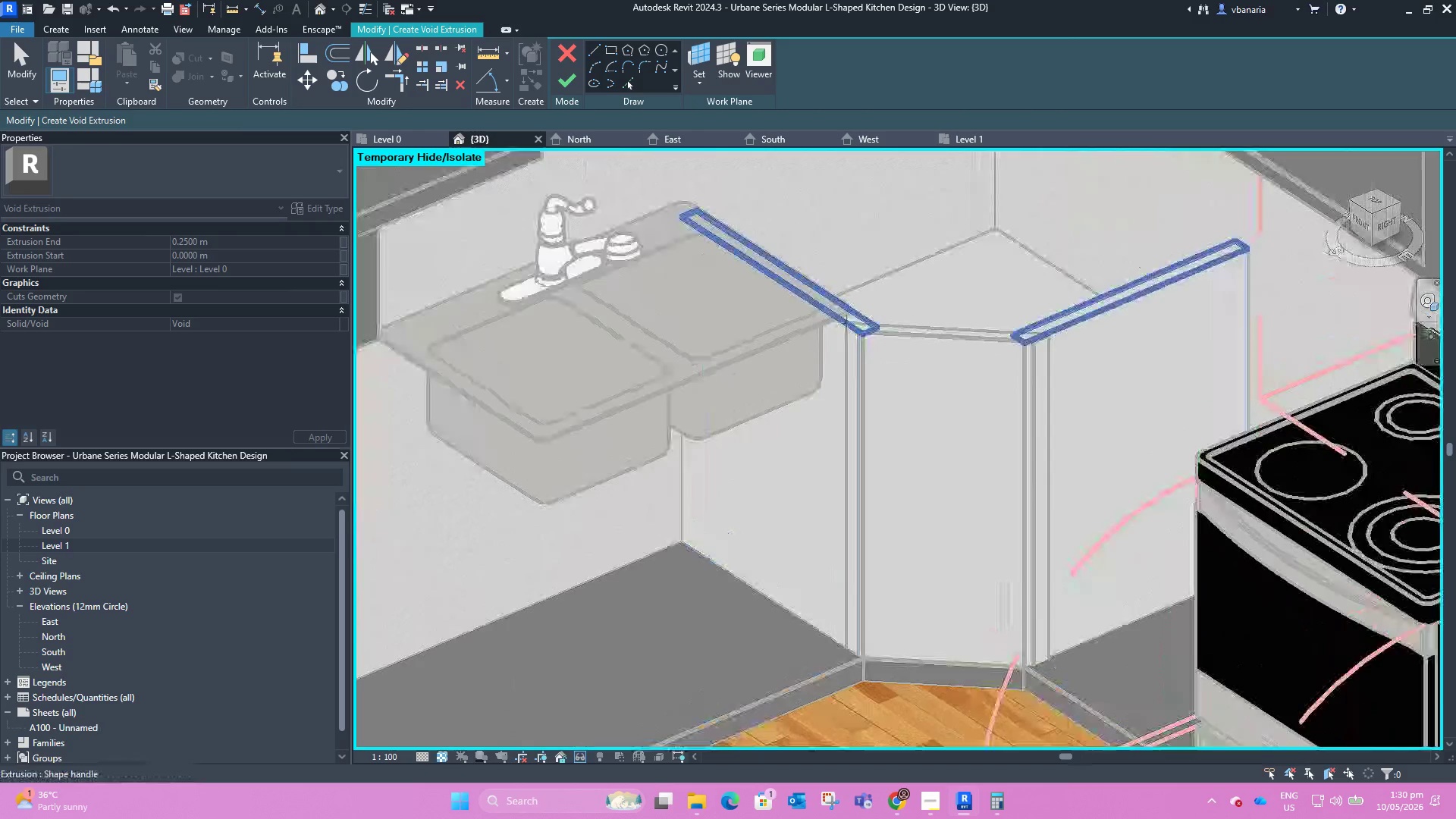 
scroll: coordinate [846, 322], scroll_direction: up, amount: 5.0
 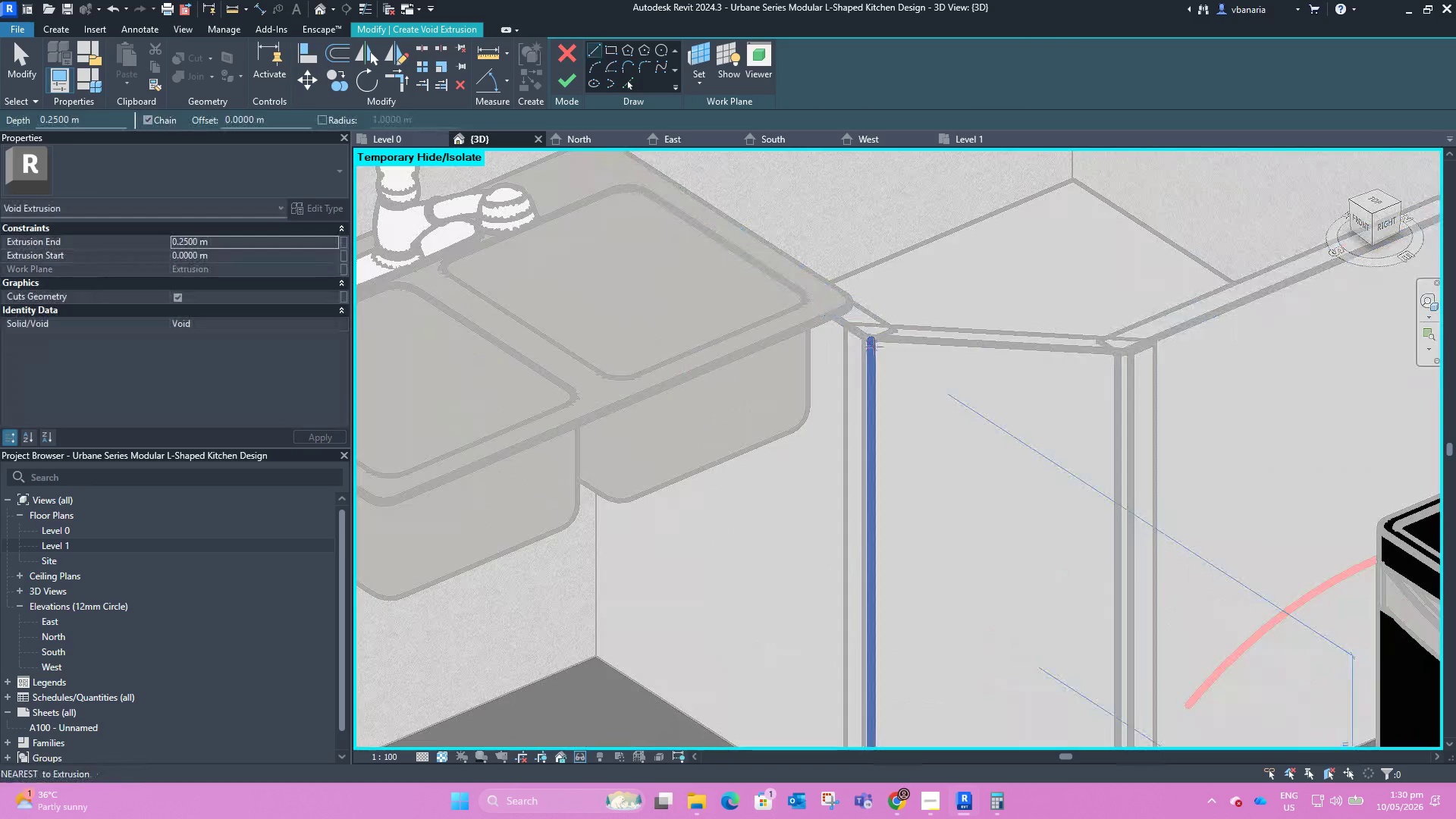 
scroll: coordinate [905, 367], scroll_direction: down, amount: 4.0
 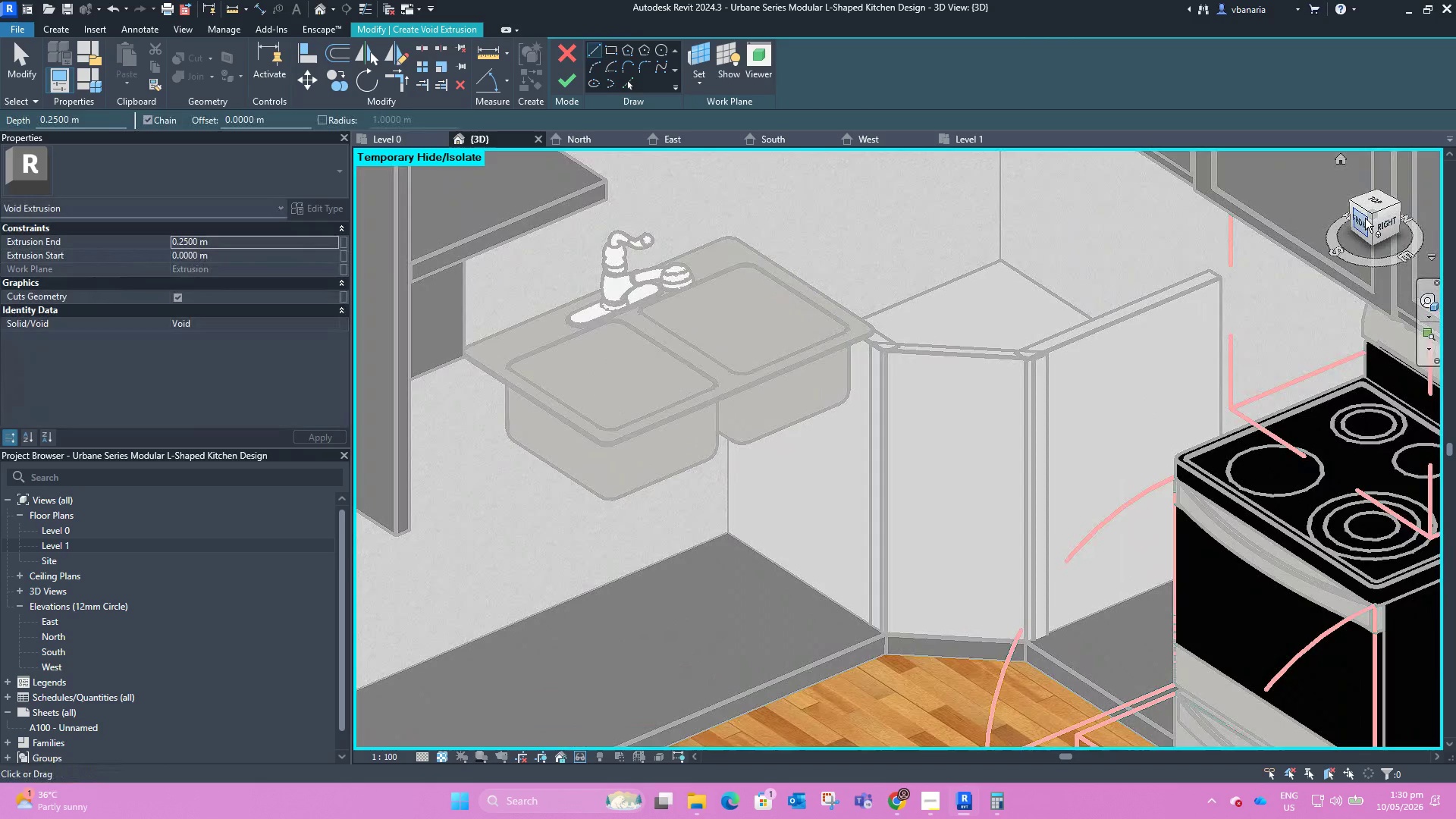 
left_click([1365, 218])
 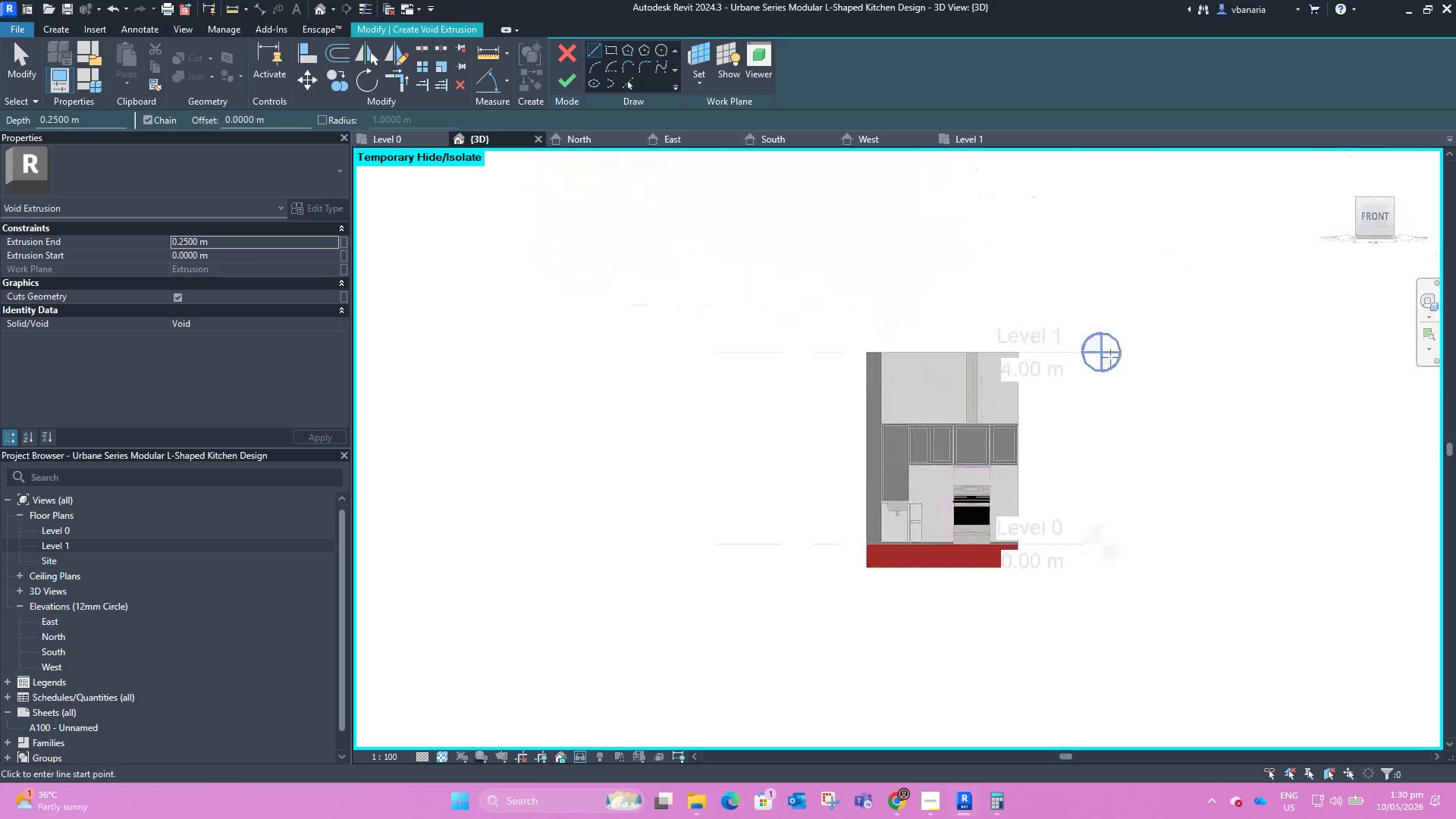 
scroll: coordinate [918, 487], scroll_direction: up, amount: 17.0
 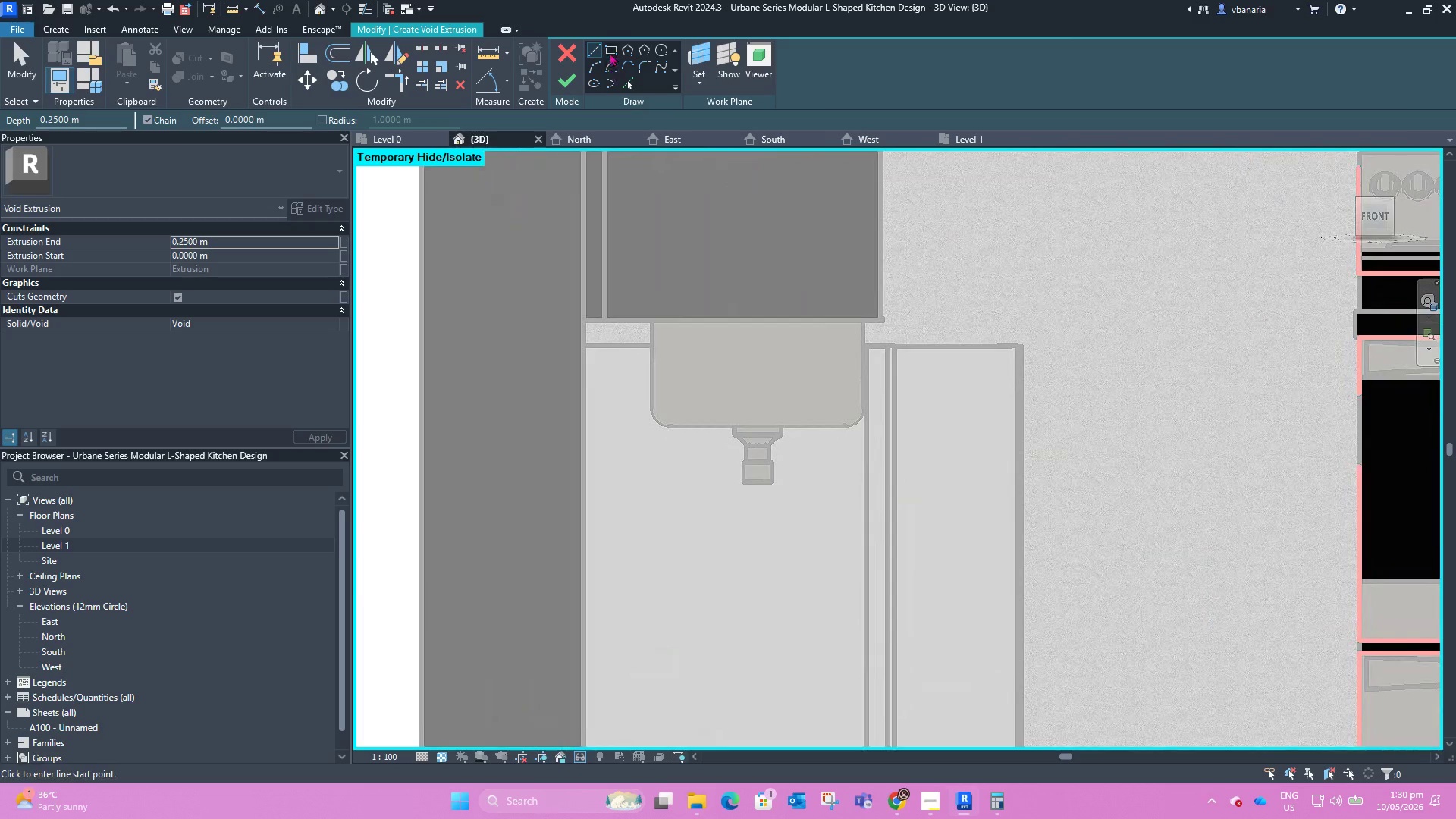 
left_click([610, 49])
 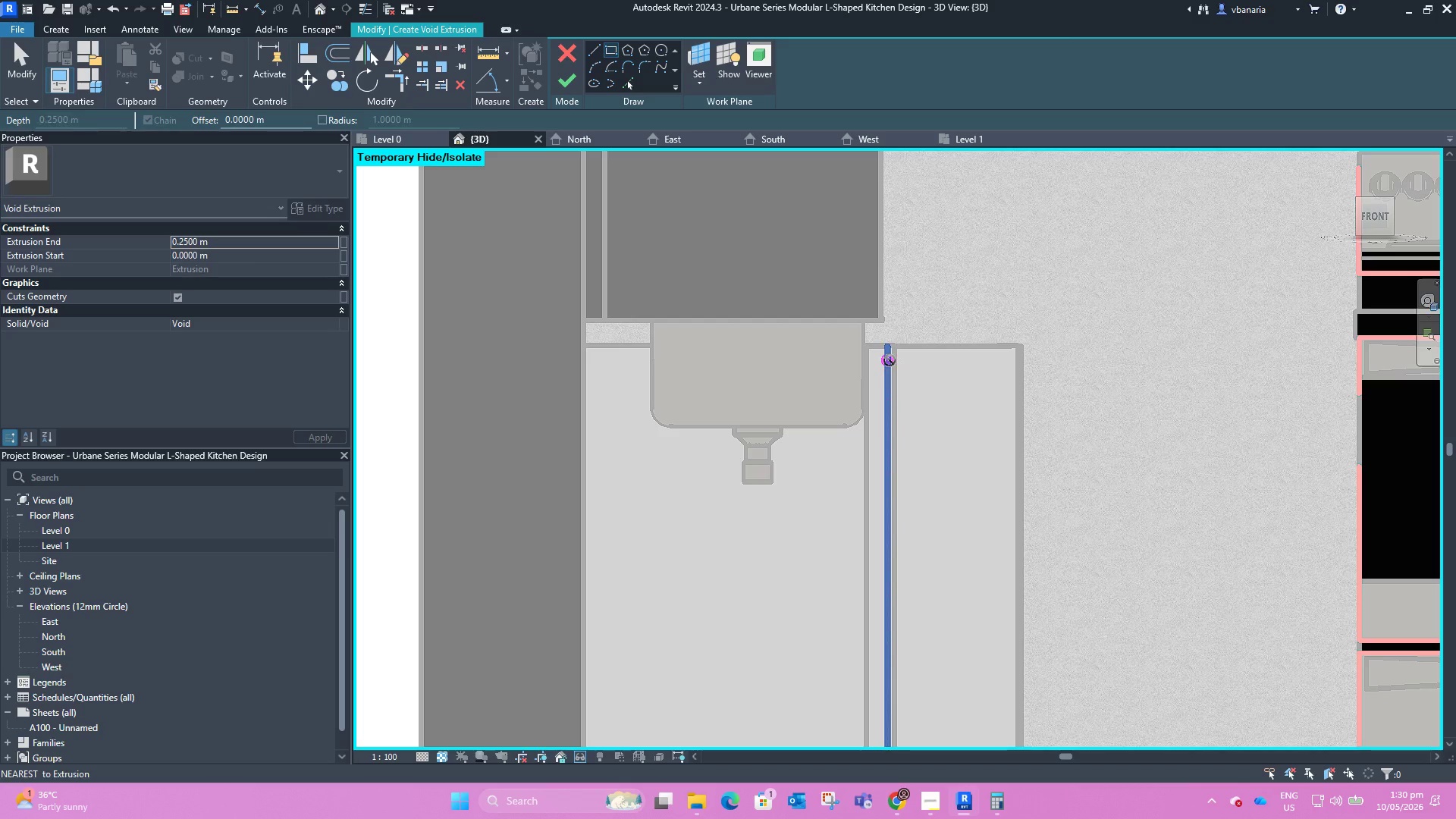 
scroll: coordinate [917, 380], scroll_direction: down, amount: 5.0
 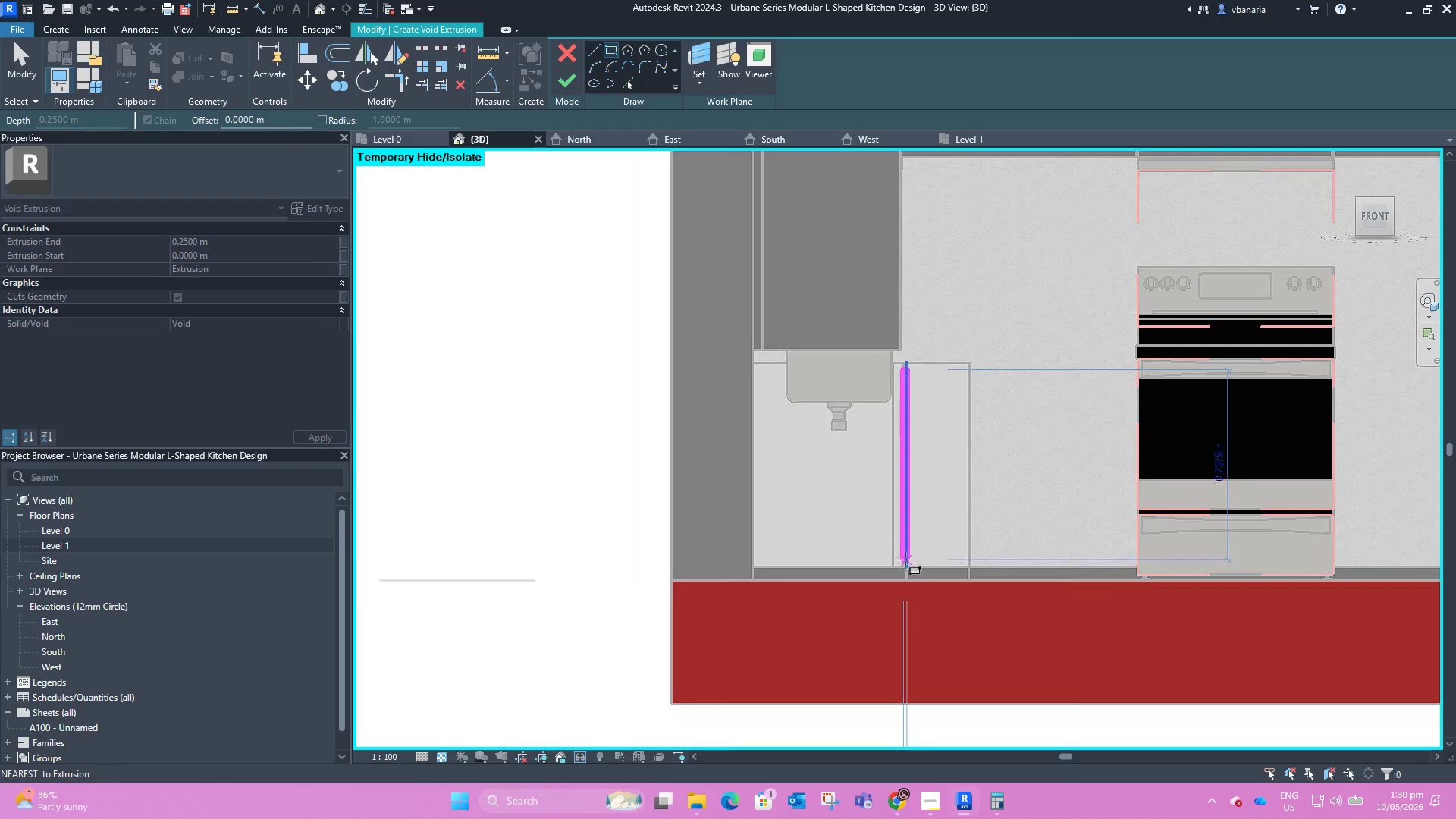 
scroll: coordinate [906, 558], scroll_direction: up, amount: 13.0
 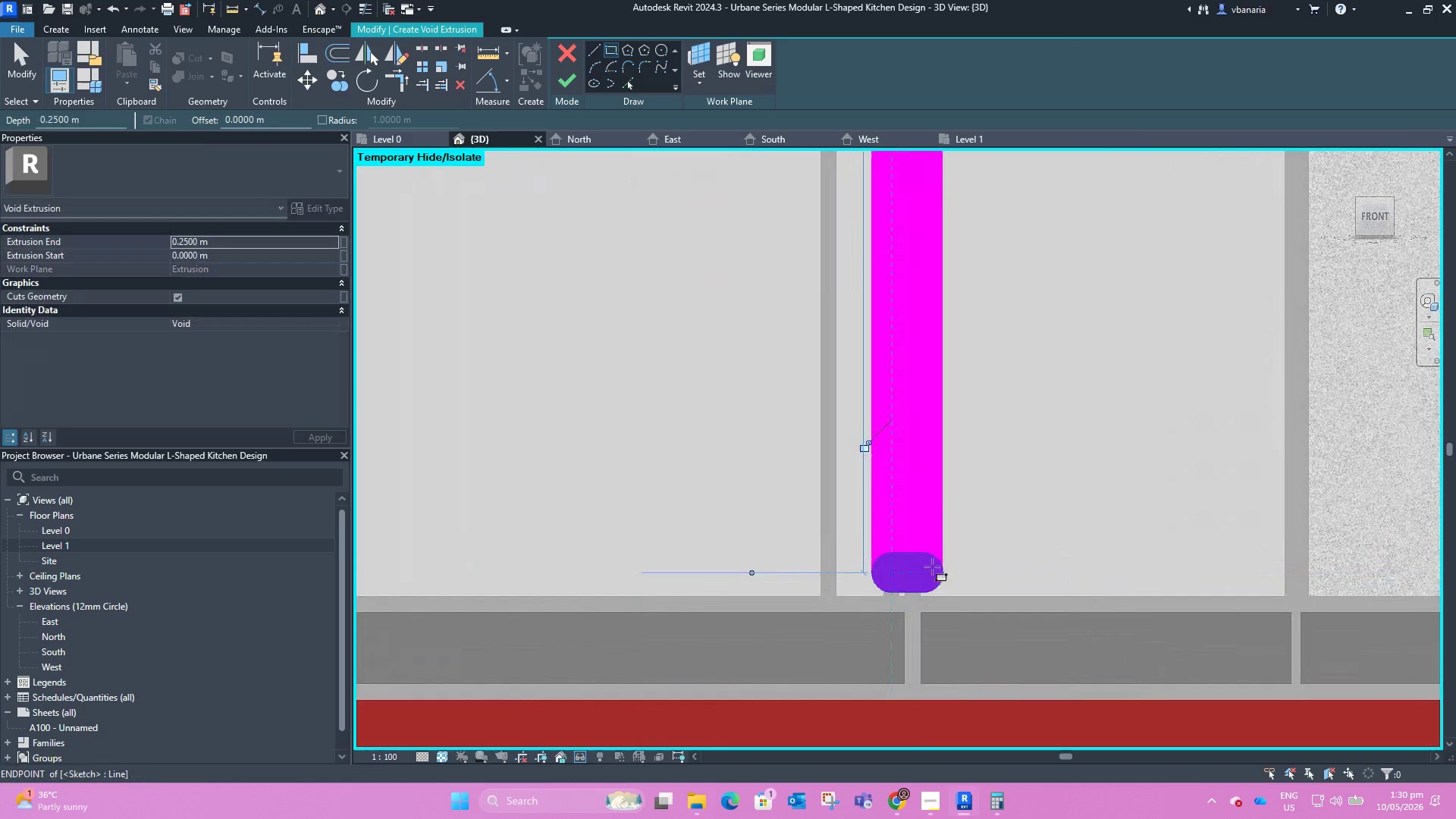 
key(Escape)
 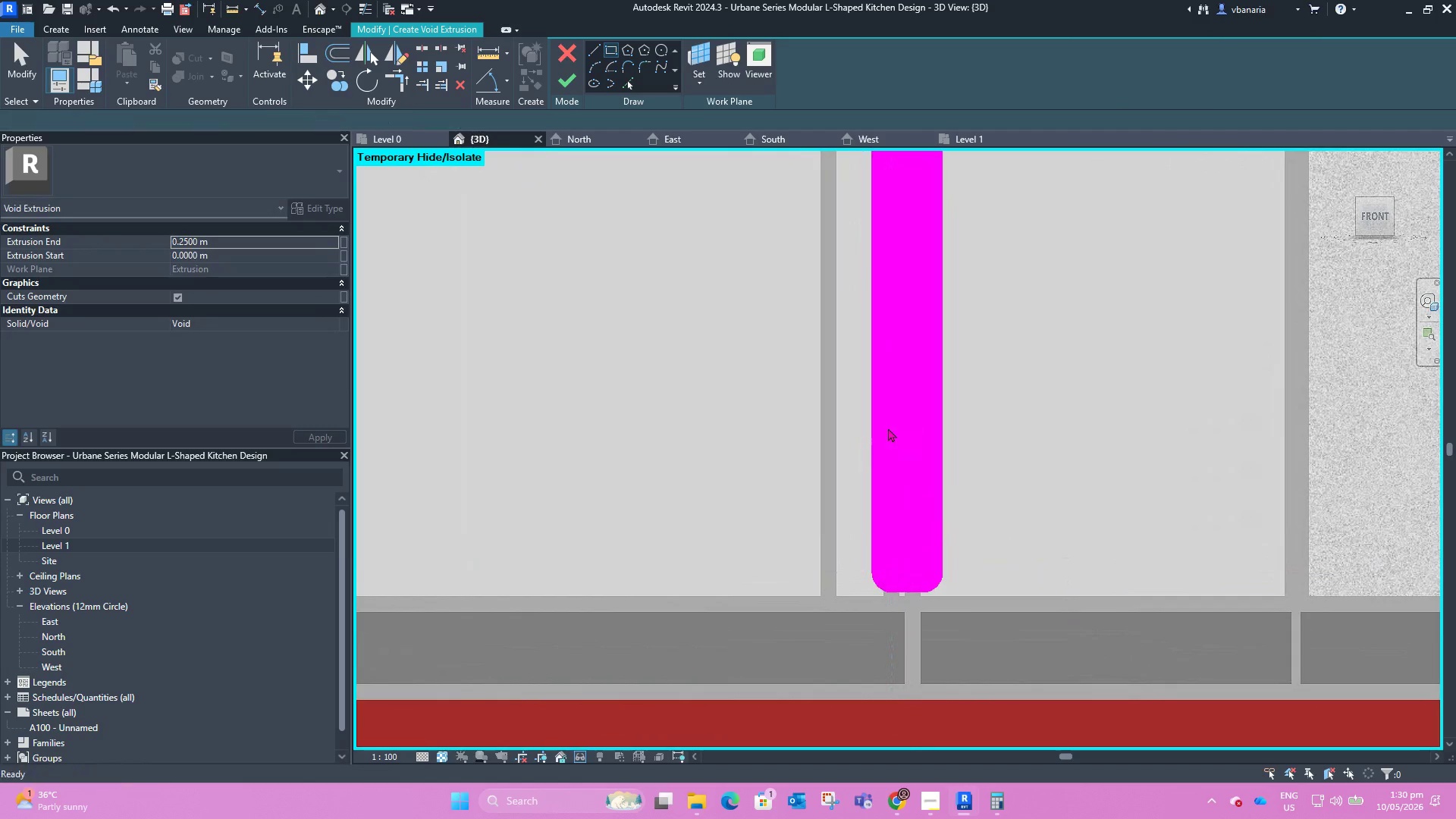 
key(Escape)
 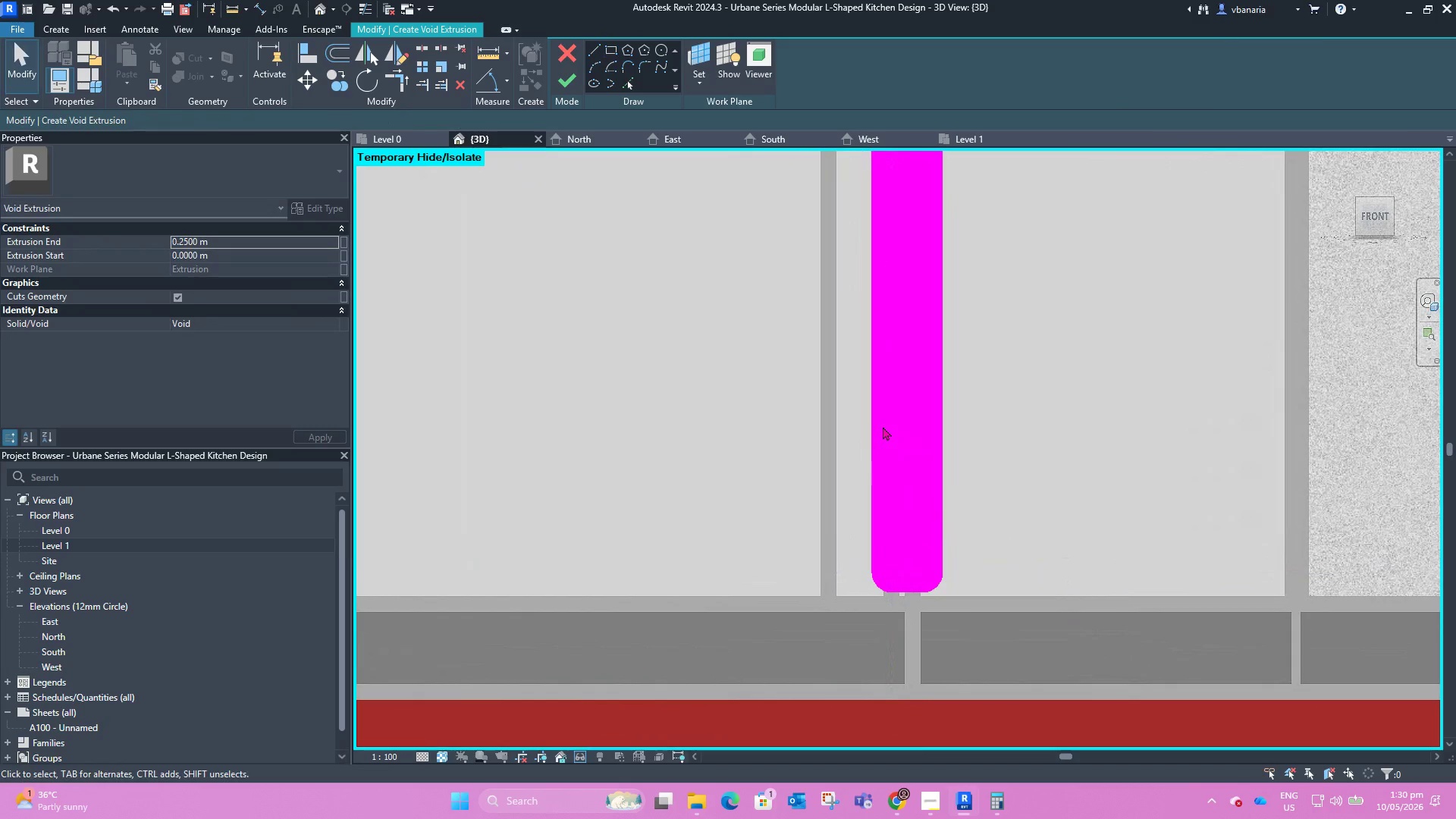 
left_click([883, 426])
 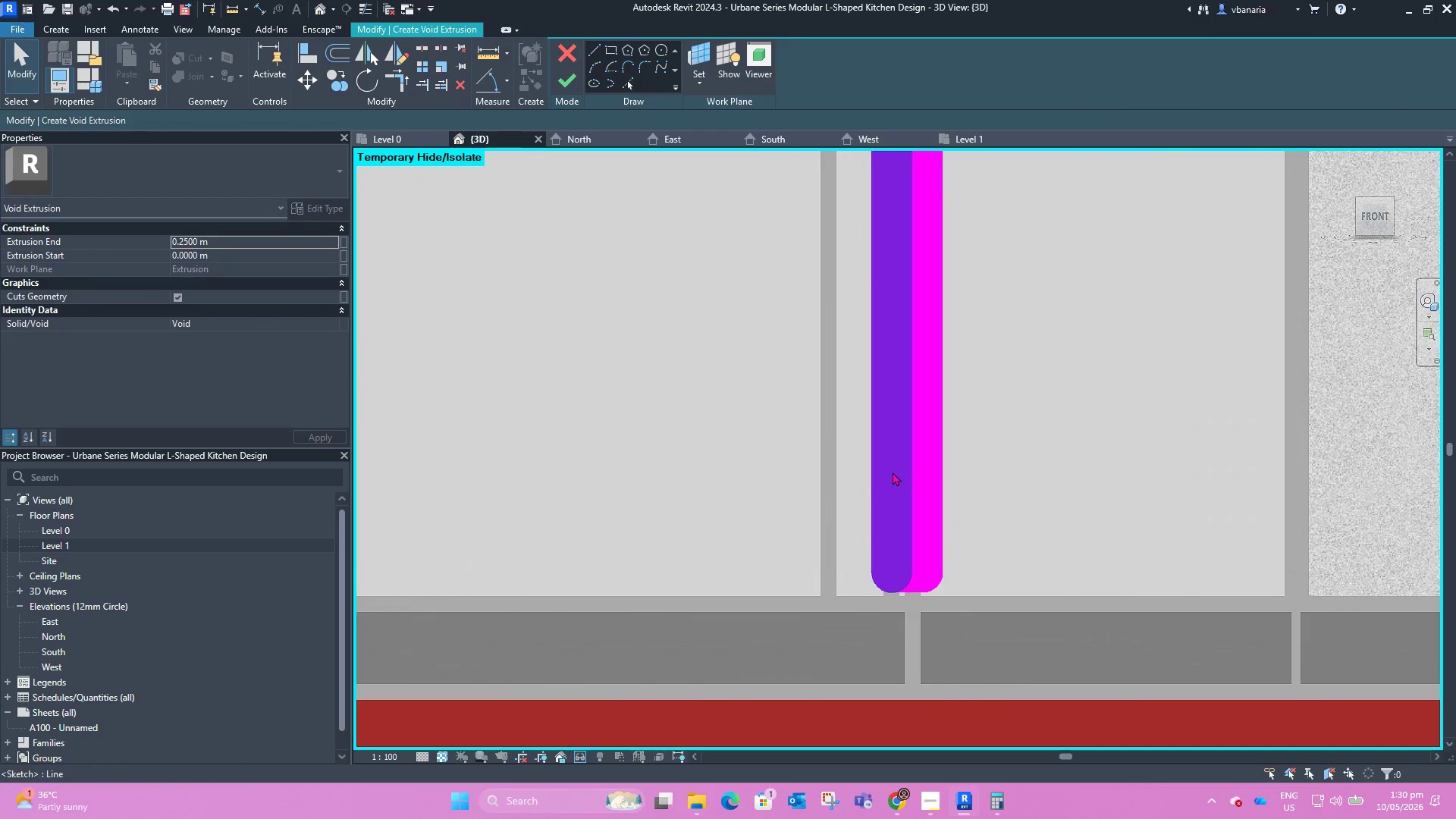 
left_click([896, 481])
 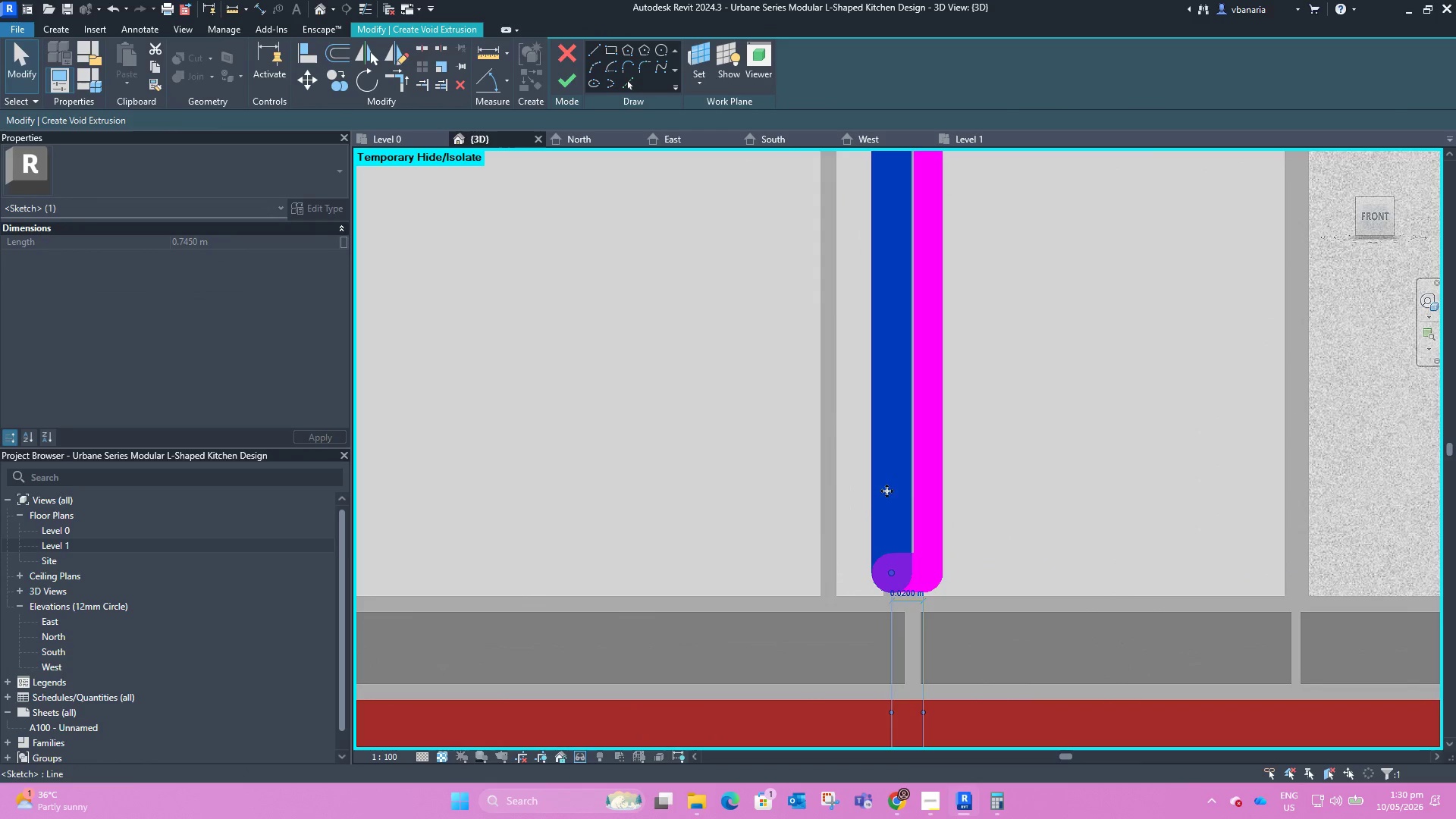 
left_click_drag(start_coordinate=[886, 486], to_coordinate=[863, 481])
 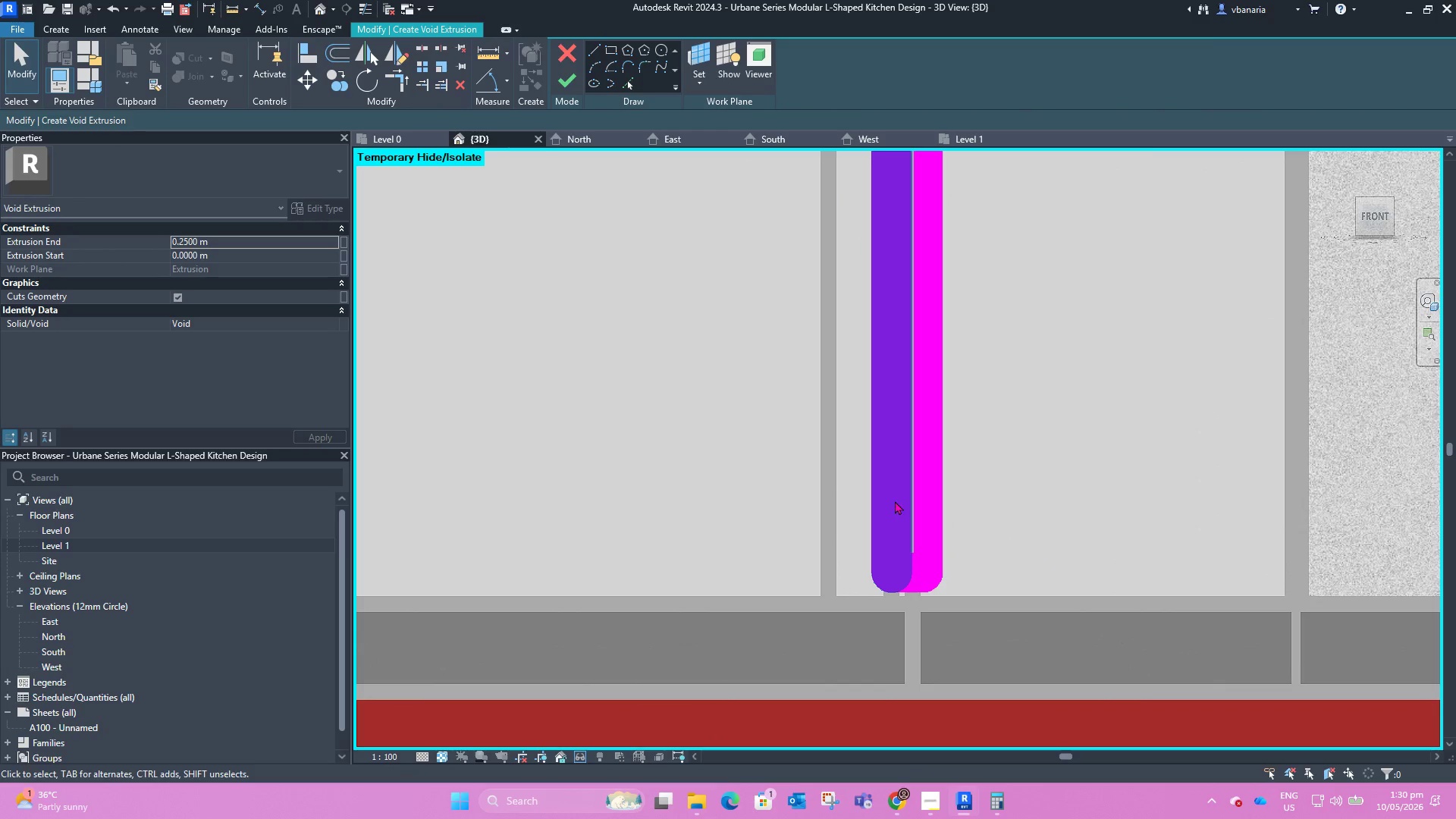 
left_click([887, 498])
 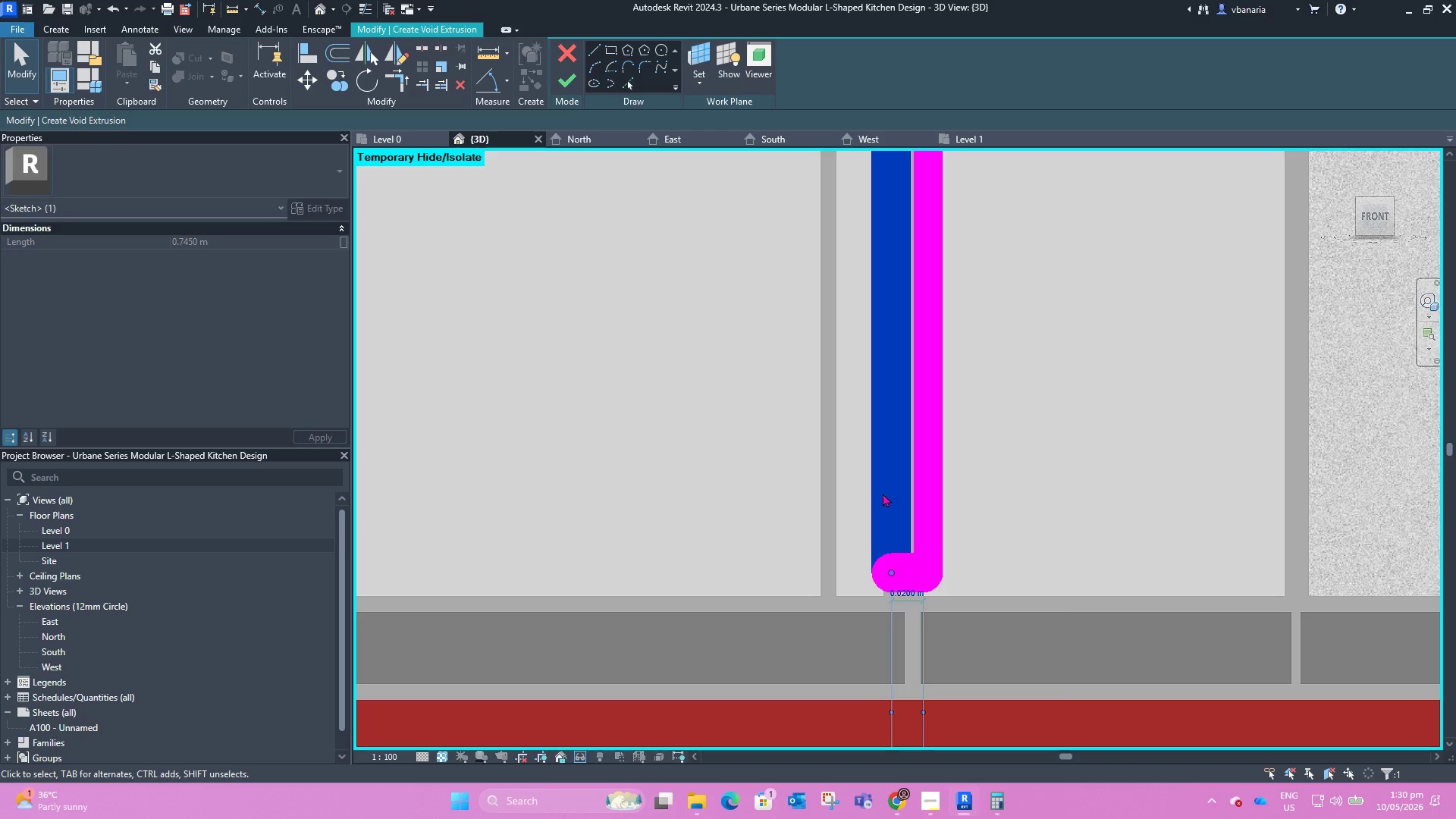 
key(ArrowLeft)
 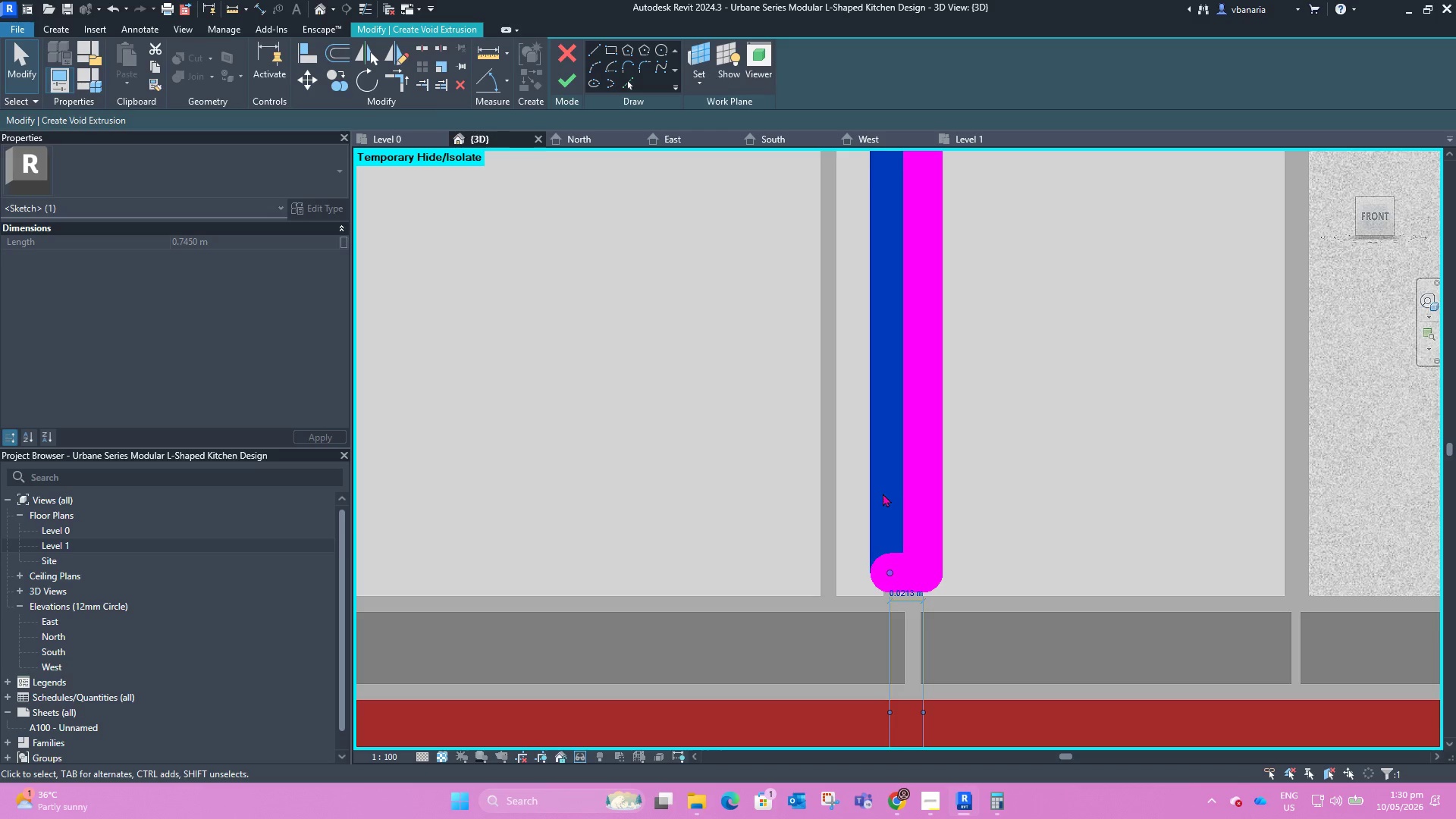 
key(ArrowLeft)
 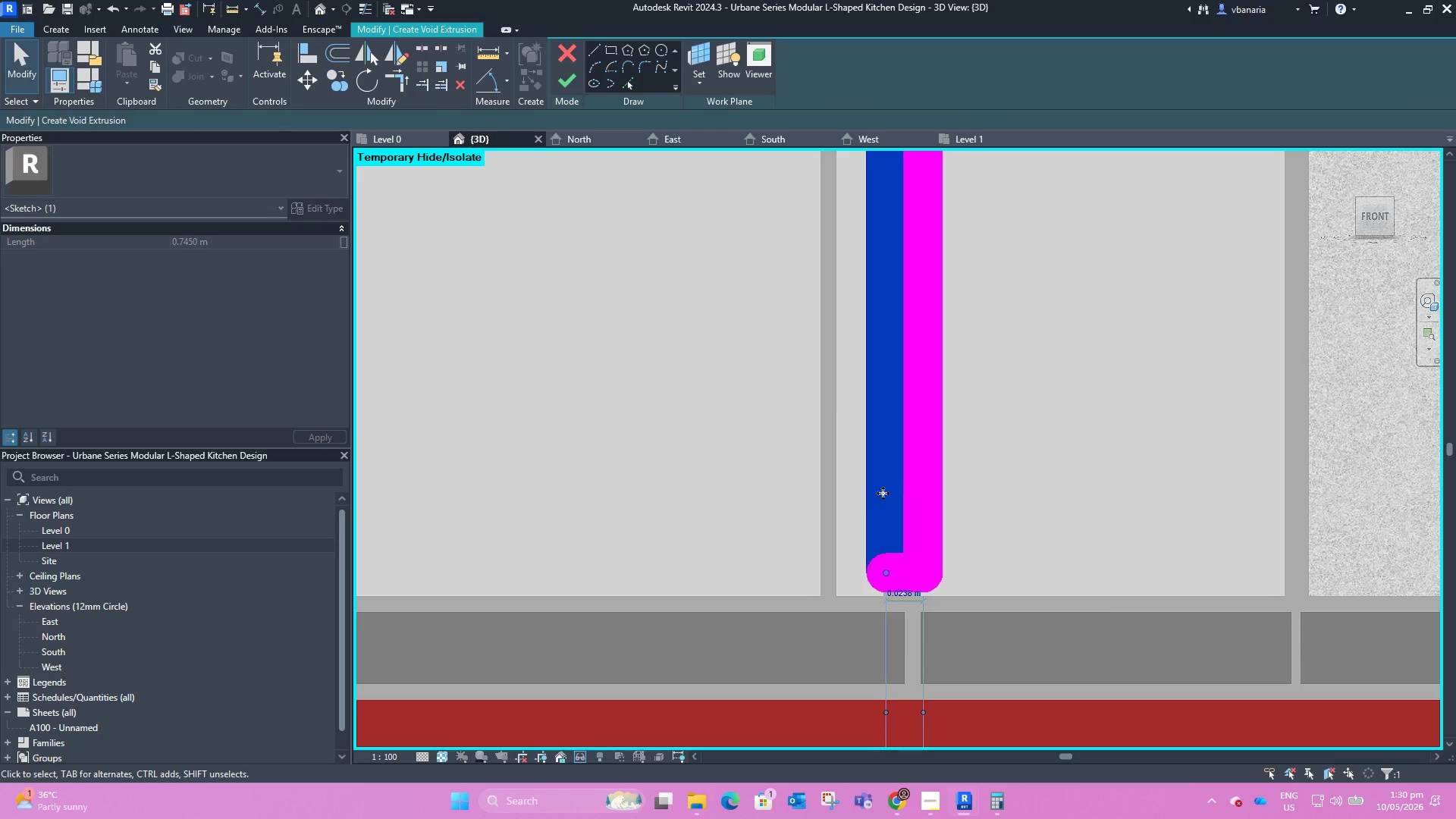 
key(ArrowLeft)
 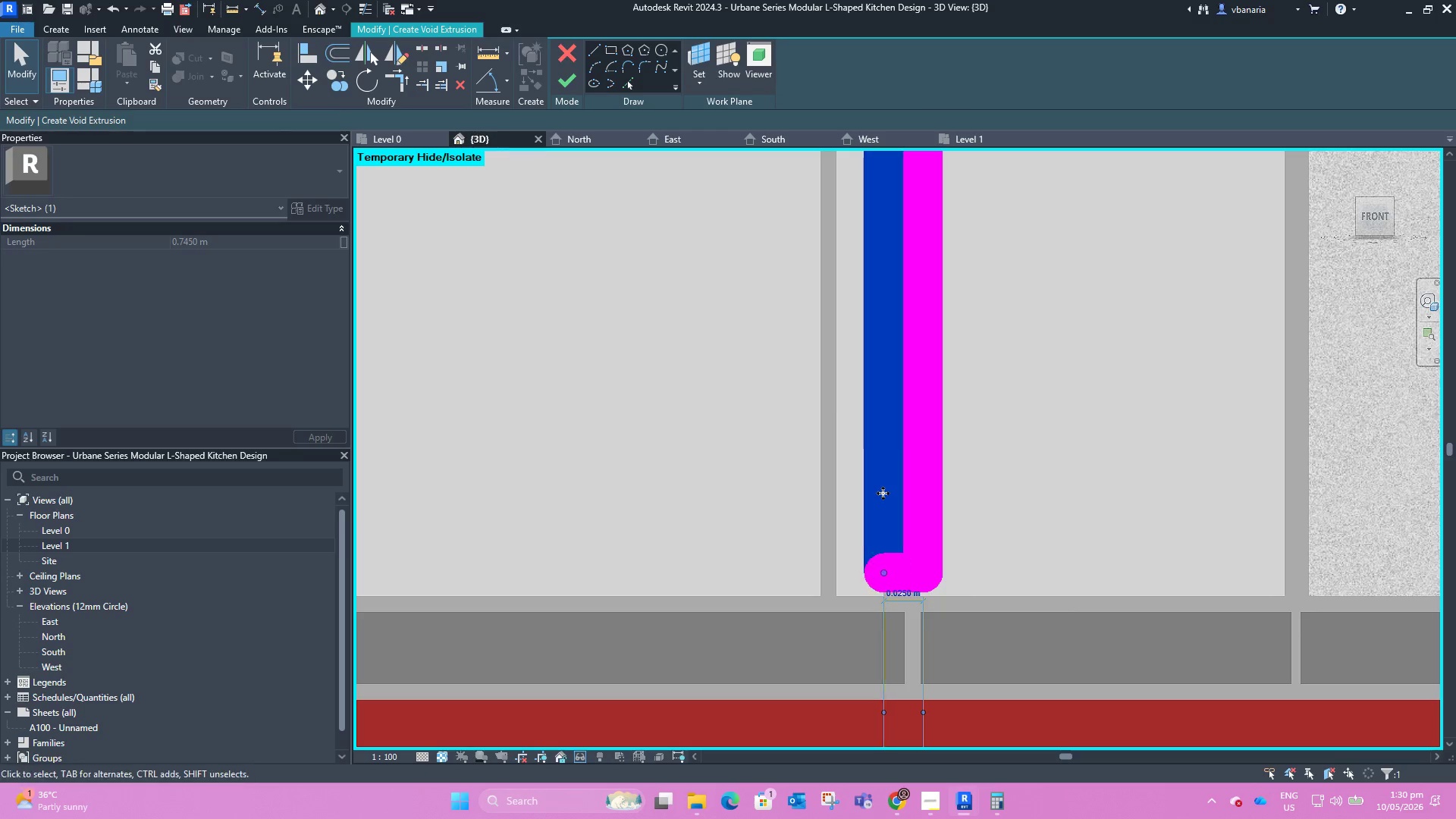 
key(ArrowLeft)
 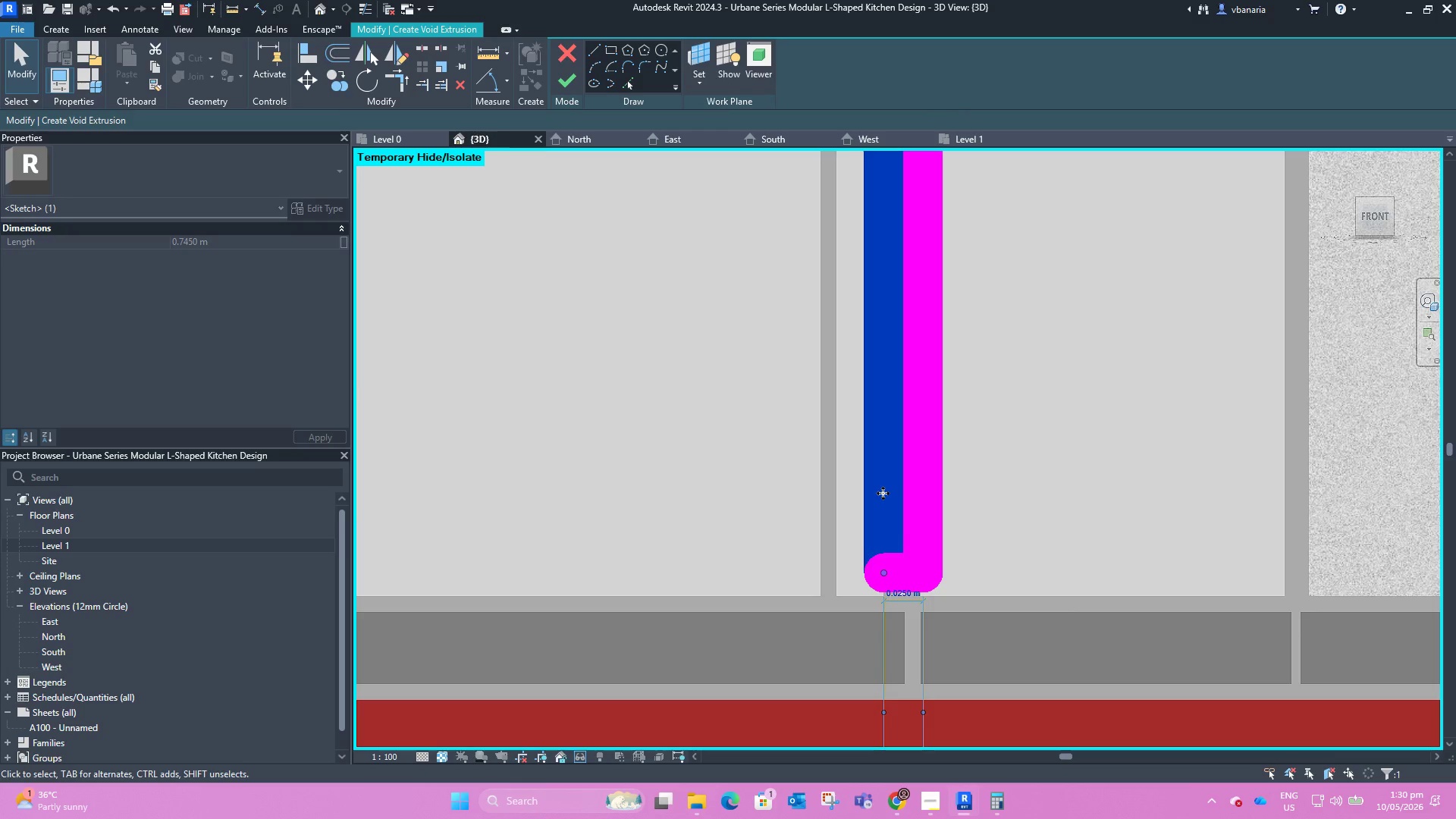 
key(ArrowLeft)
 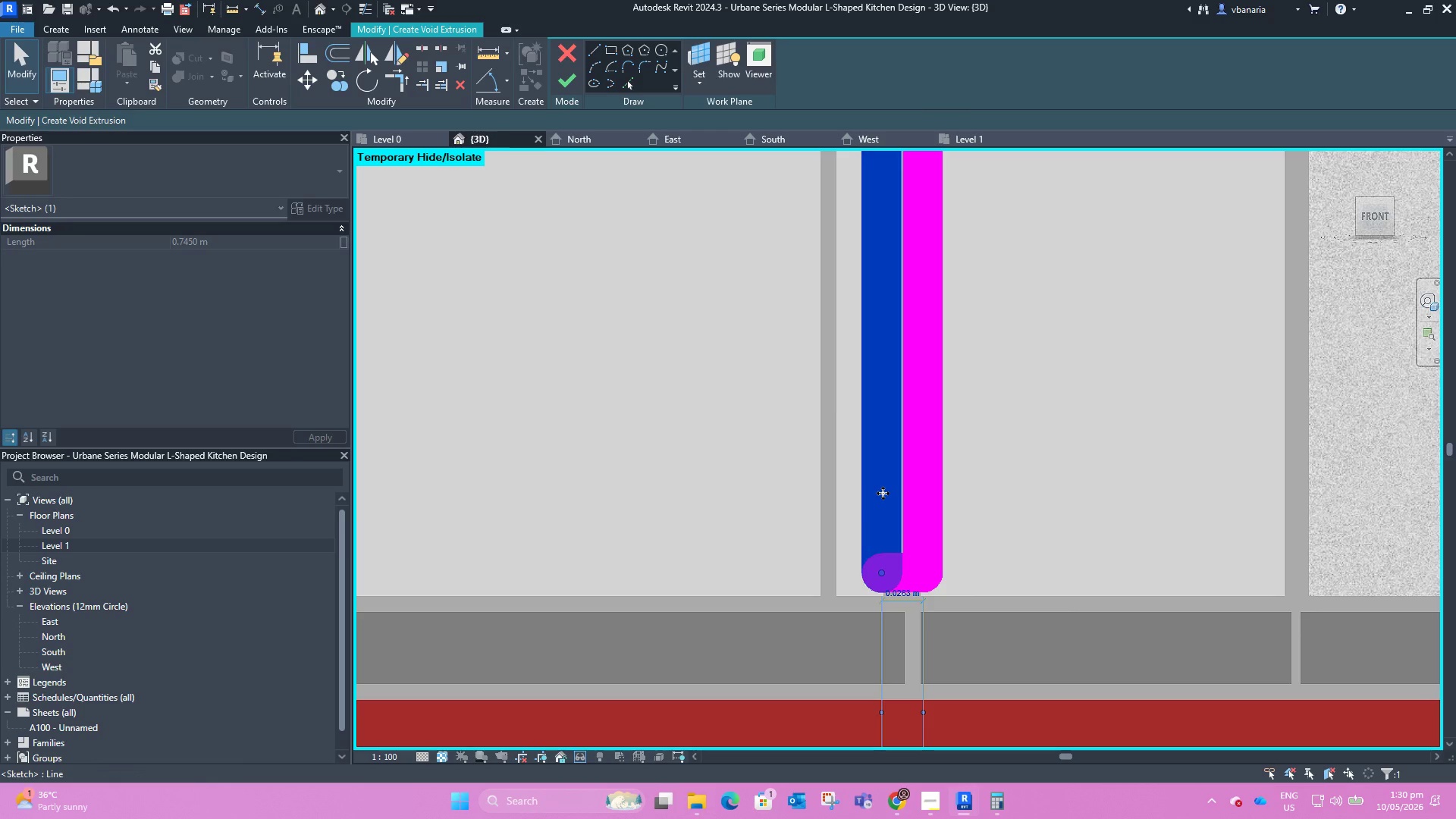 
key(ArrowLeft)
 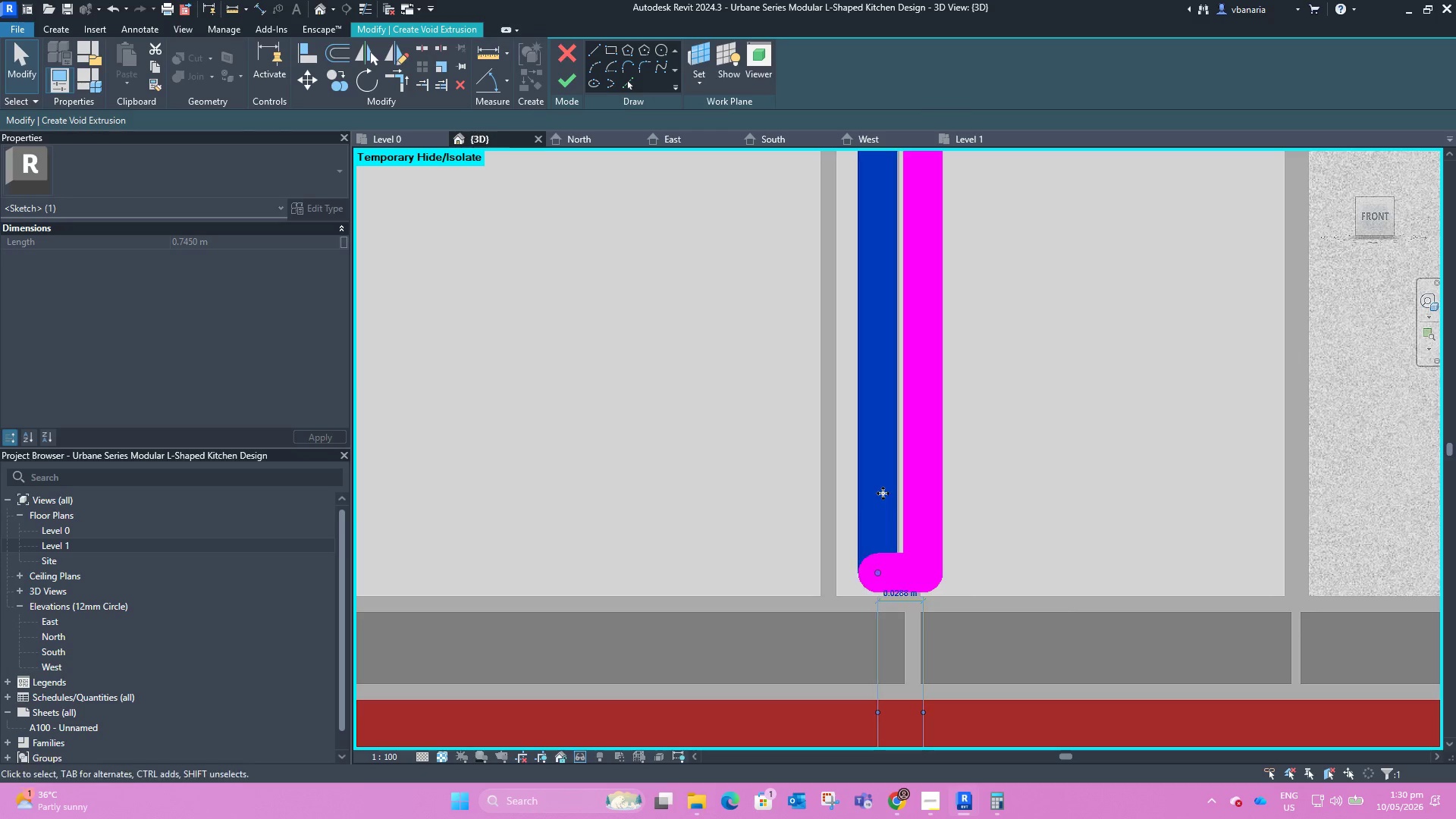 
key(ArrowLeft)
 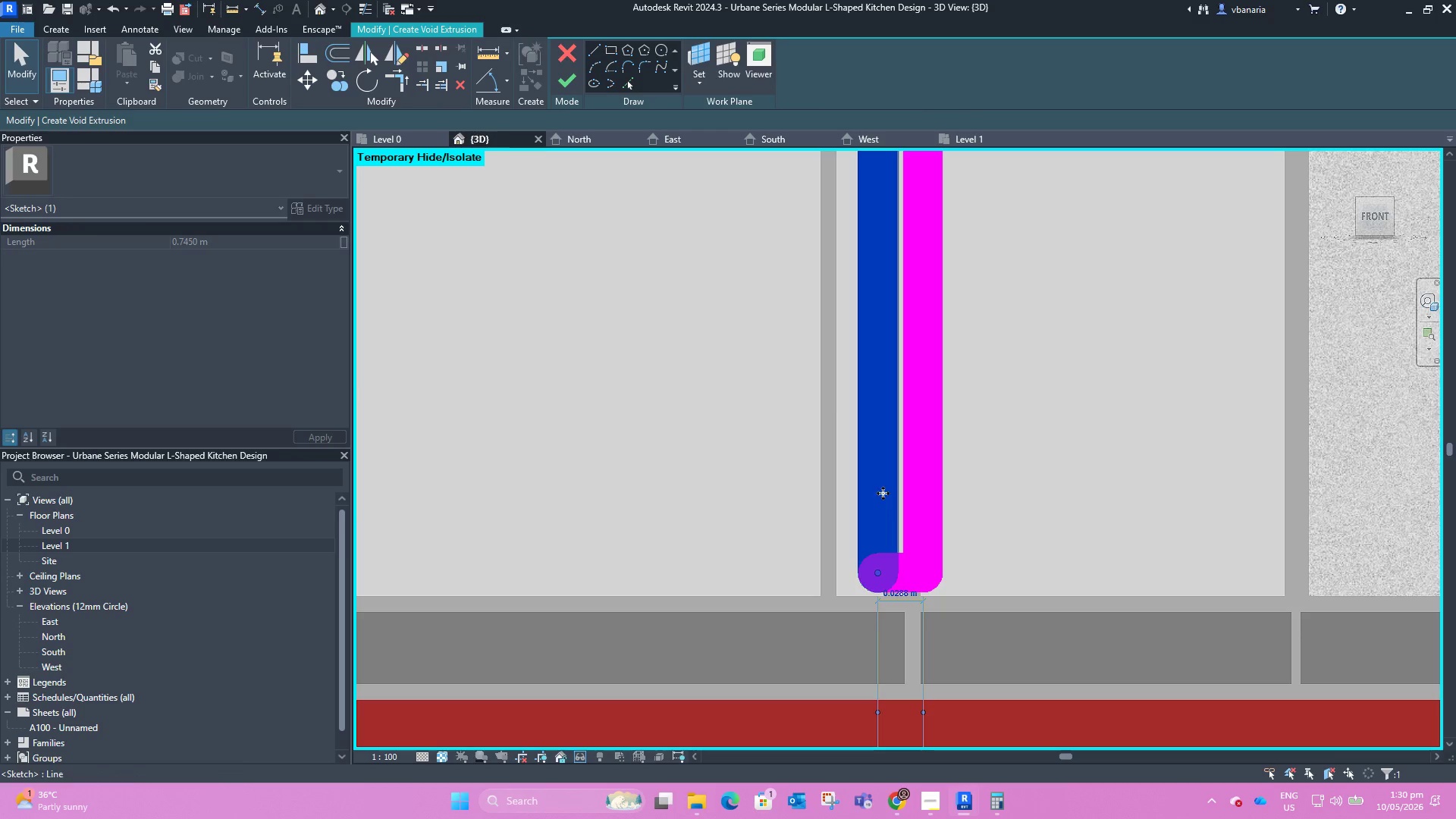 
key(ArrowLeft)
 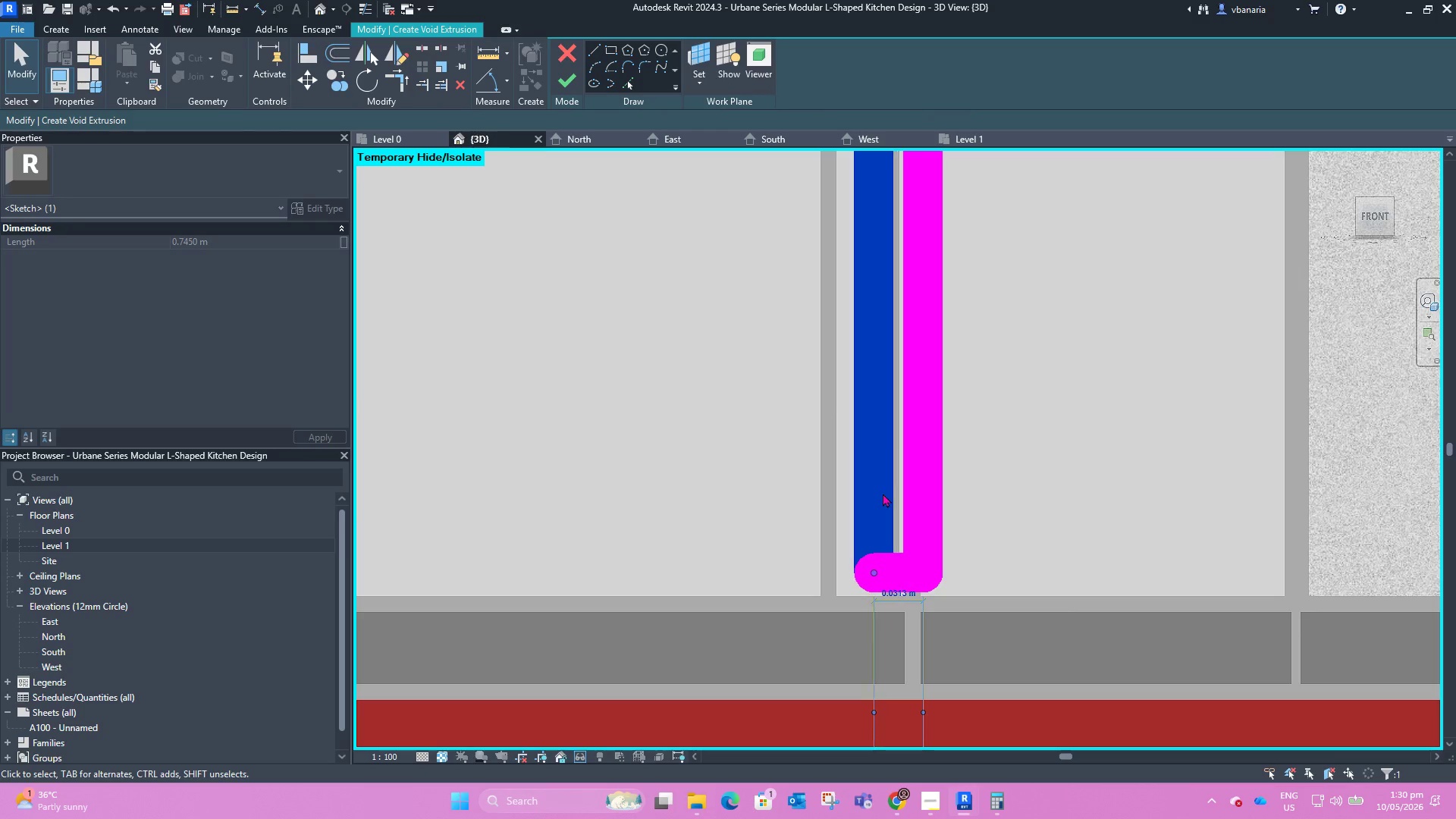 
scroll: coordinate [861, 489], scroll_direction: down, amount: 5.0
 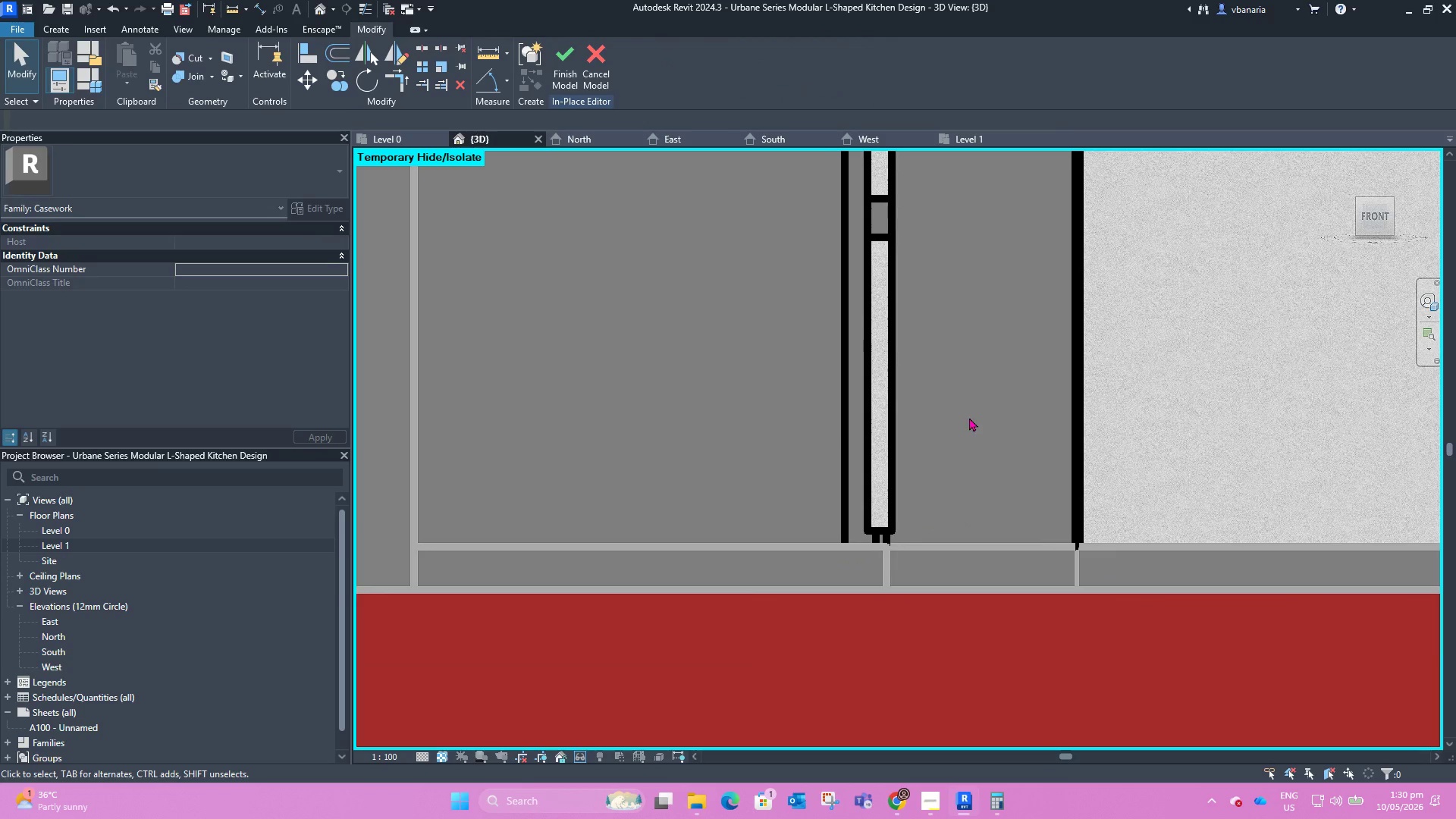 
hold_key(key=ShiftLeft, duration=0.59)
 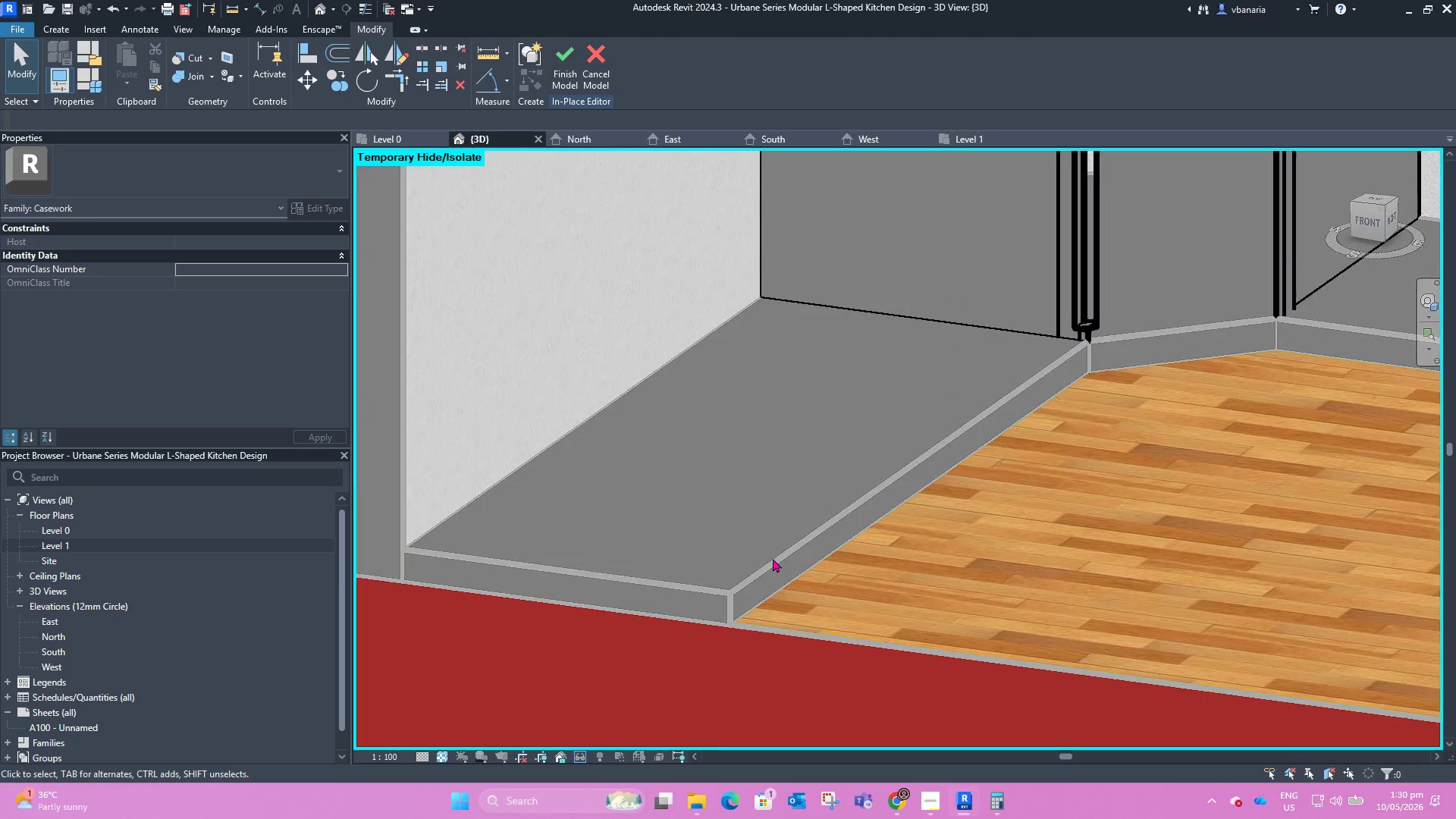 
scroll: coordinate [773, 558], scroll_direction: down, amount: 6.0
 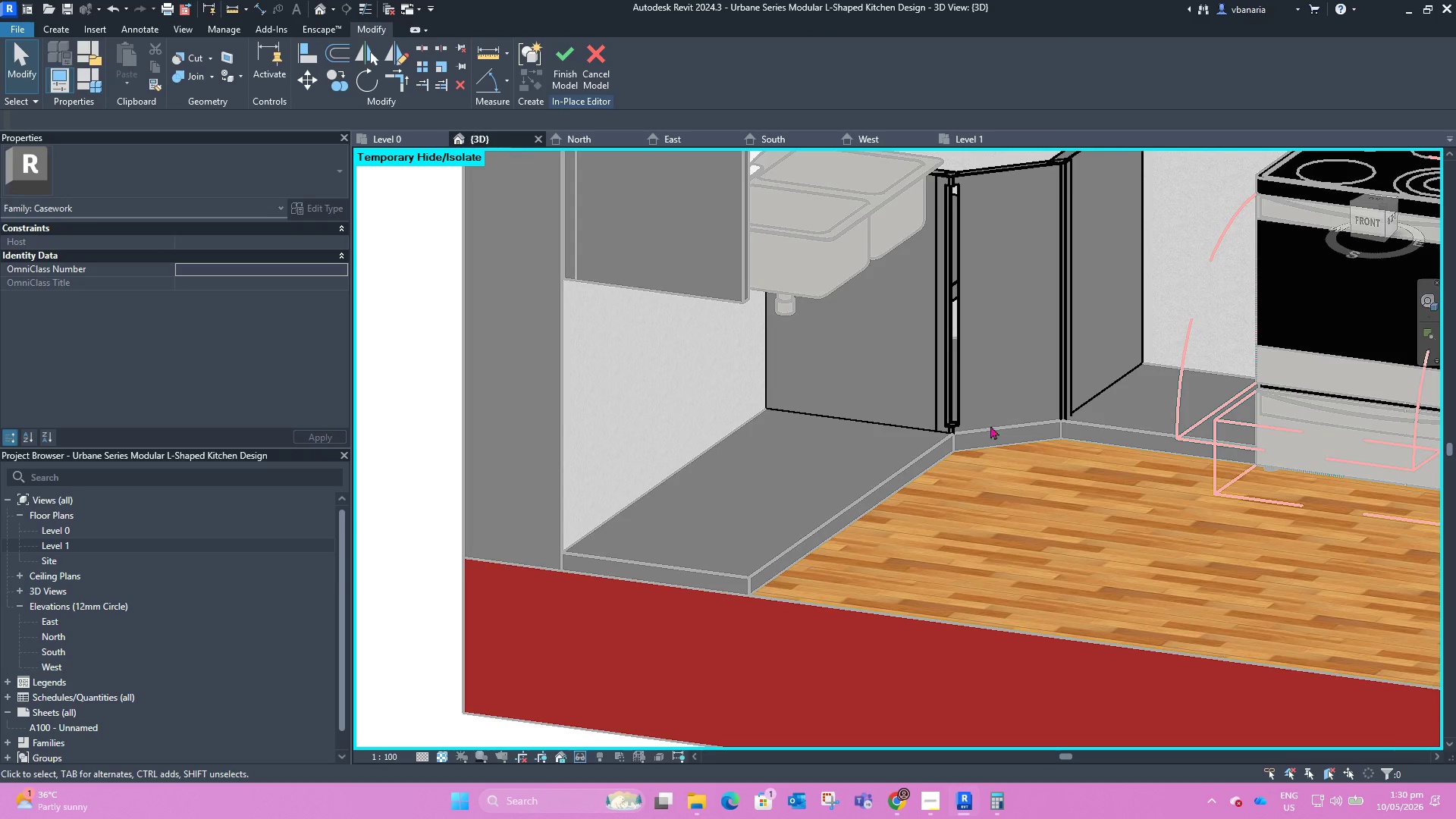 
hold_key(key=ShiftLeft, duration=0.72)
 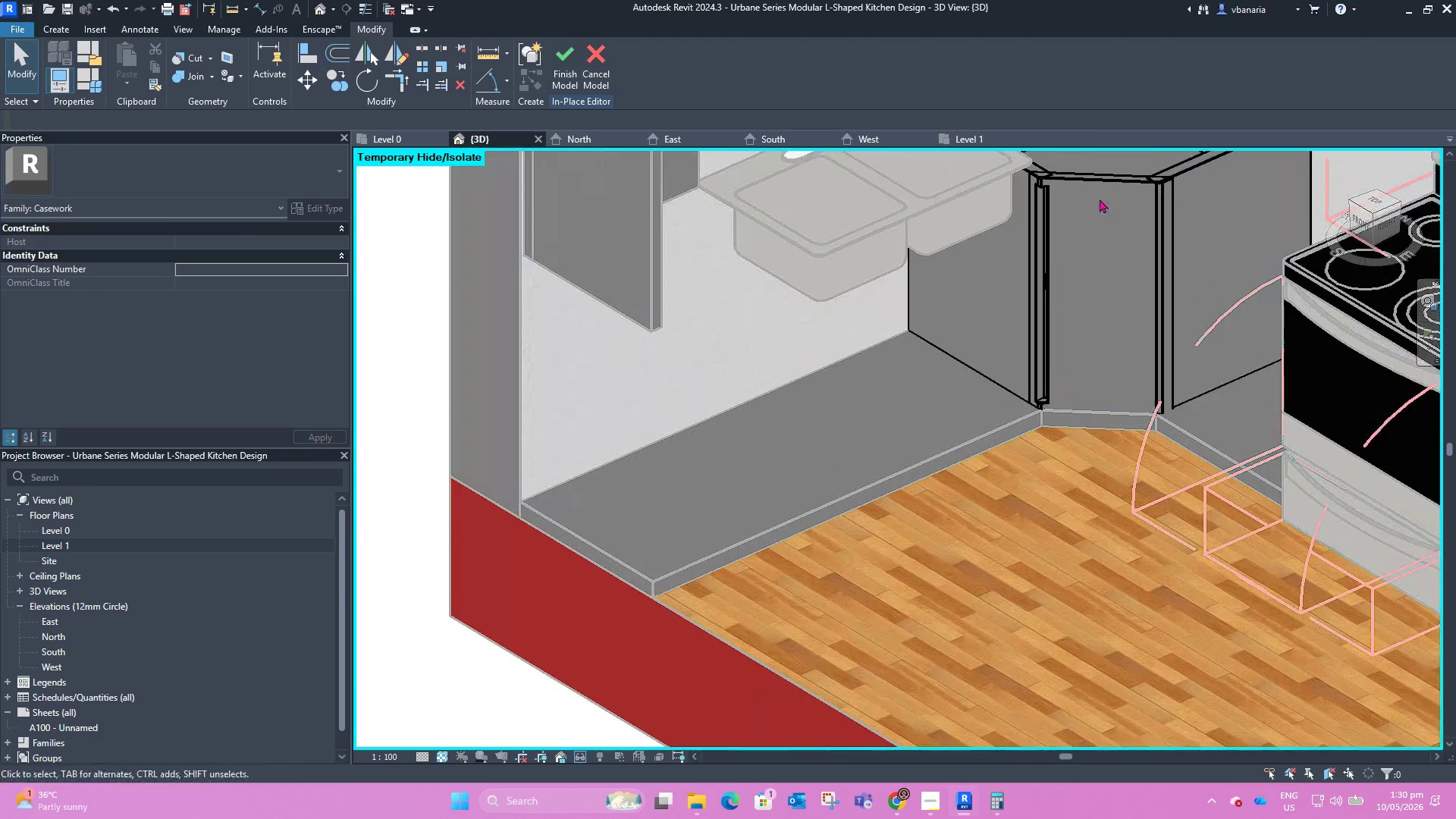 
scroll: coordinate [1018, 428], scroll_direction: down, amount: 1.0
 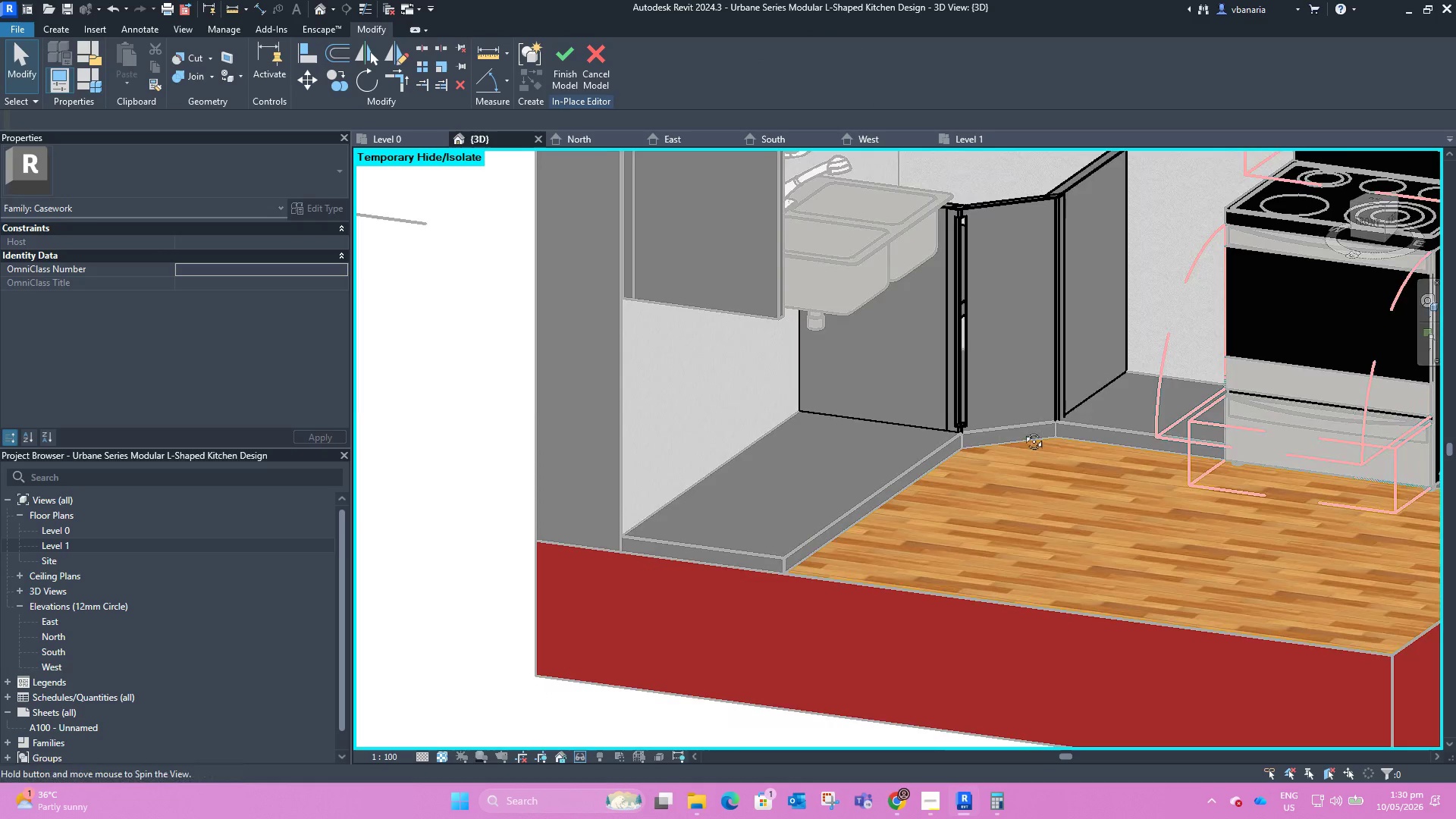 
scroll: coordinate [1035, 230], scroll_direction: up, amount: 7.0
 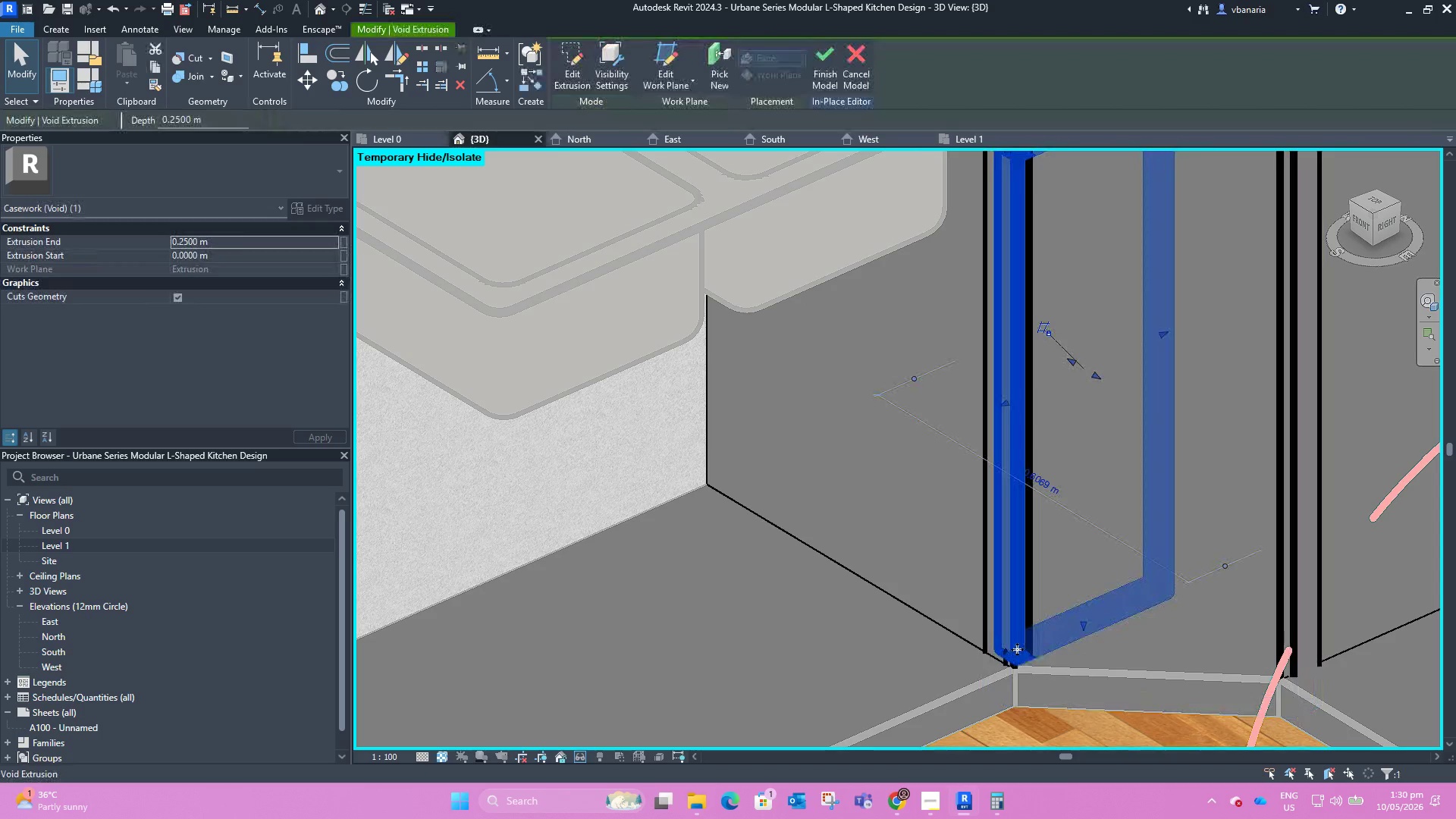 
left_click([1067, 543])
 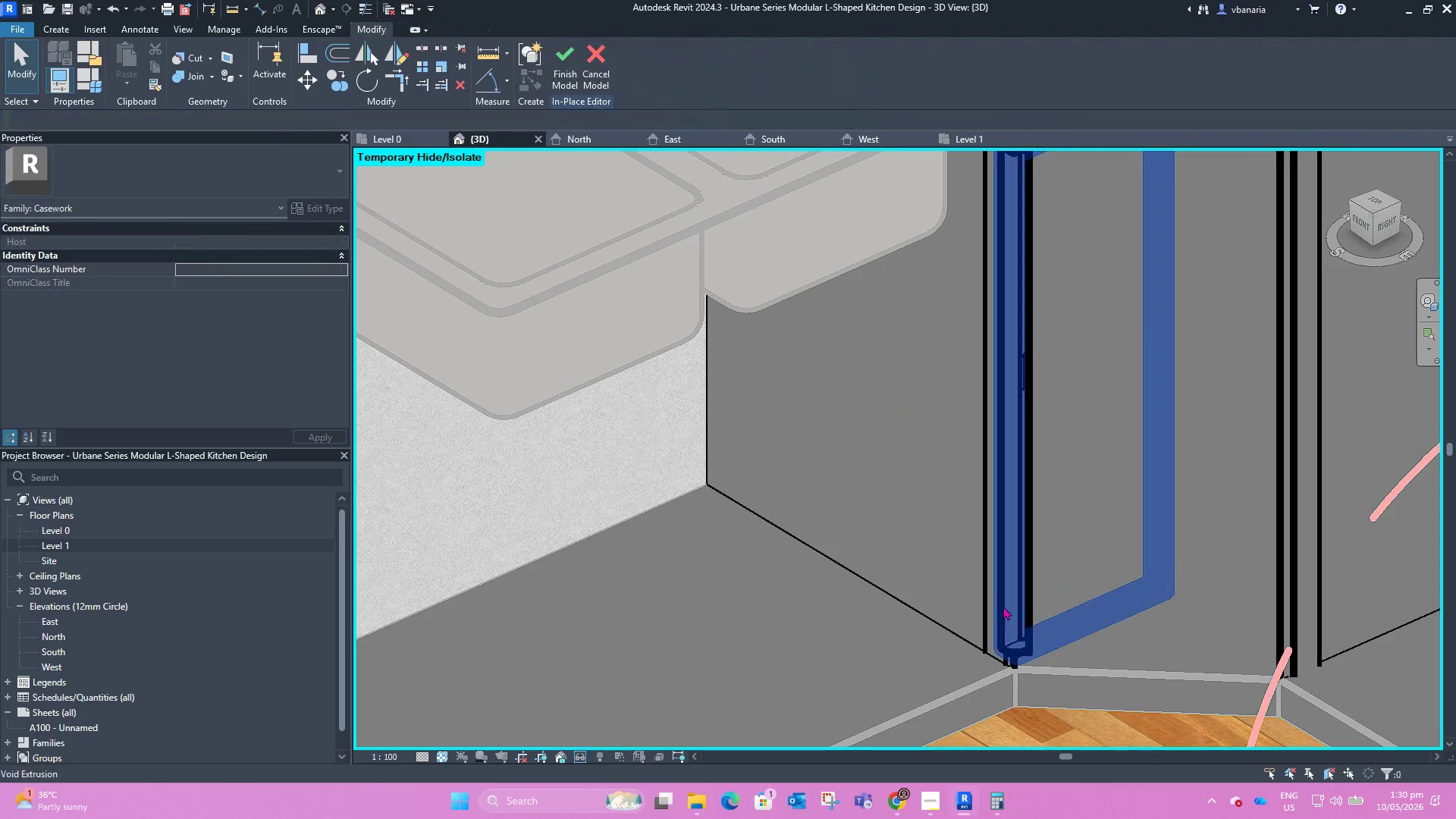 
left_click([1003, 605])
 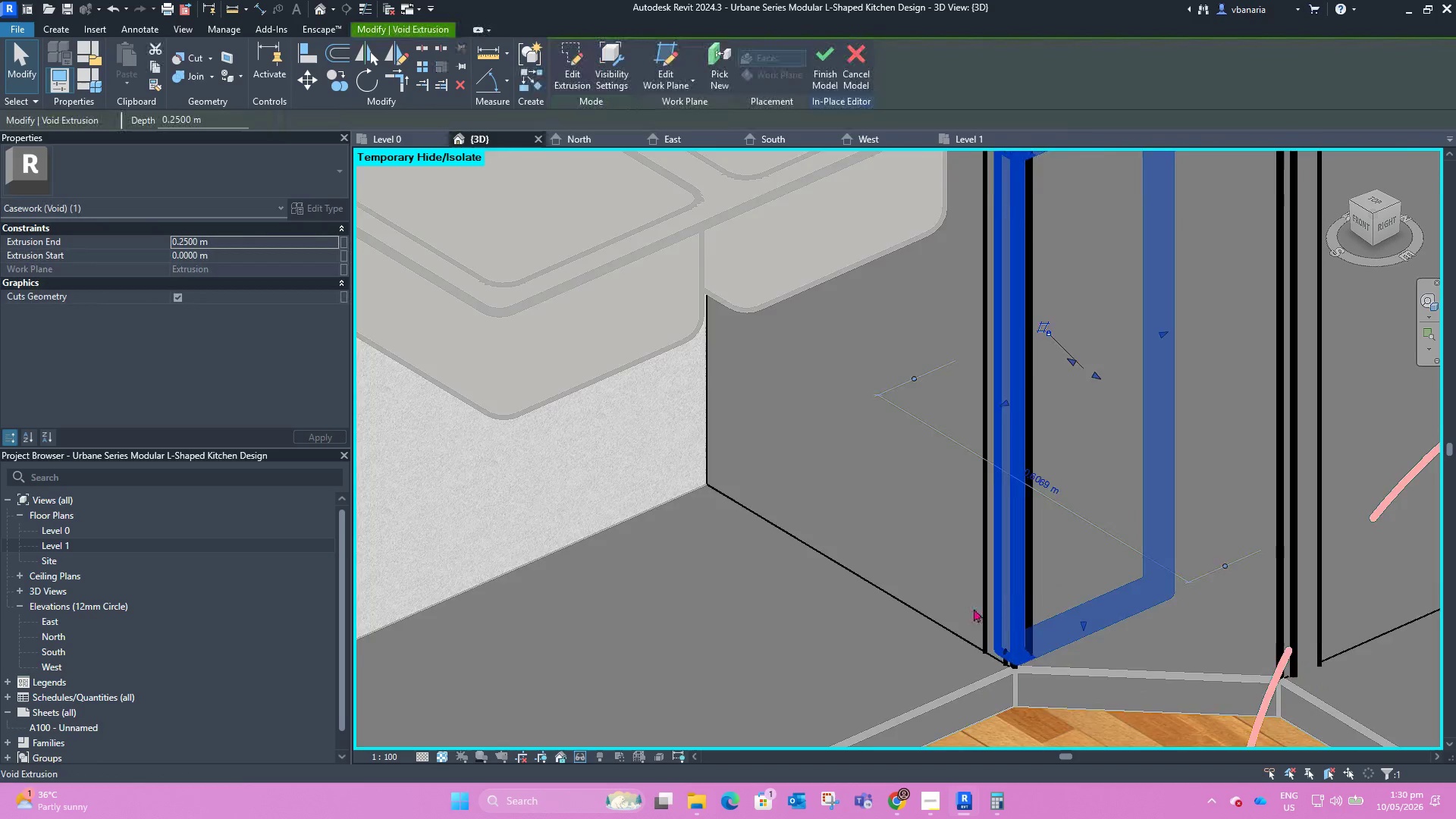 
scroll: coordinate [907, 635], scroll_direction: down, amount: 6.0
 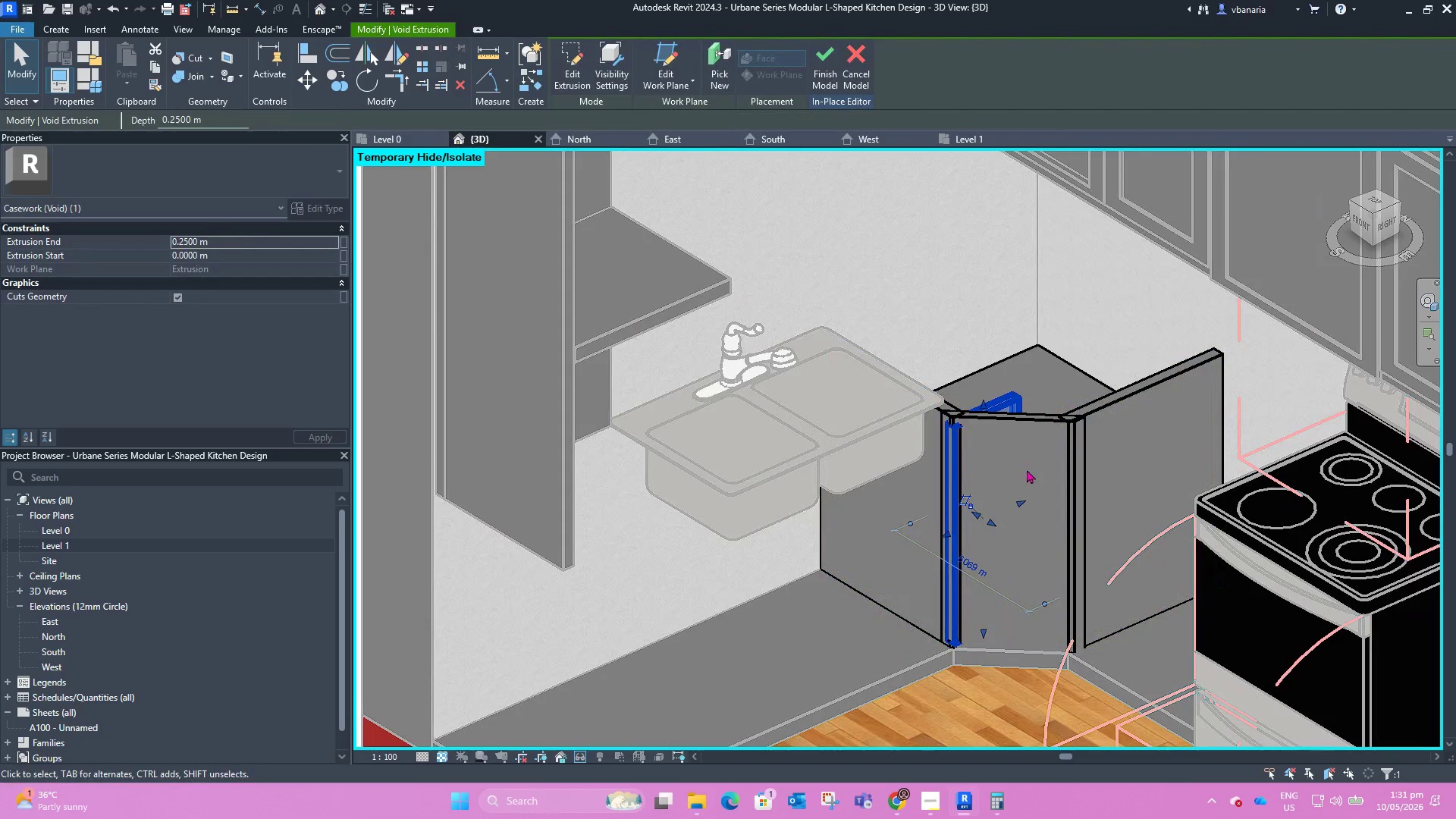 
hold_key(key=ShiftLeft, duration=0.73)
 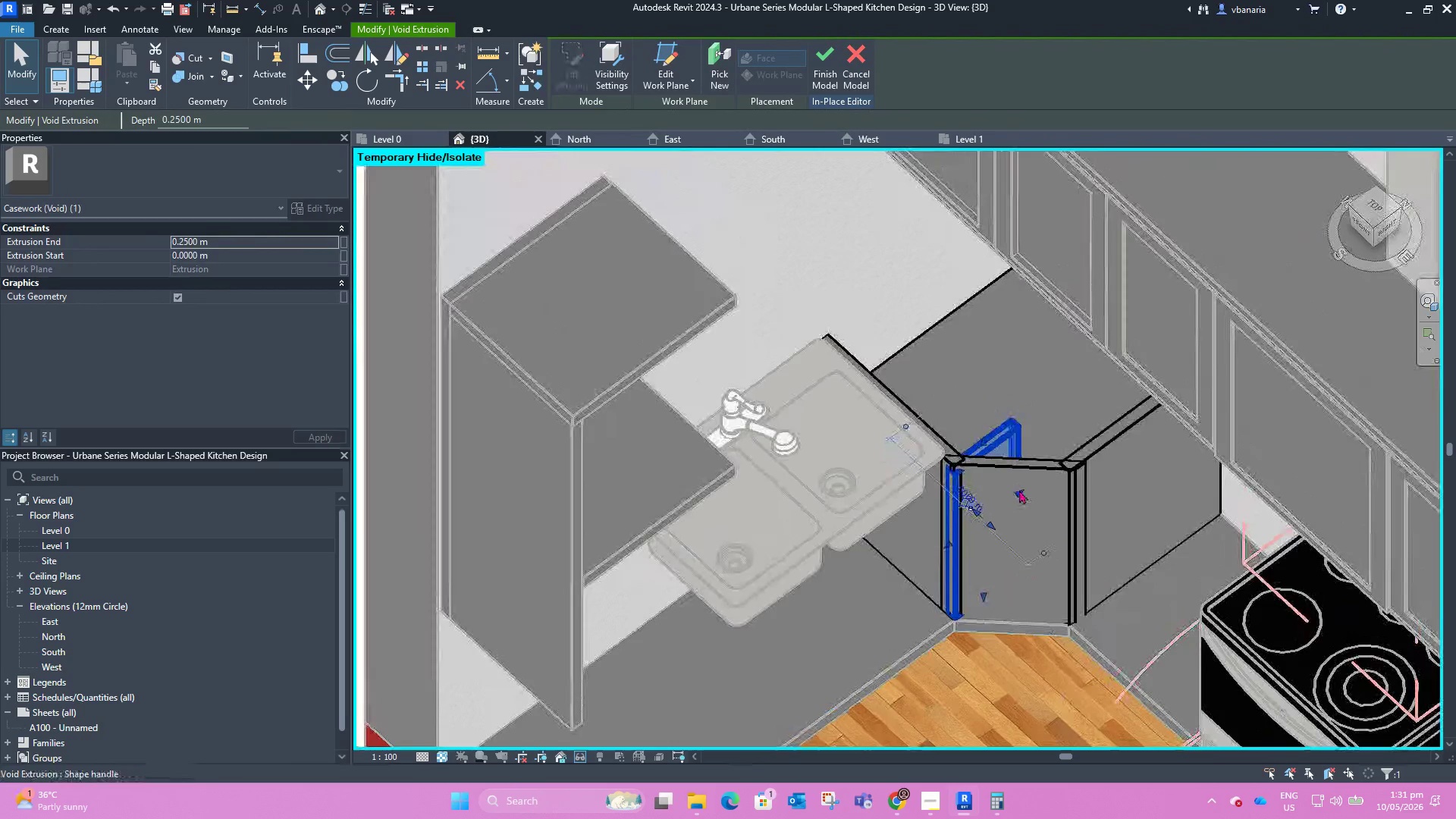 
left_click_drag(start_coordinate=[1020, 490], to_coordinate=[981, 517])
 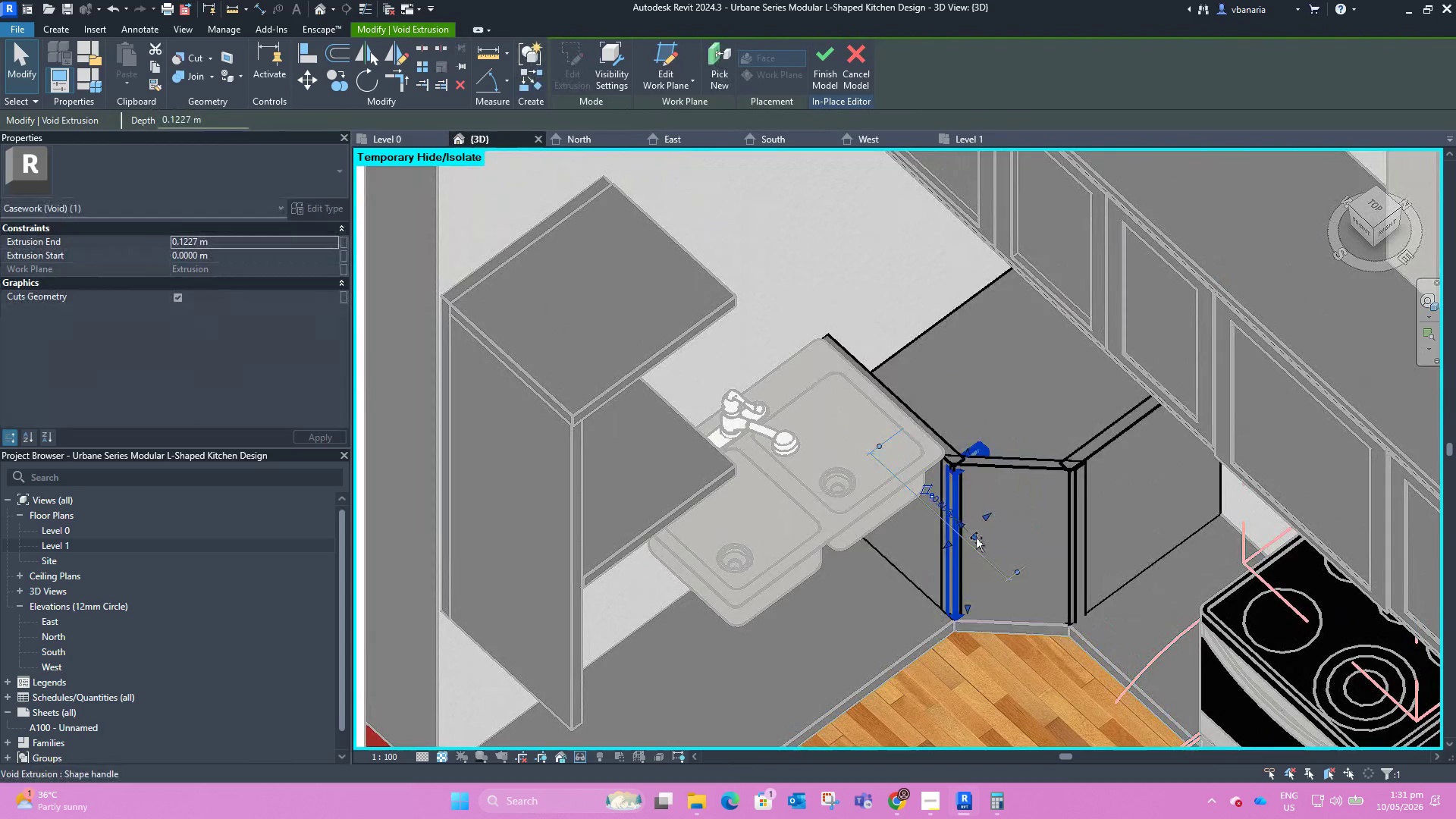 
left_click_drag(start_coordinate=[975, 538], to_coordinate=[1022, 537])
 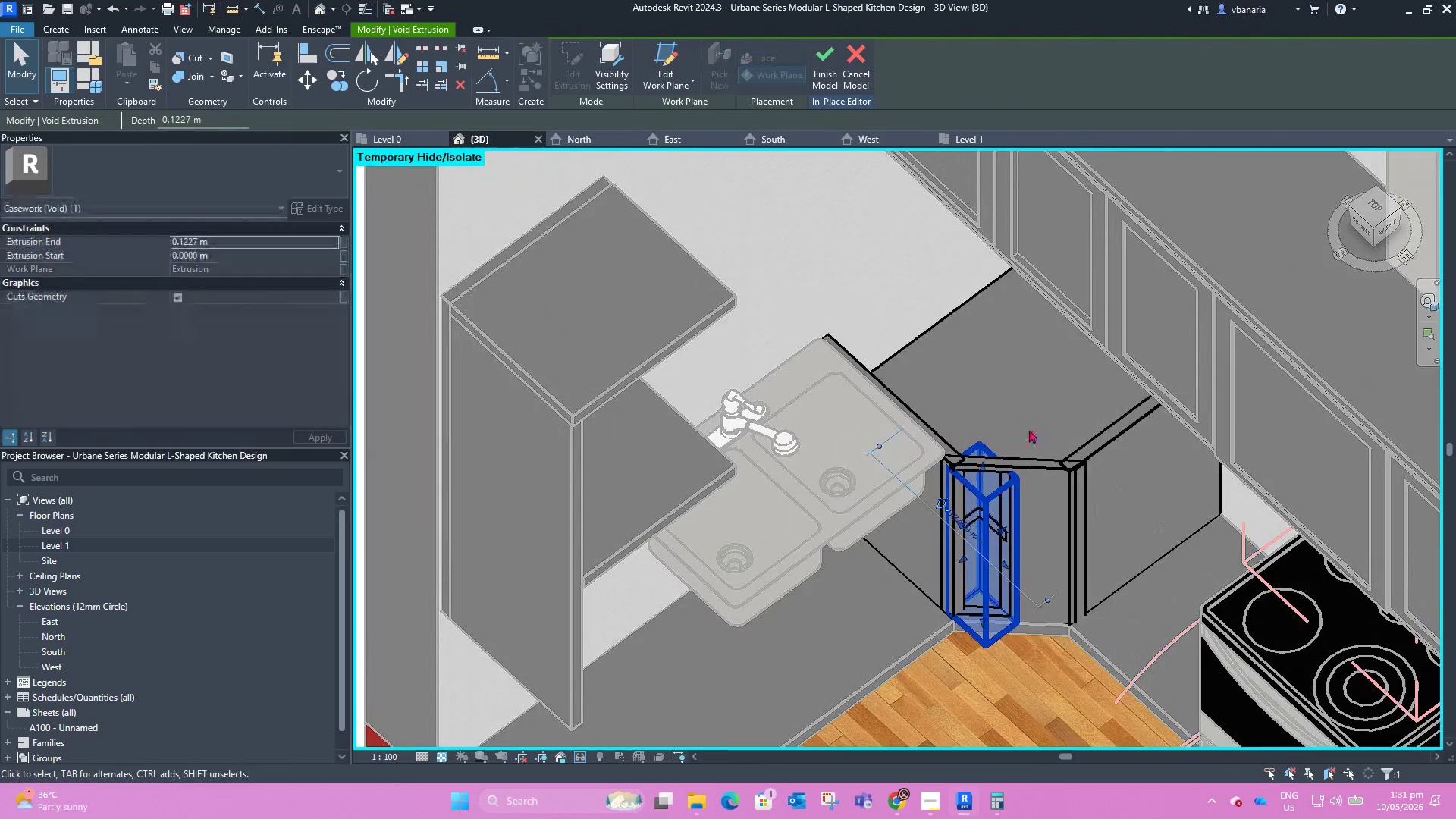 
hold_key(key=ShiftLeft, duration=0.45)
 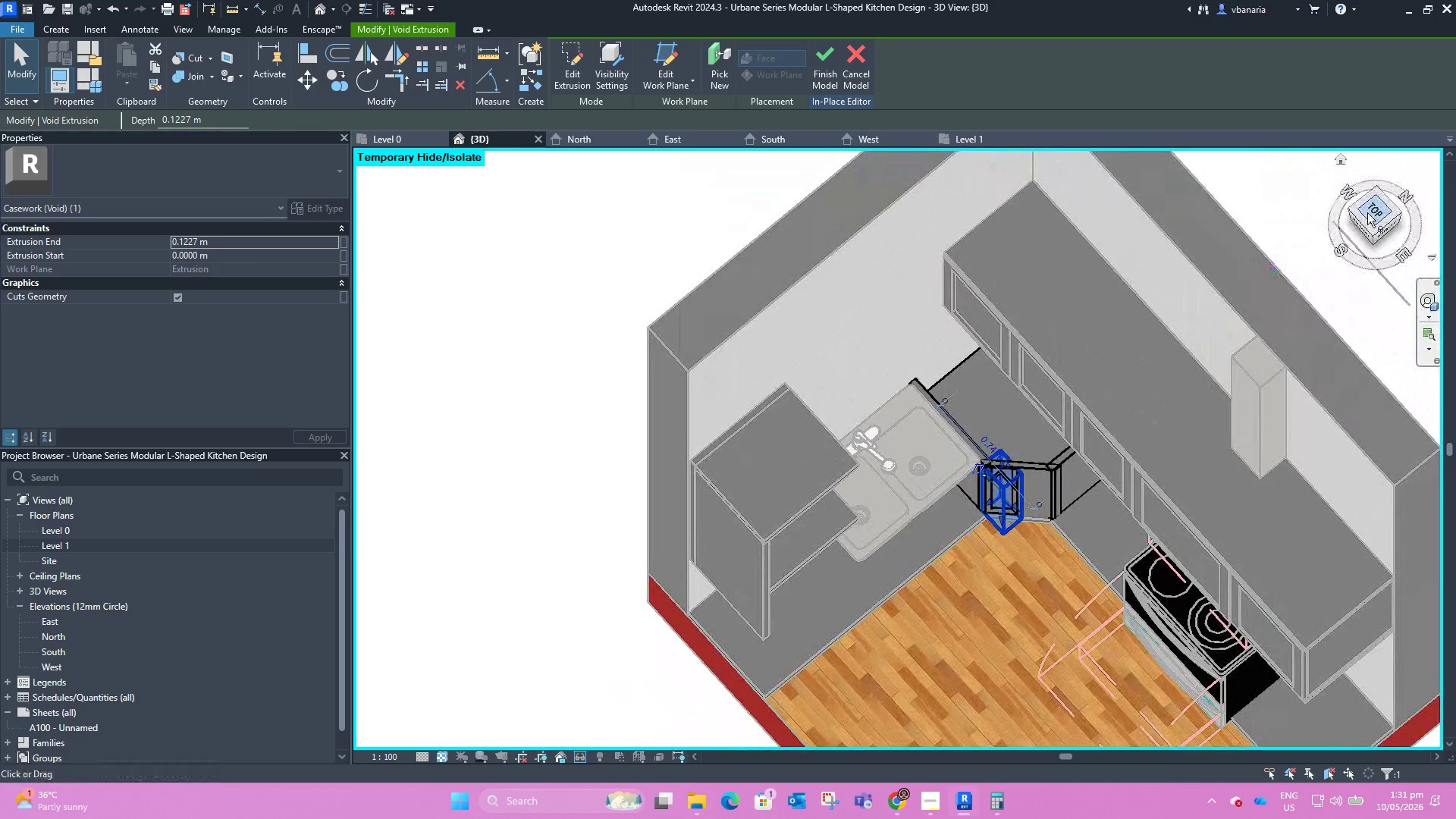 
scroll: coordinate [1030, 402], scroll_direction: down, amount: 4.0
 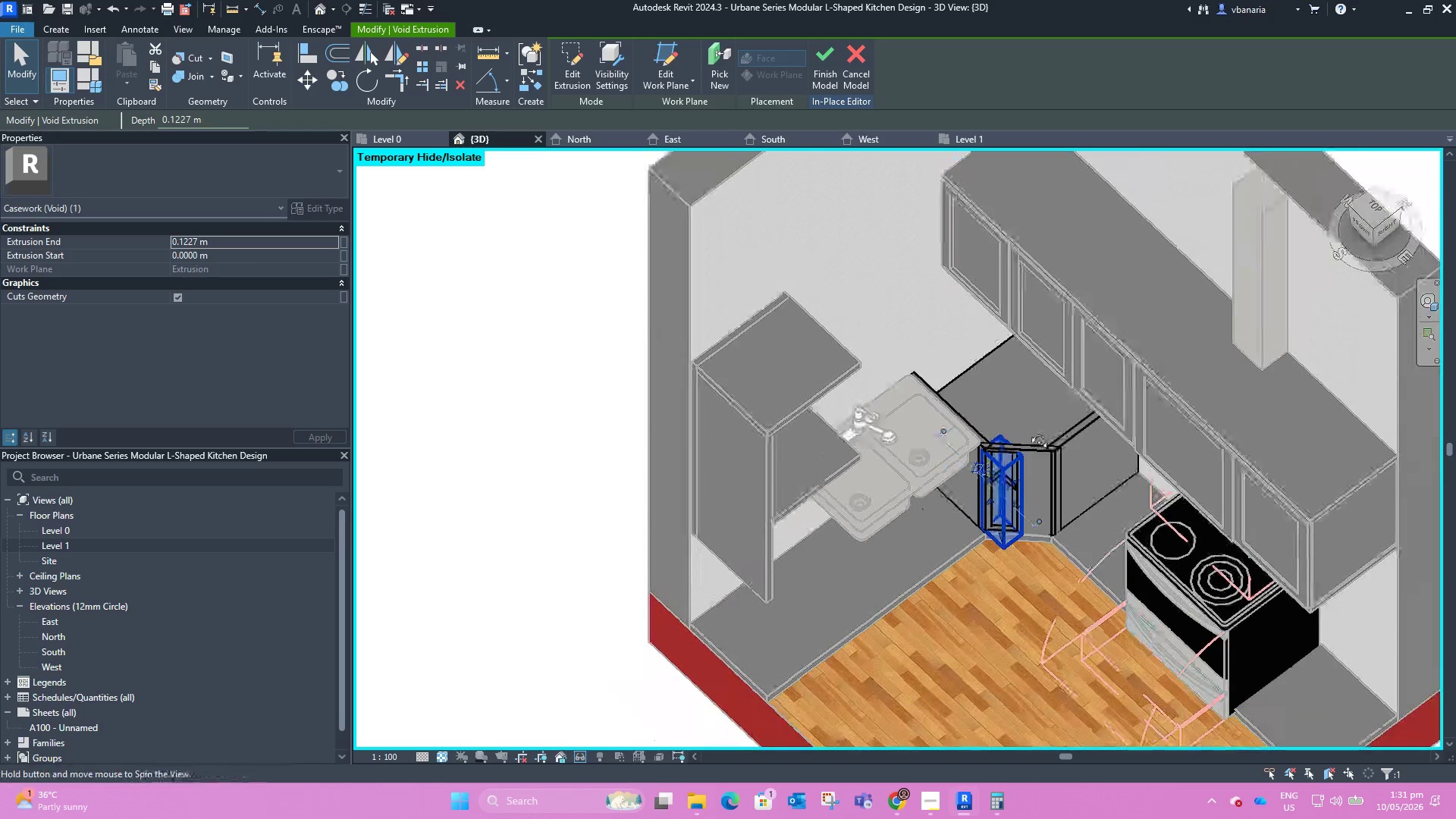 
left_click([1370, 209])
 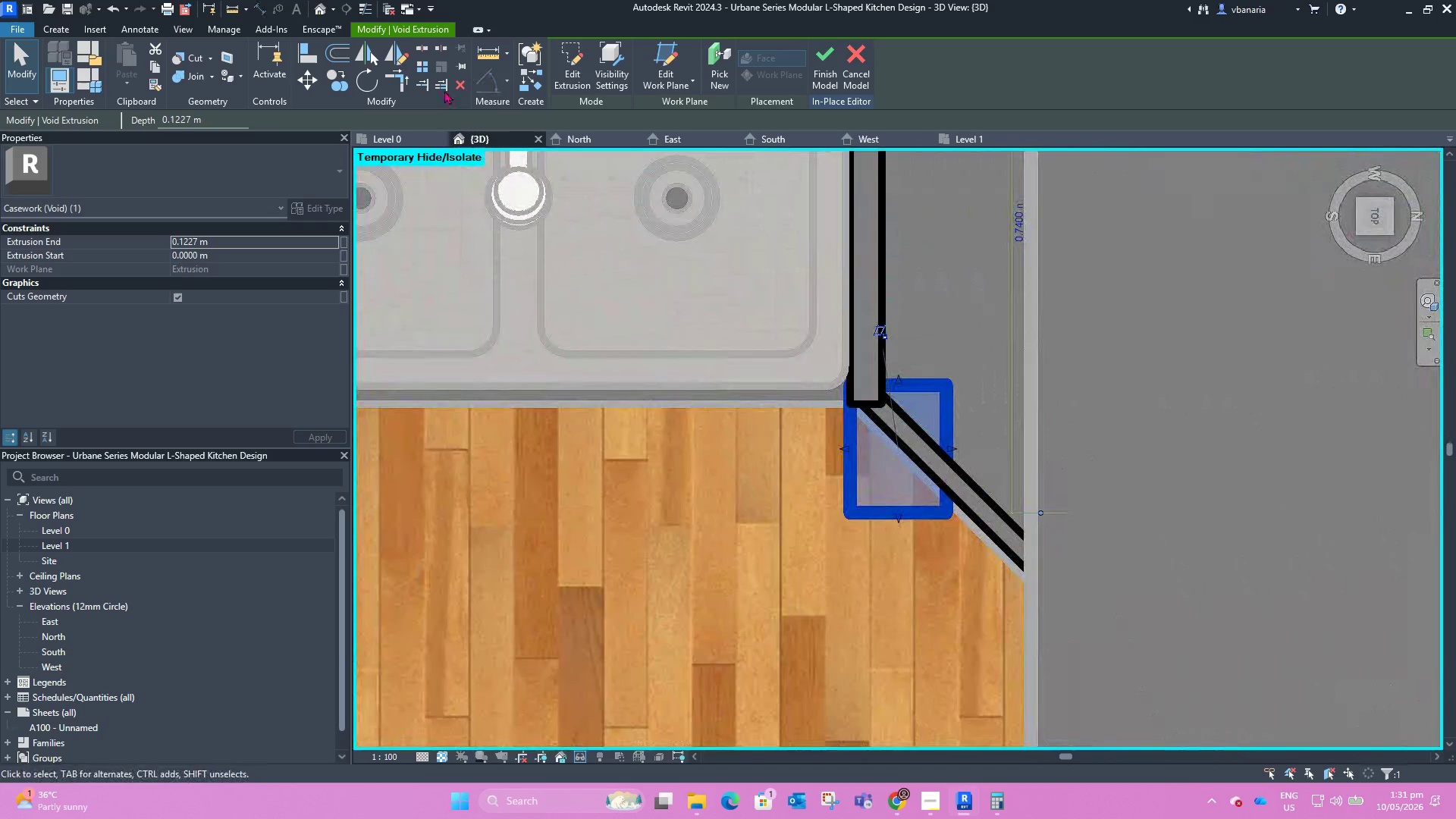 
left_click([369, 83])
 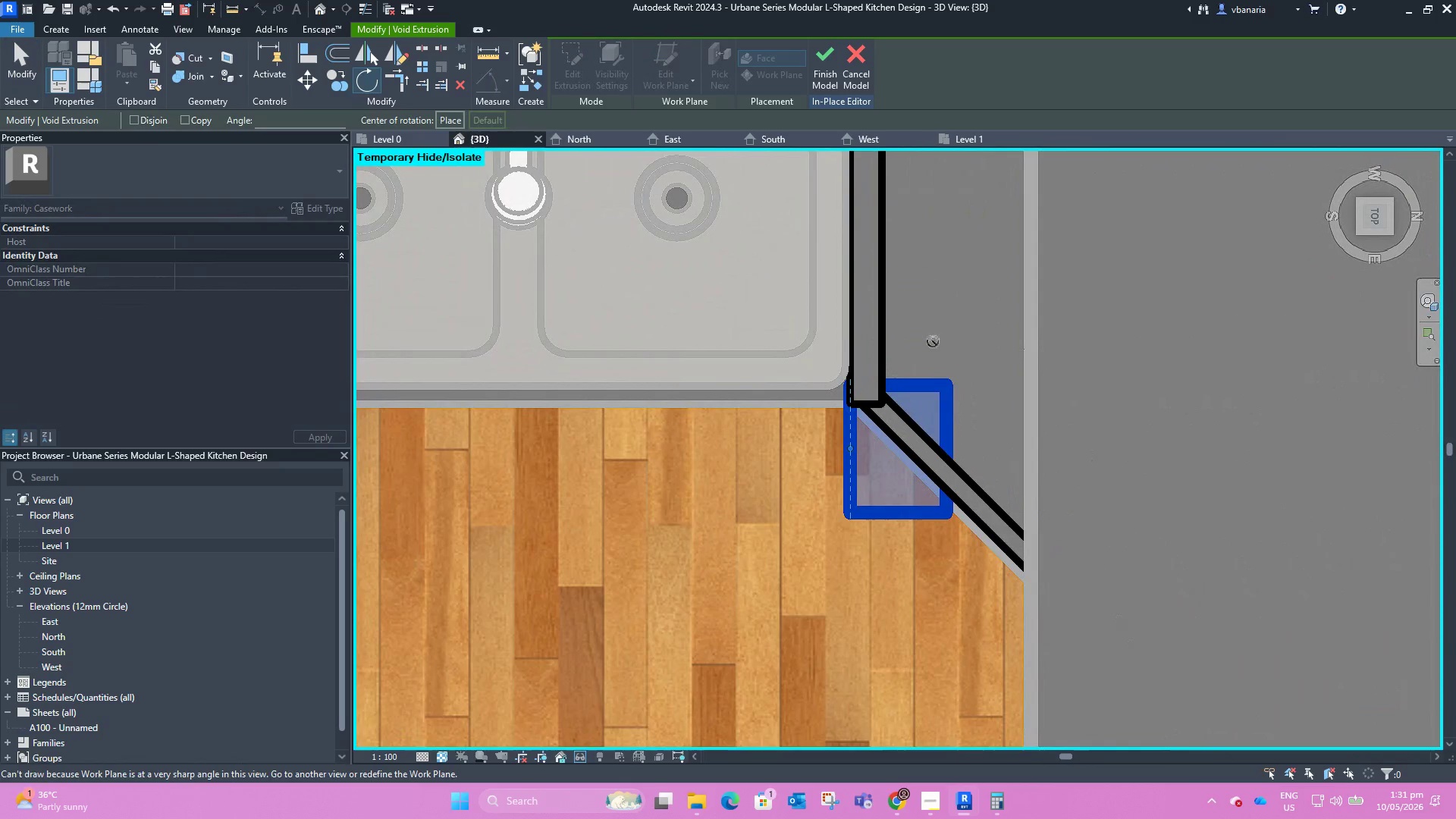 
key(Escape)
 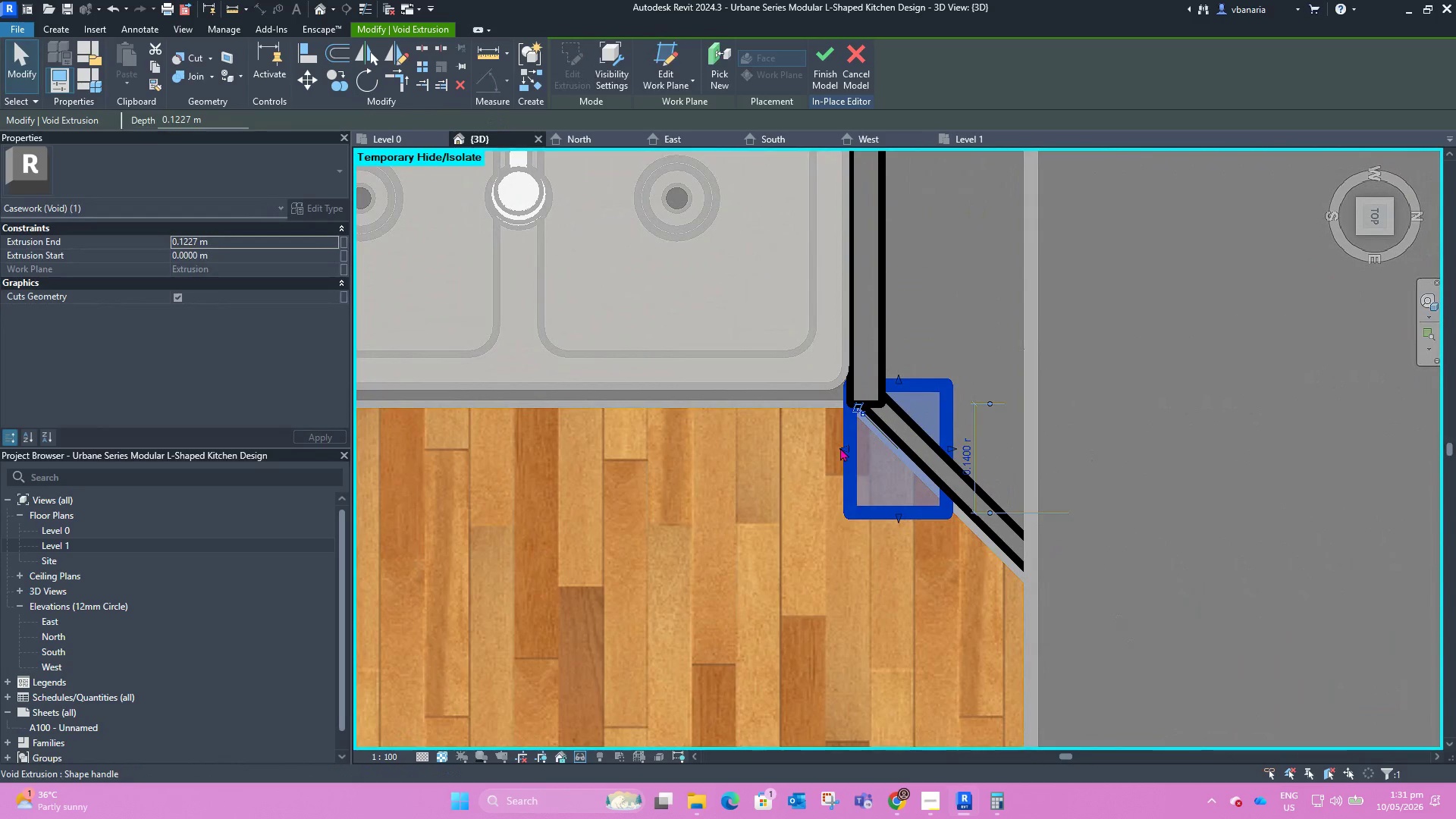 
scroll: coordinate [899, 445], scroll_direction: down, amount: 1.0
 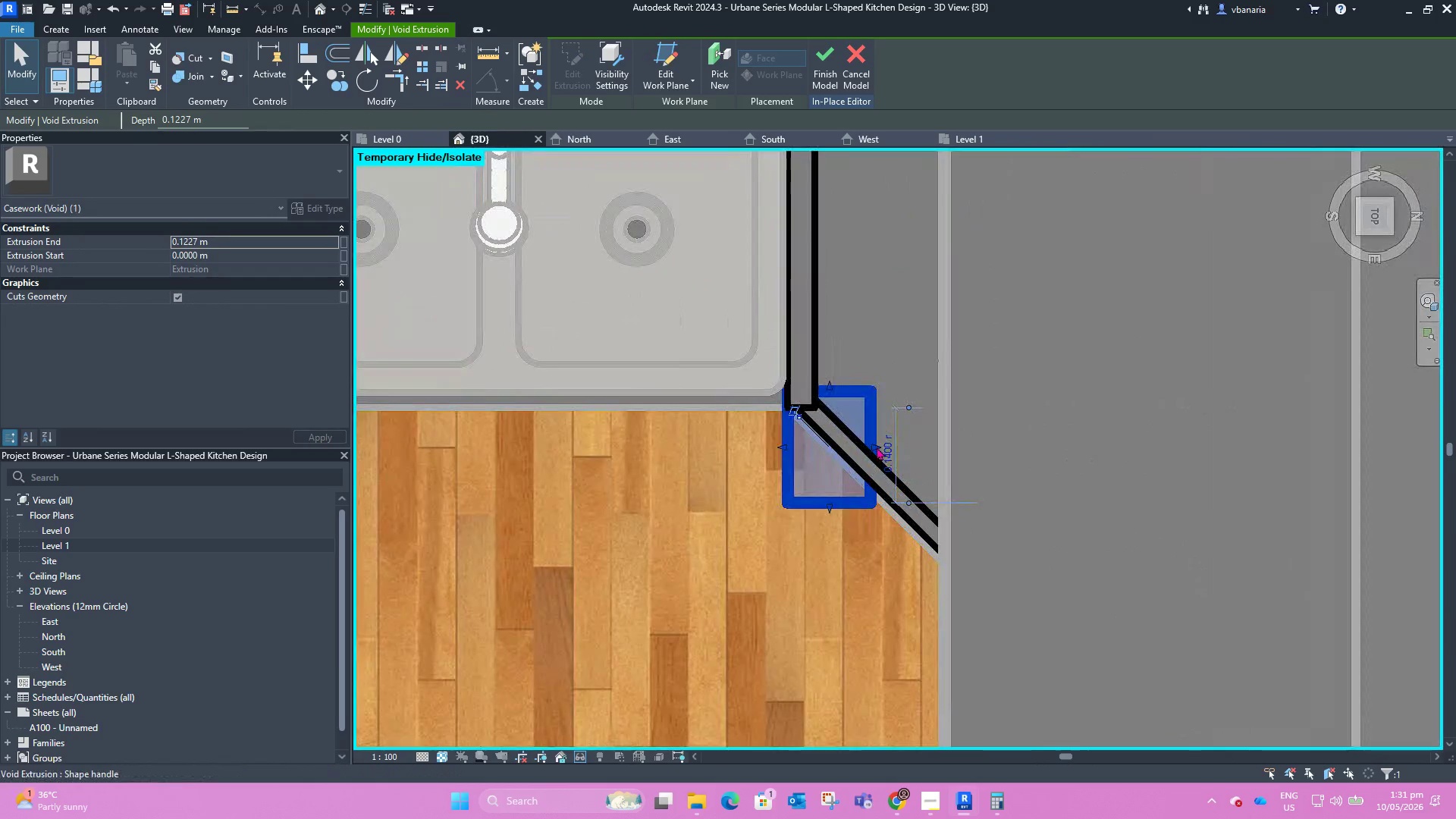 
left_click_drag(start_coordinate=[877, 447], to_coordinate=[959, 485])
 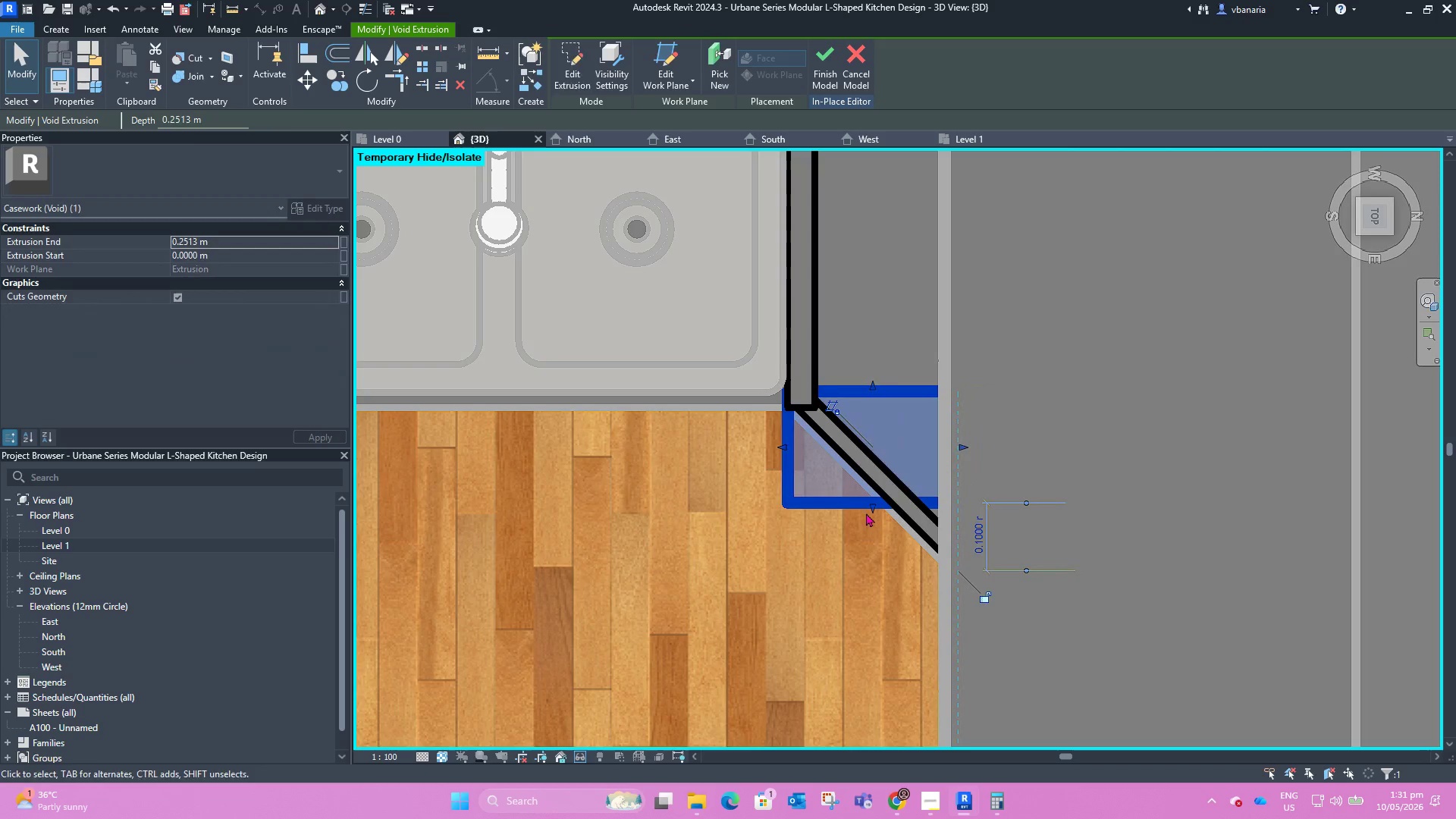 
left_click_drag(start_coordinate=[868, 510], to_coordinate=[861, 573])
 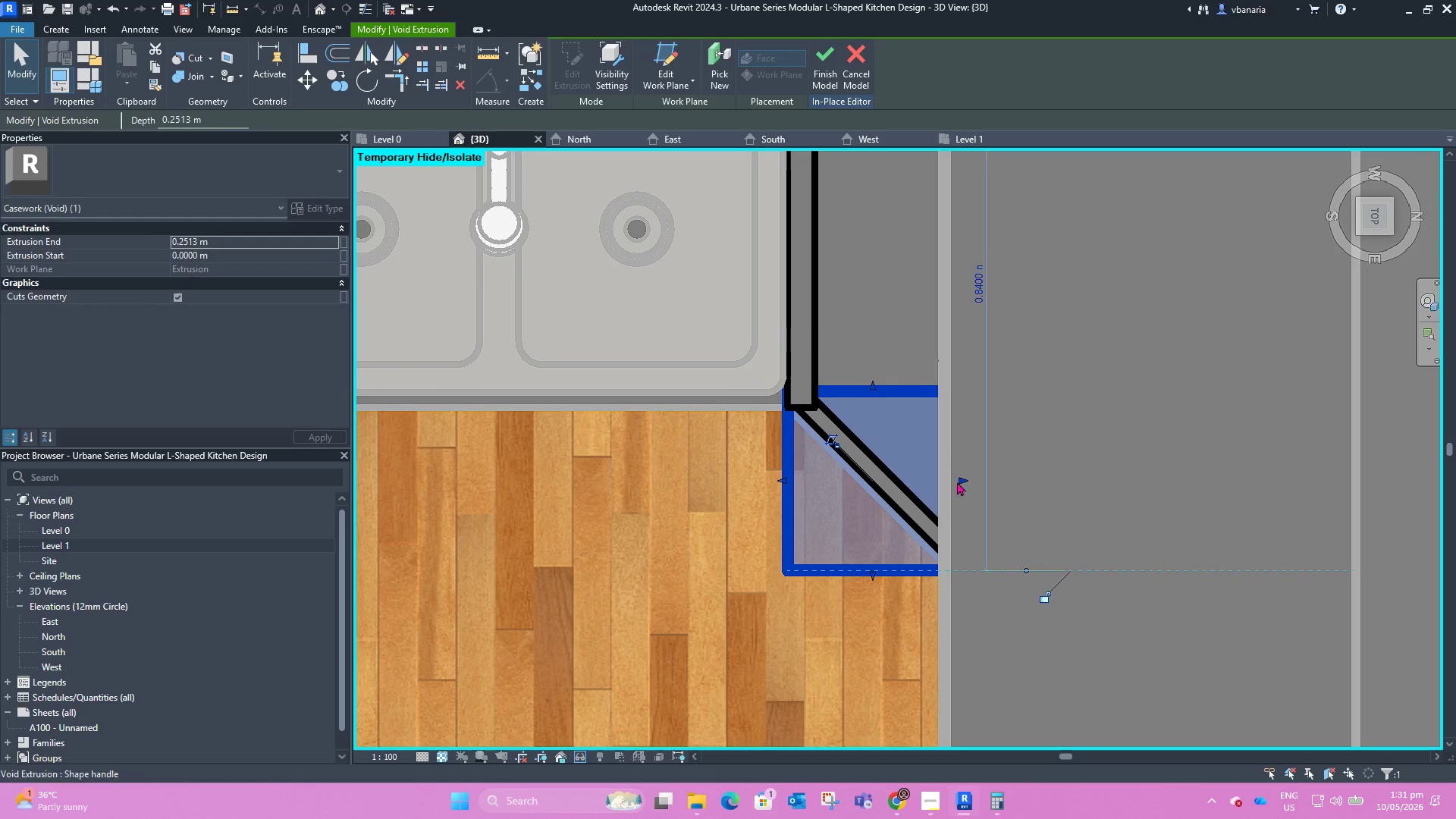 
left_click_drag(start_coordinate=[960, 483], to_coordinate=[941, 484])
 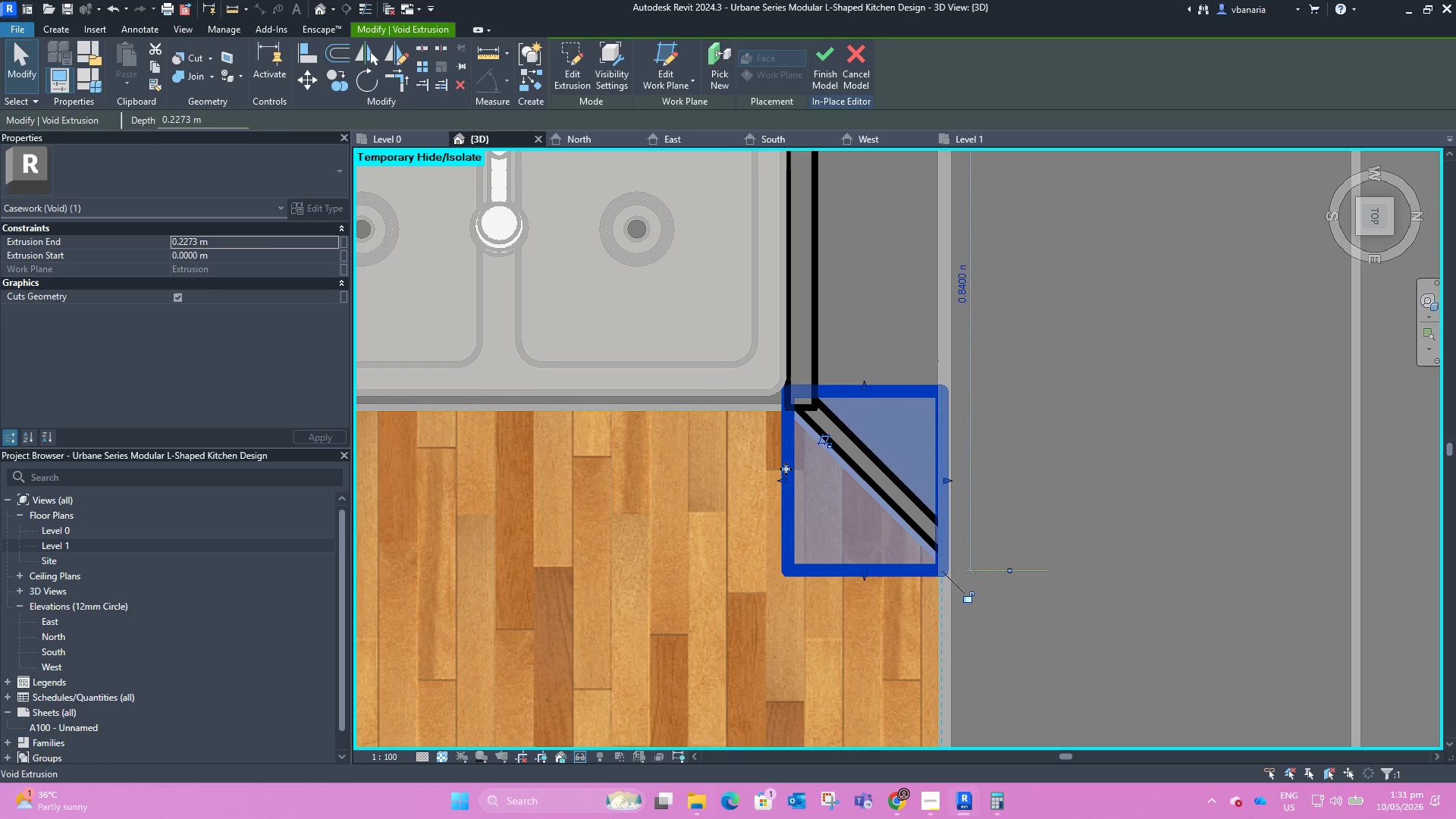 
left_click_drag(start_coordinate=[786, 470], to_coordinate=[806, 471])
 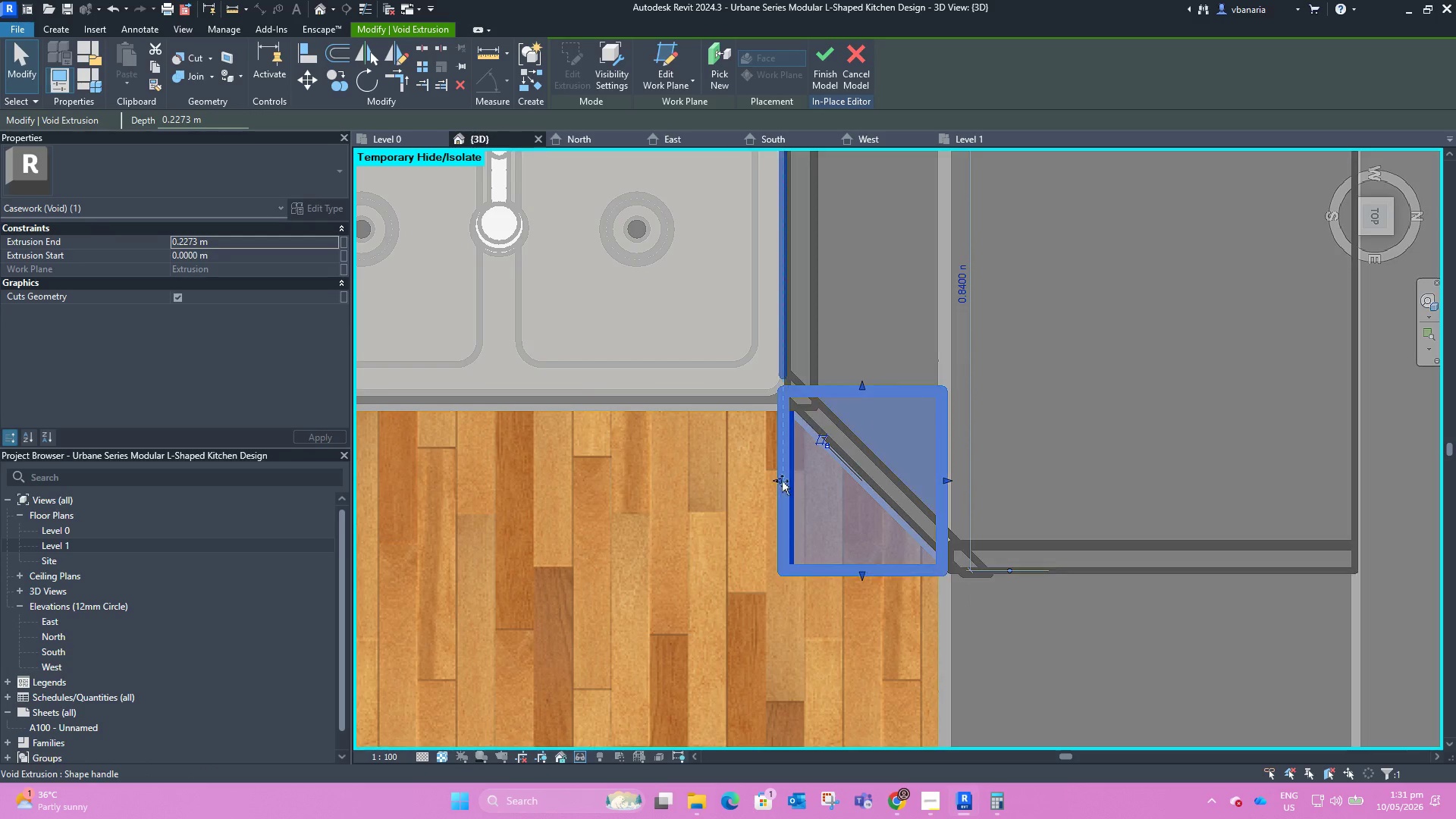 
left_click_drag(start_coordinate=[781, 481], to_coordinate=[824, 480])
 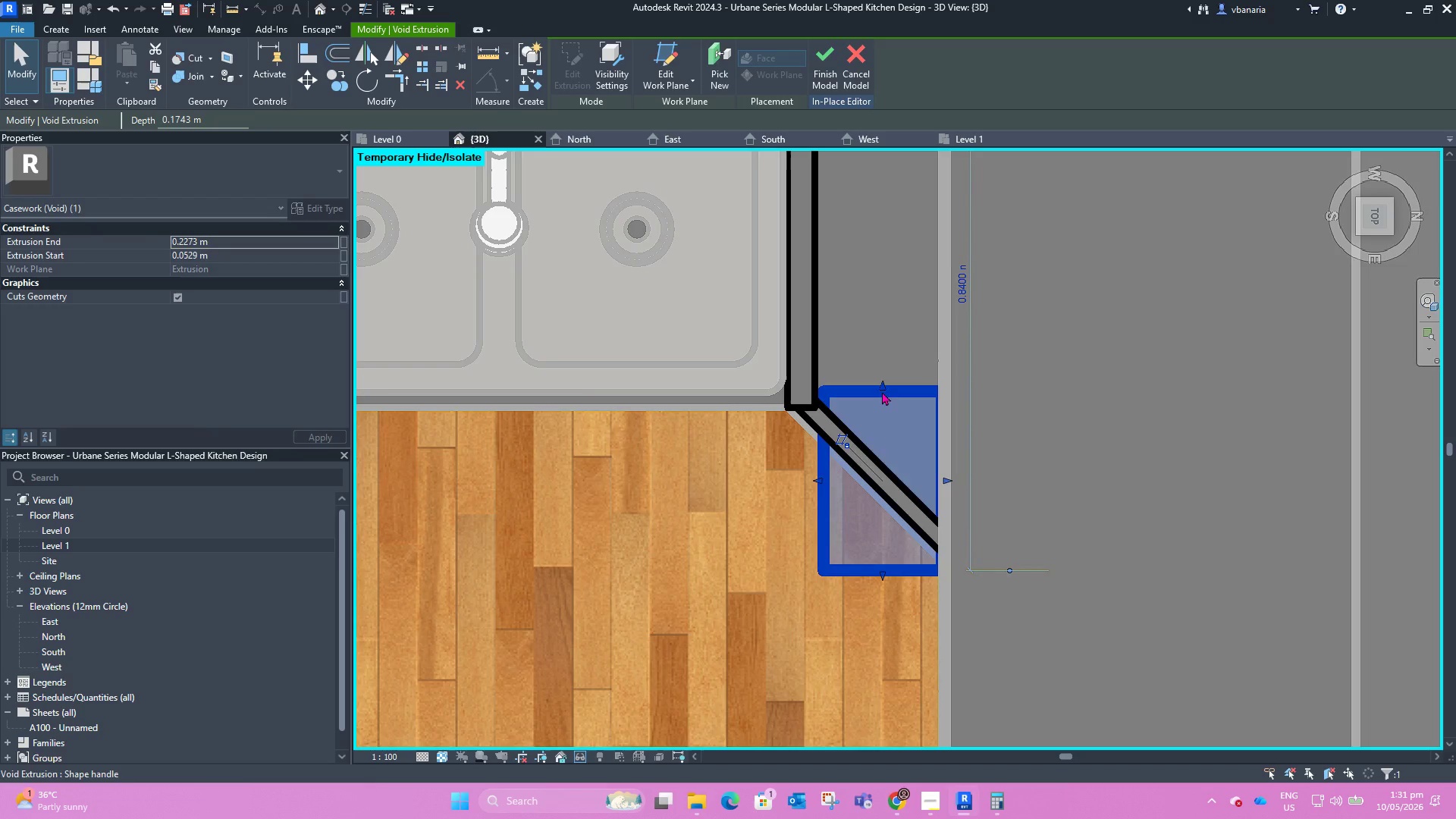 
left_click_drag(start_coordinate=[882, 388], to_coordinate=[884, 399])
 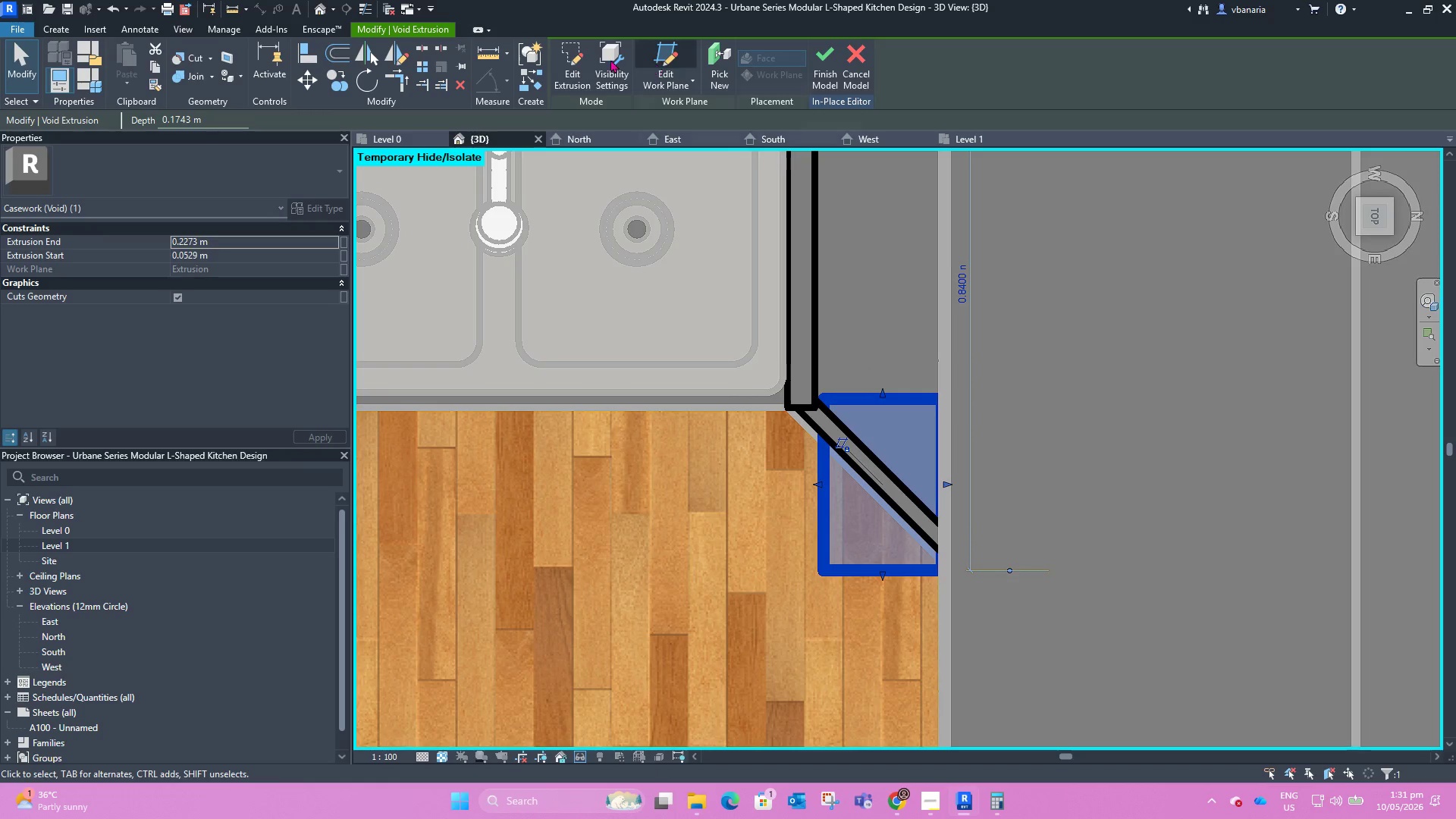 
left_click([571, 56])
 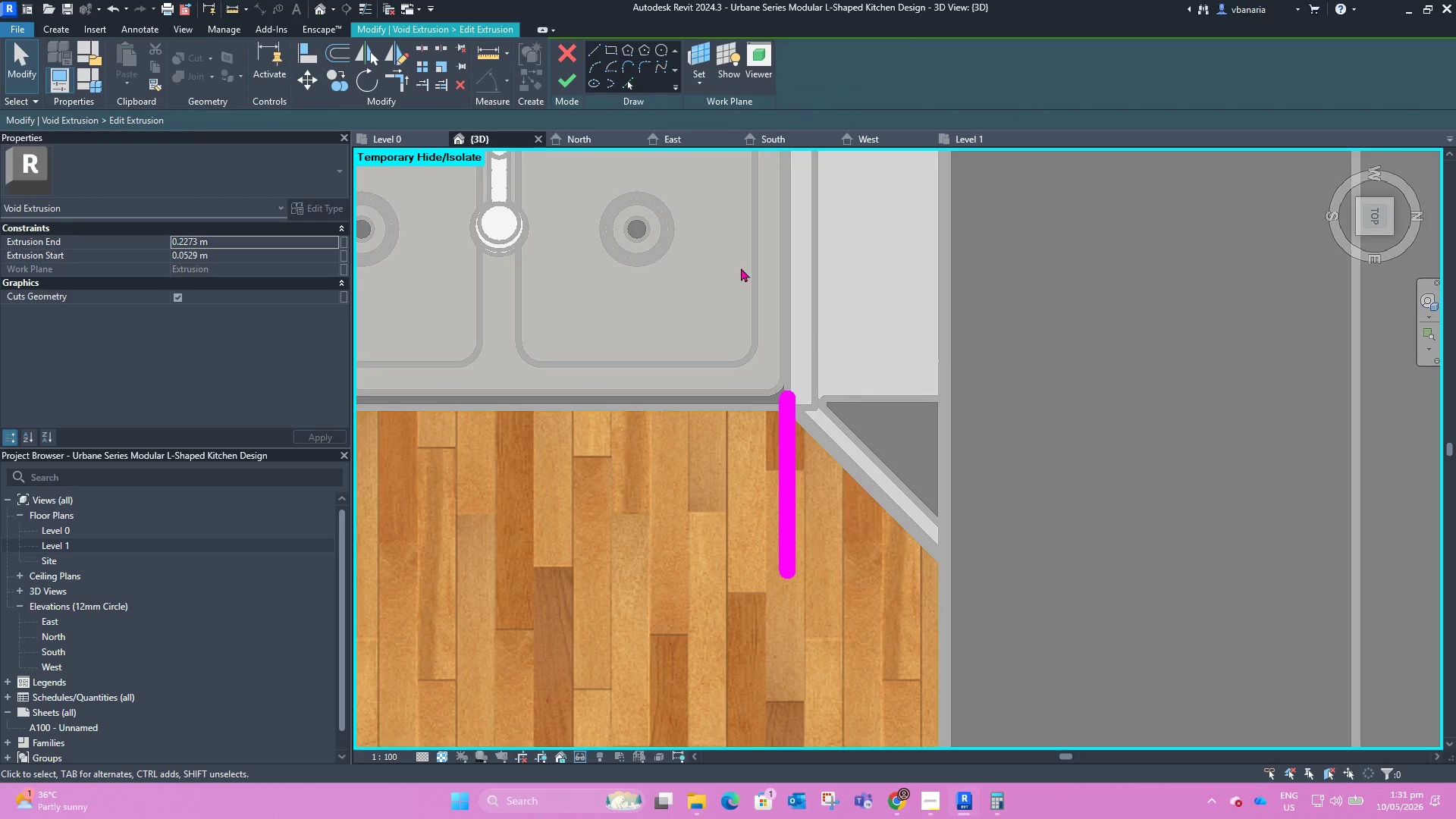 
scroll: coordinate [867, 541], scroll_direction: down, amount: 3.0
 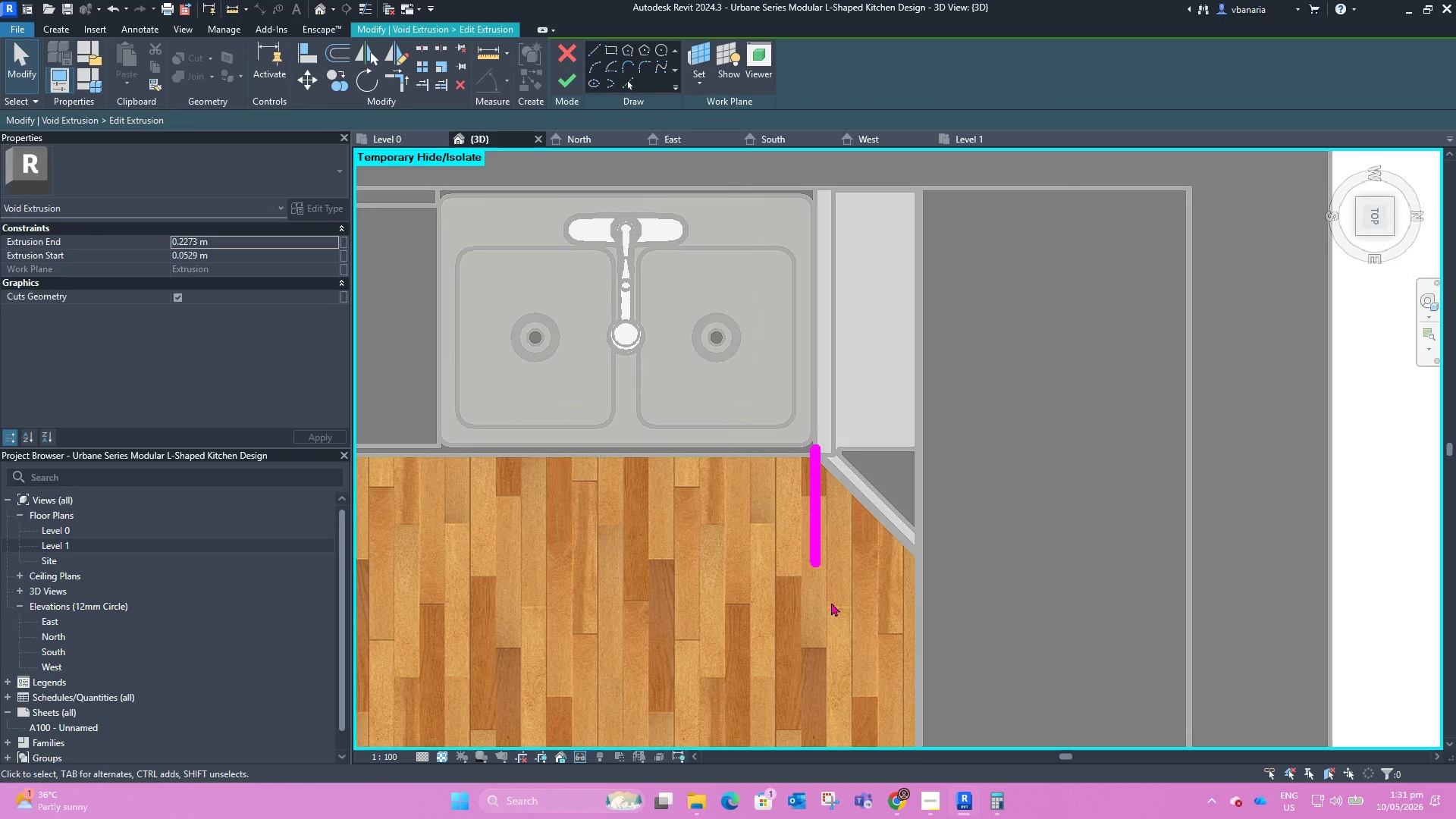 
hold_key(key=ShiftLeft, duration=4.23)
 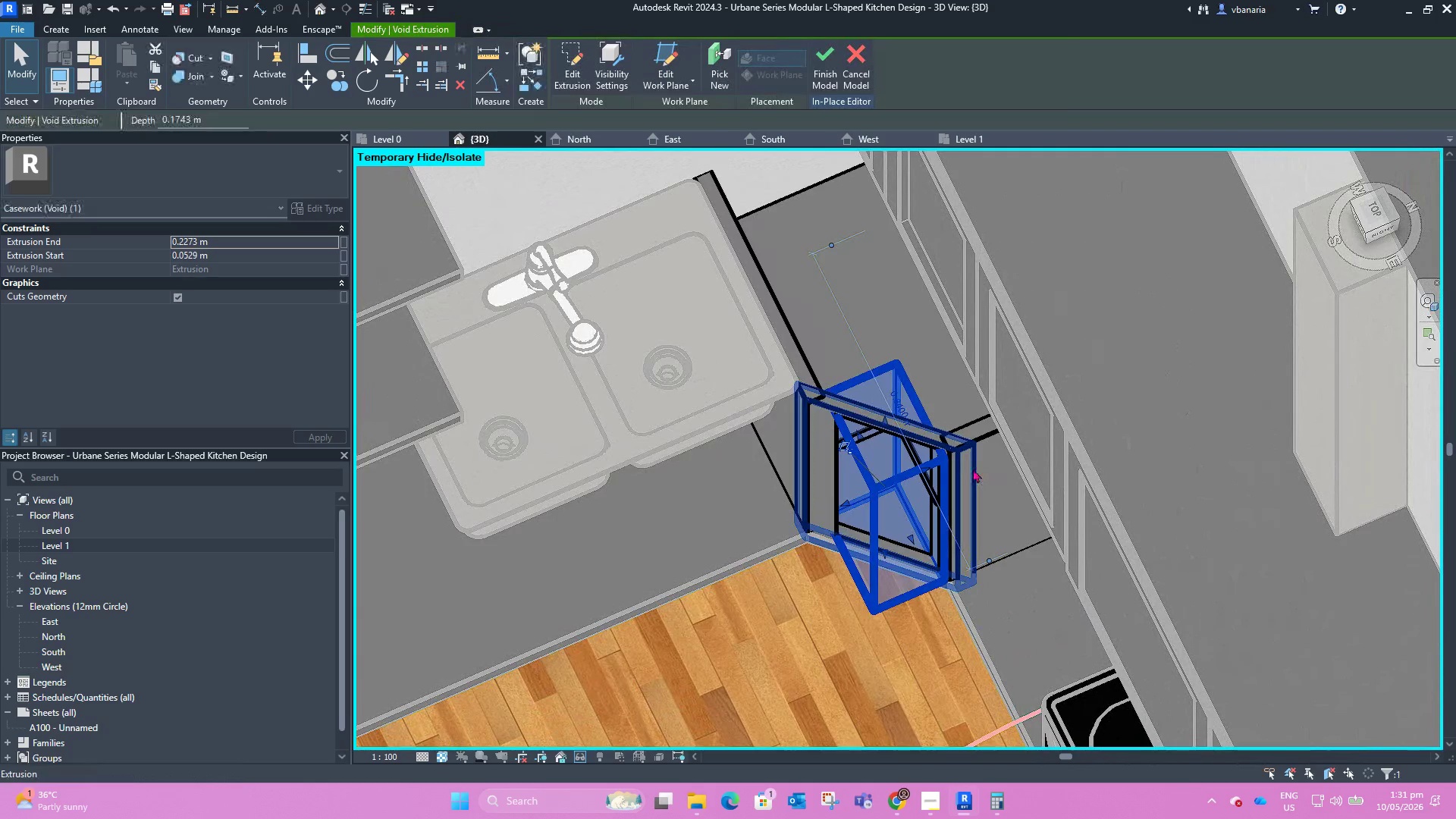 
scroll: coordinate [895, 443], scroll_direction: up, amount: 3.0
 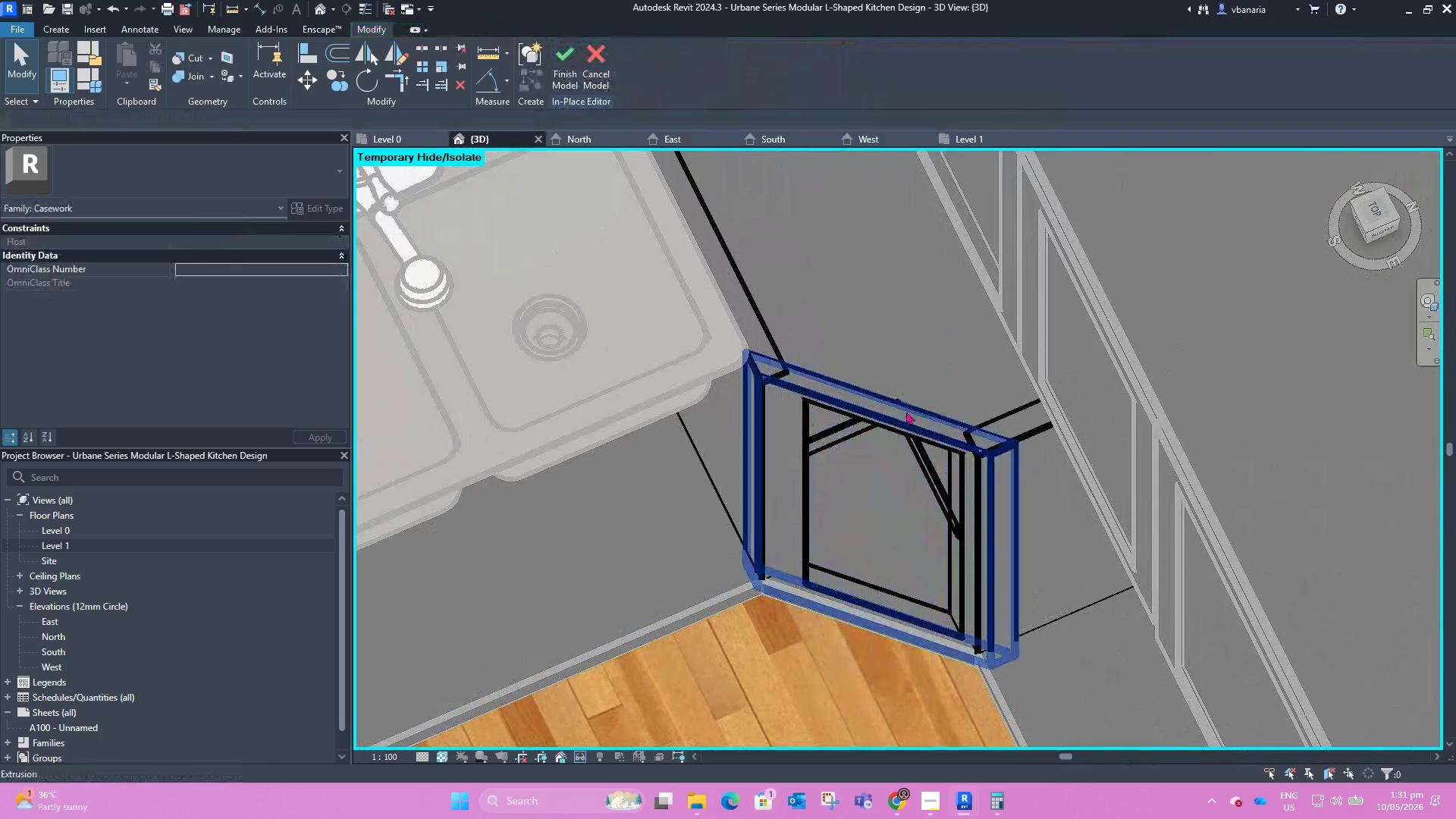 
scroll: coordinate [880, 487], scroll_direction: down, amount: 4.0
 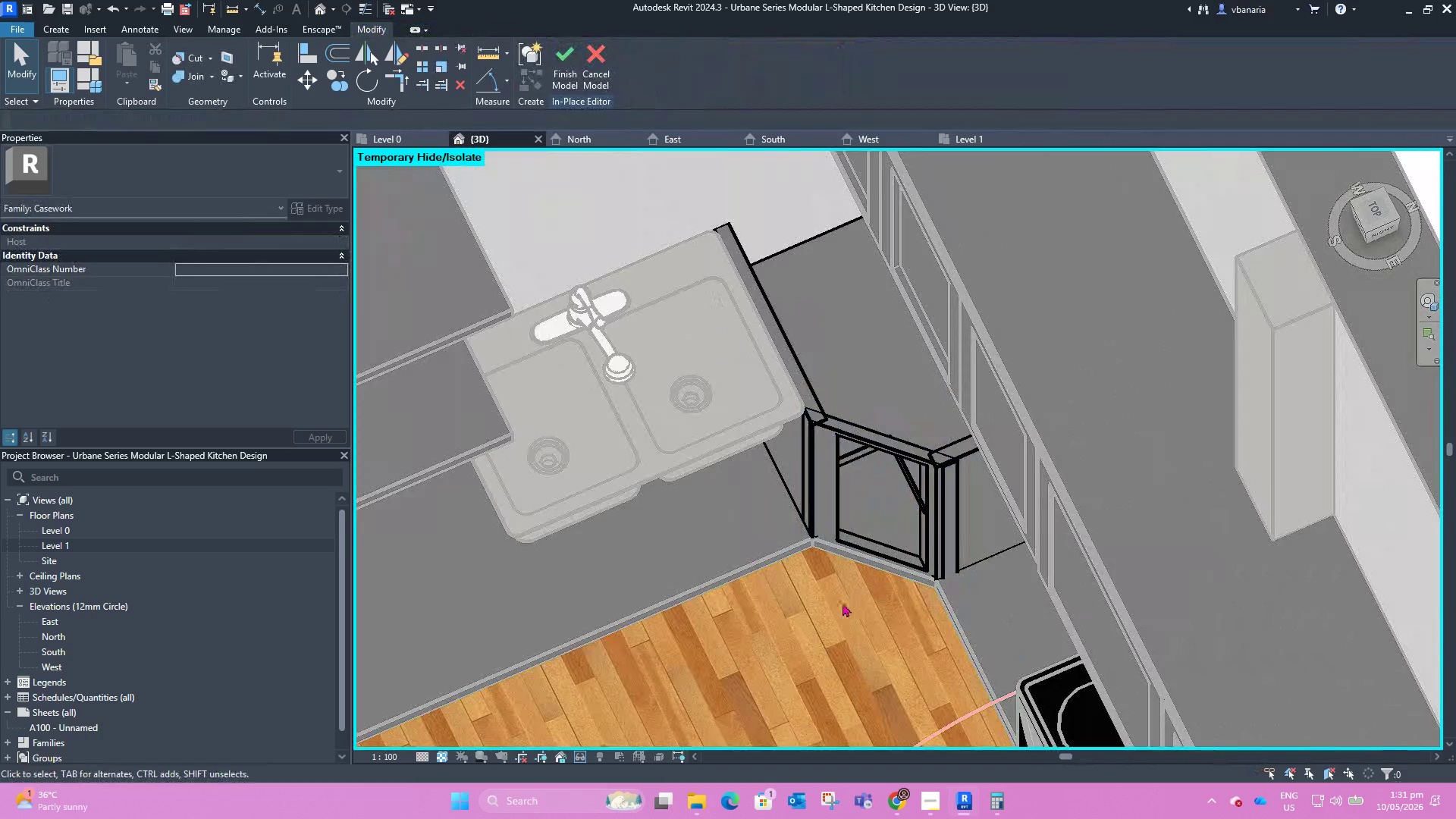 
hold_key(key=ShiftLeft, duration=1.2)
 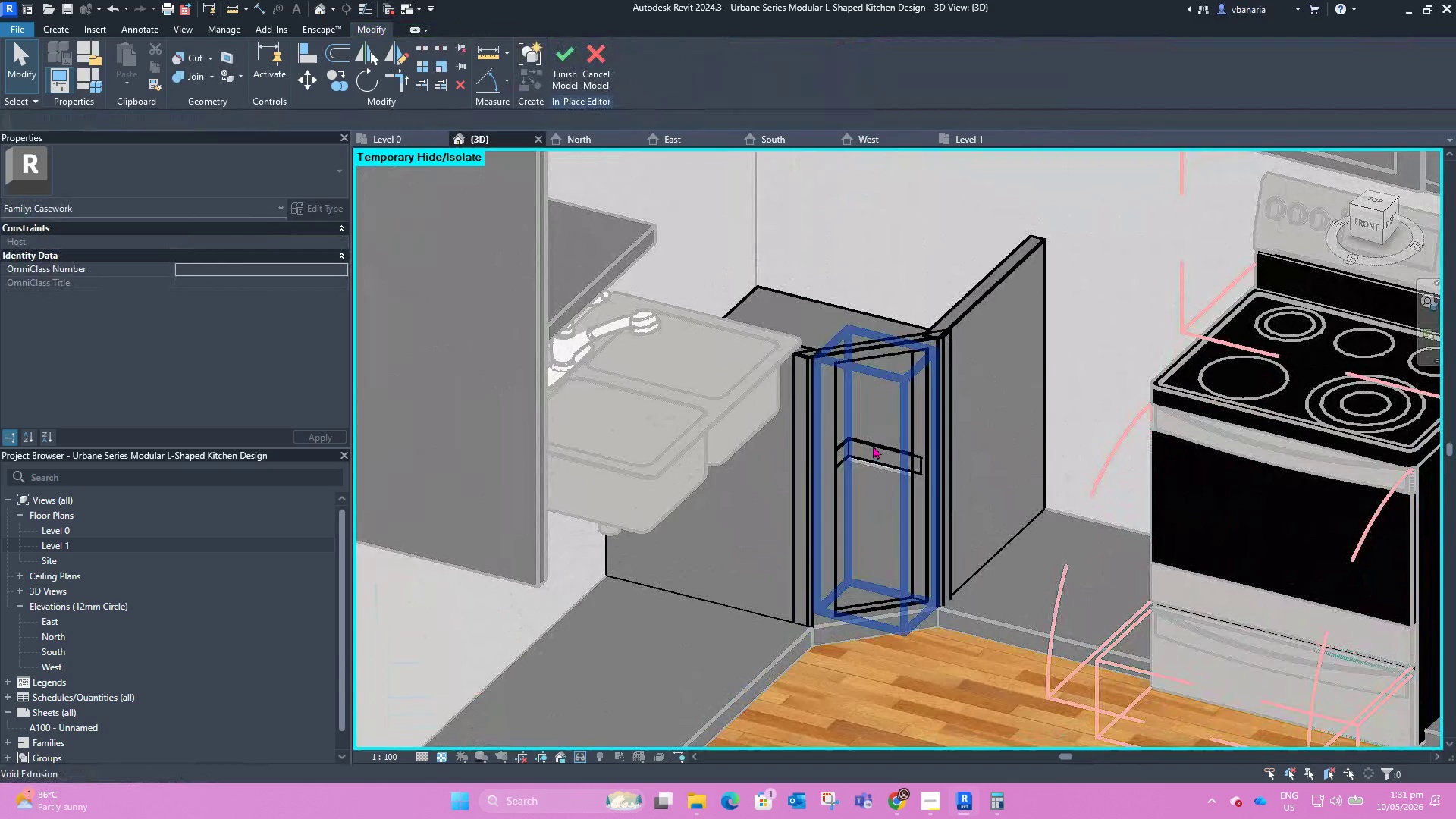 
left_click([873, 445])
 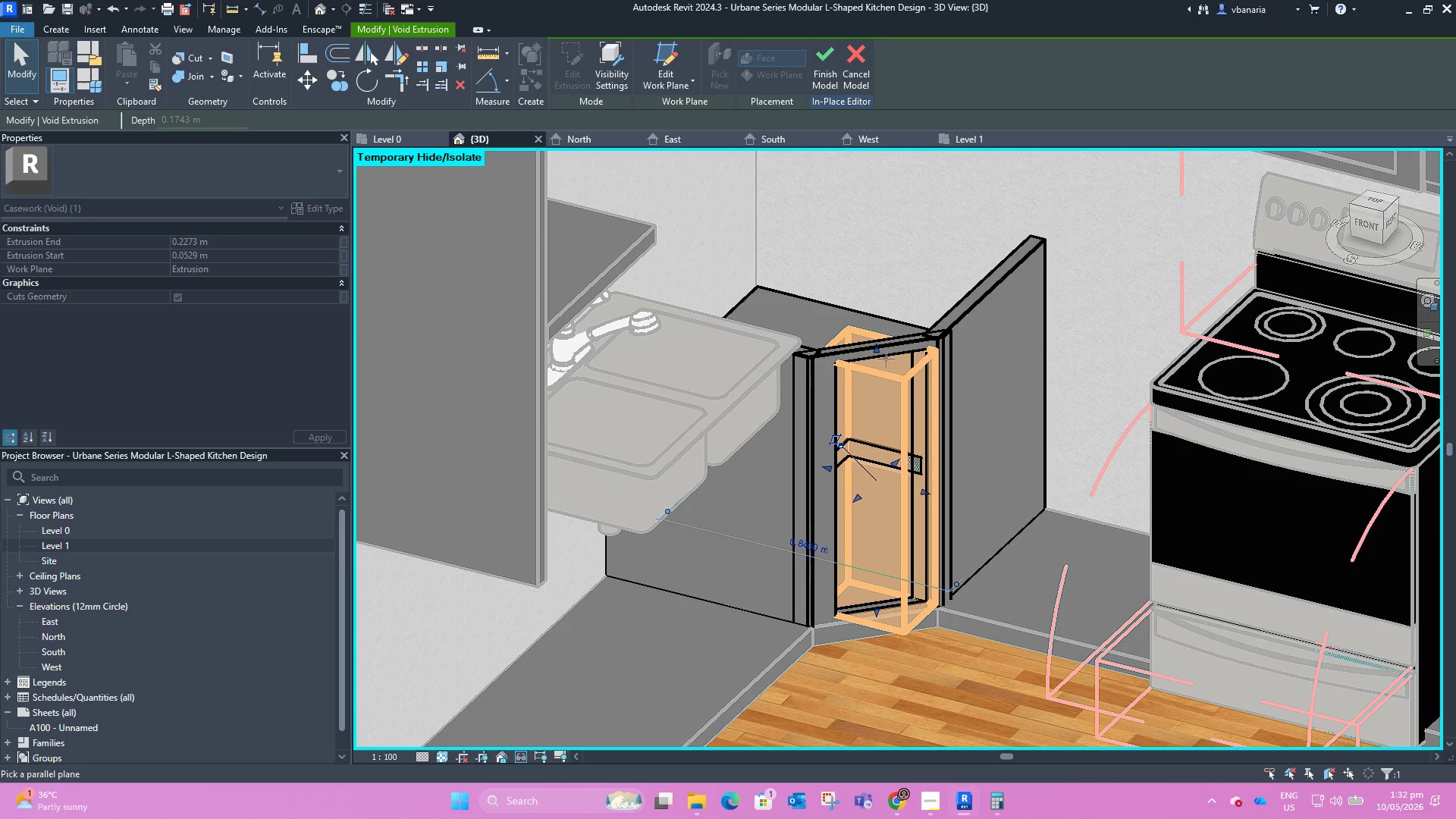 
wait(33.44)
 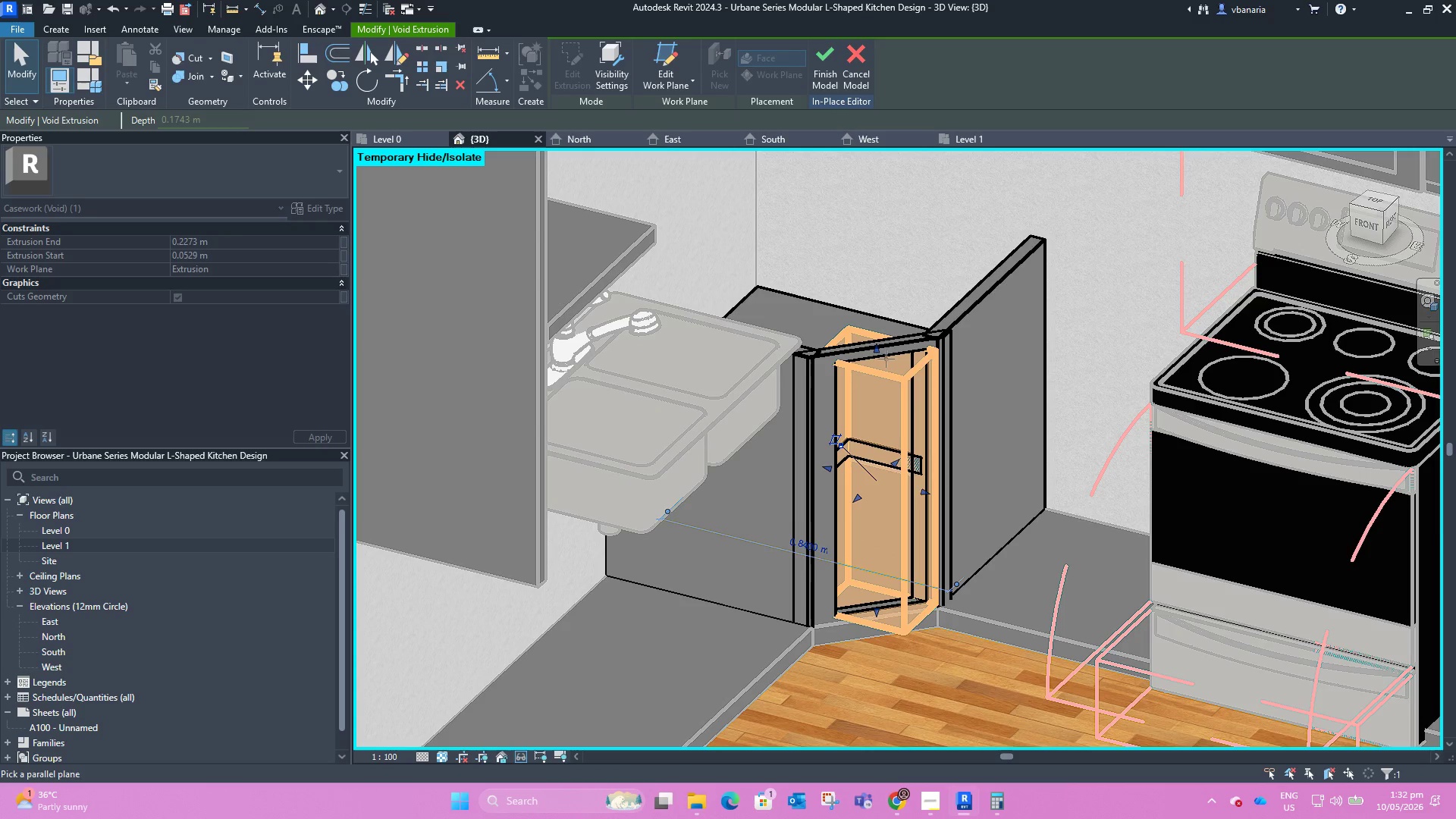 
left_click([844, 357])
 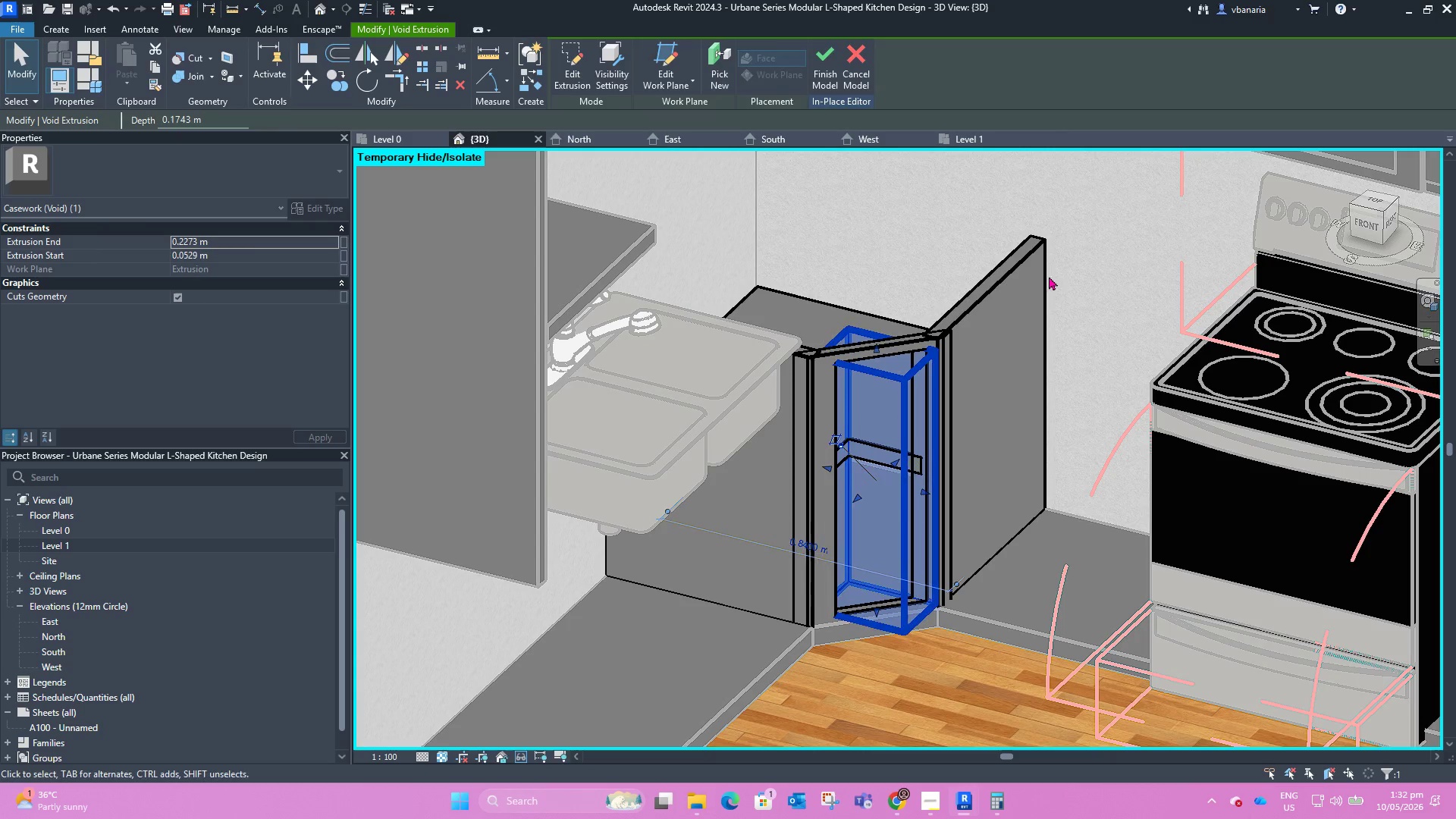 
left_click([1373, 202])
 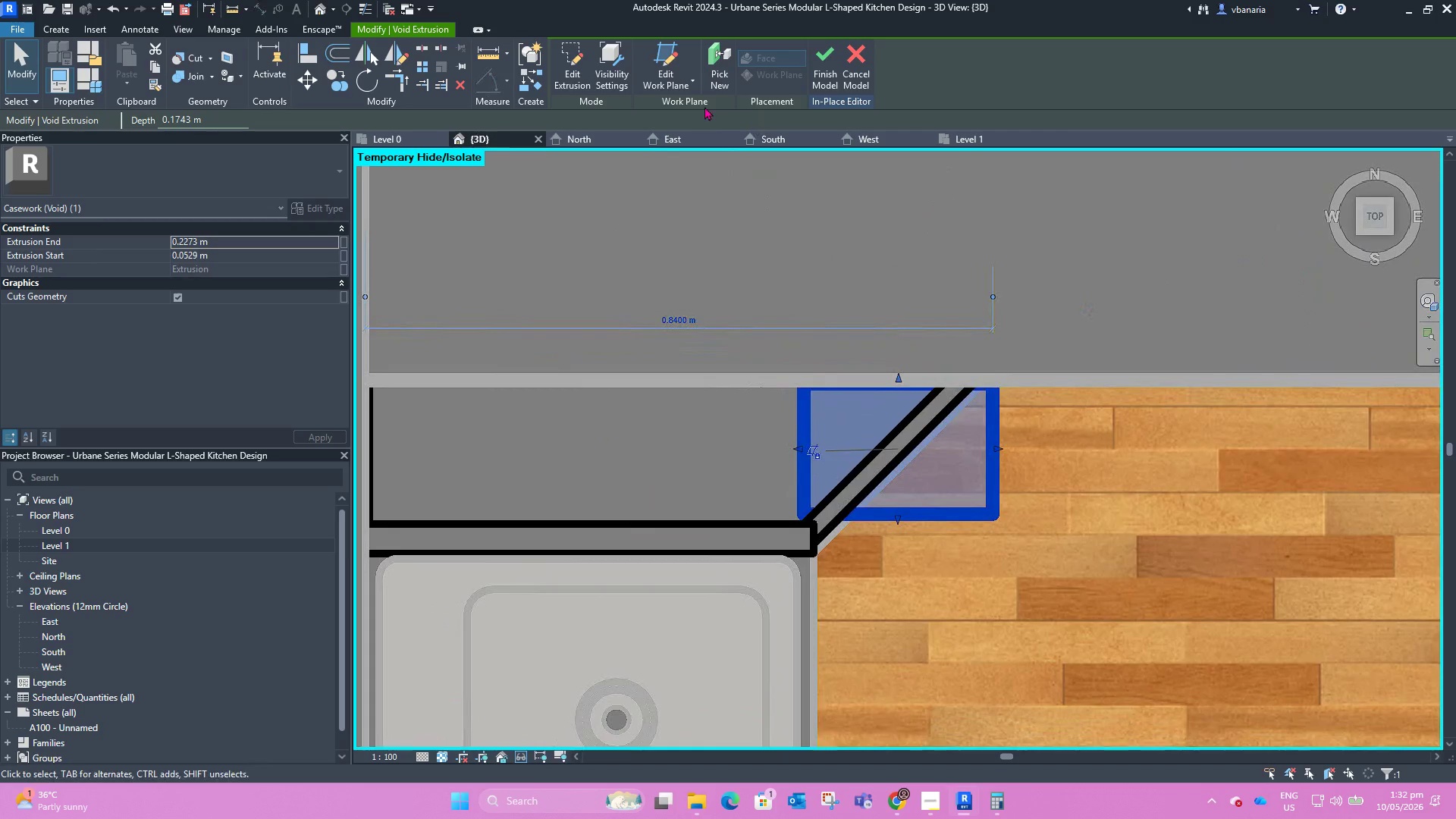 
left_click([563, 69])
 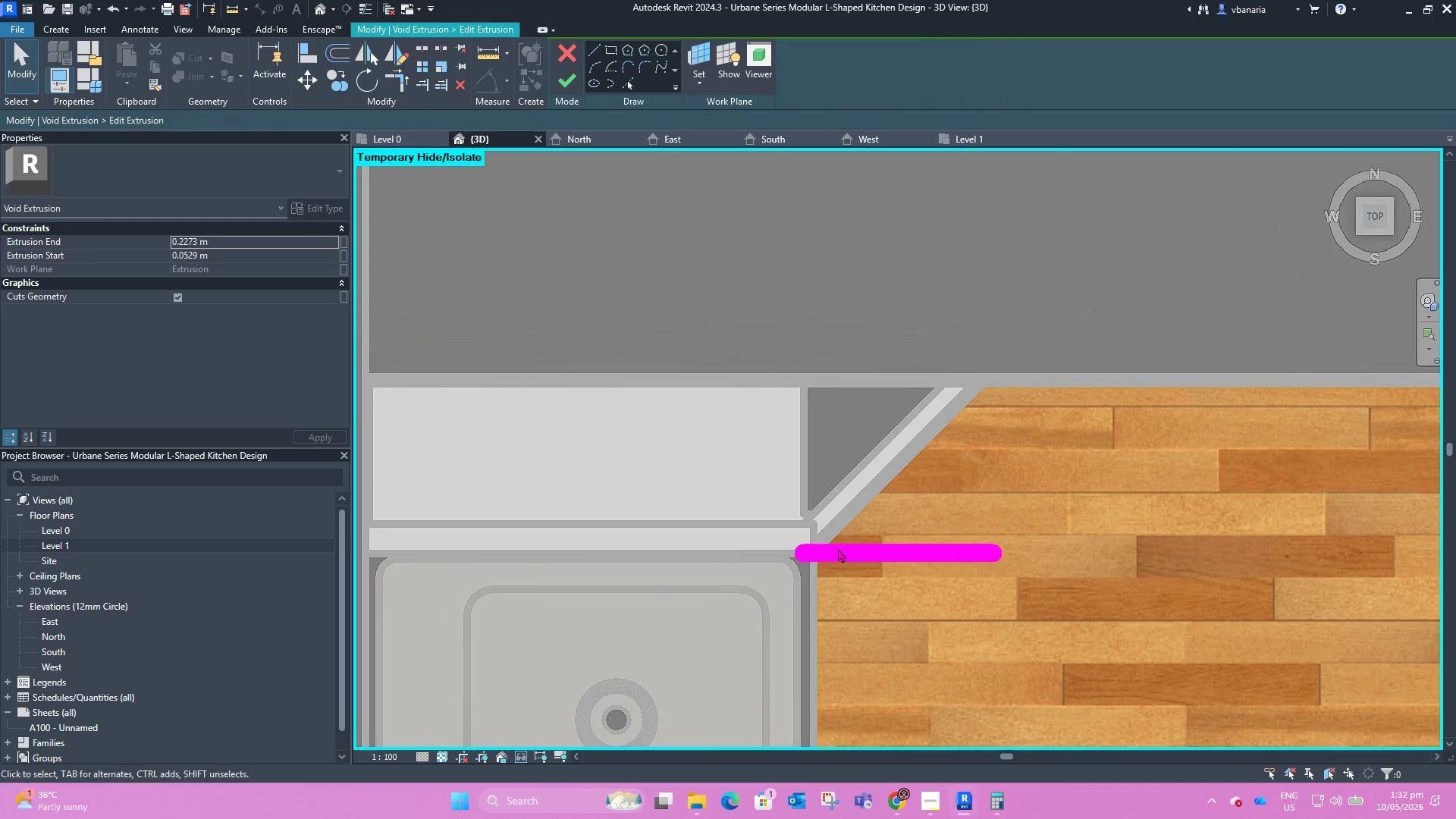 
scroll: coordinate [867, 488], scroll_direction: down, amount: 6.0
 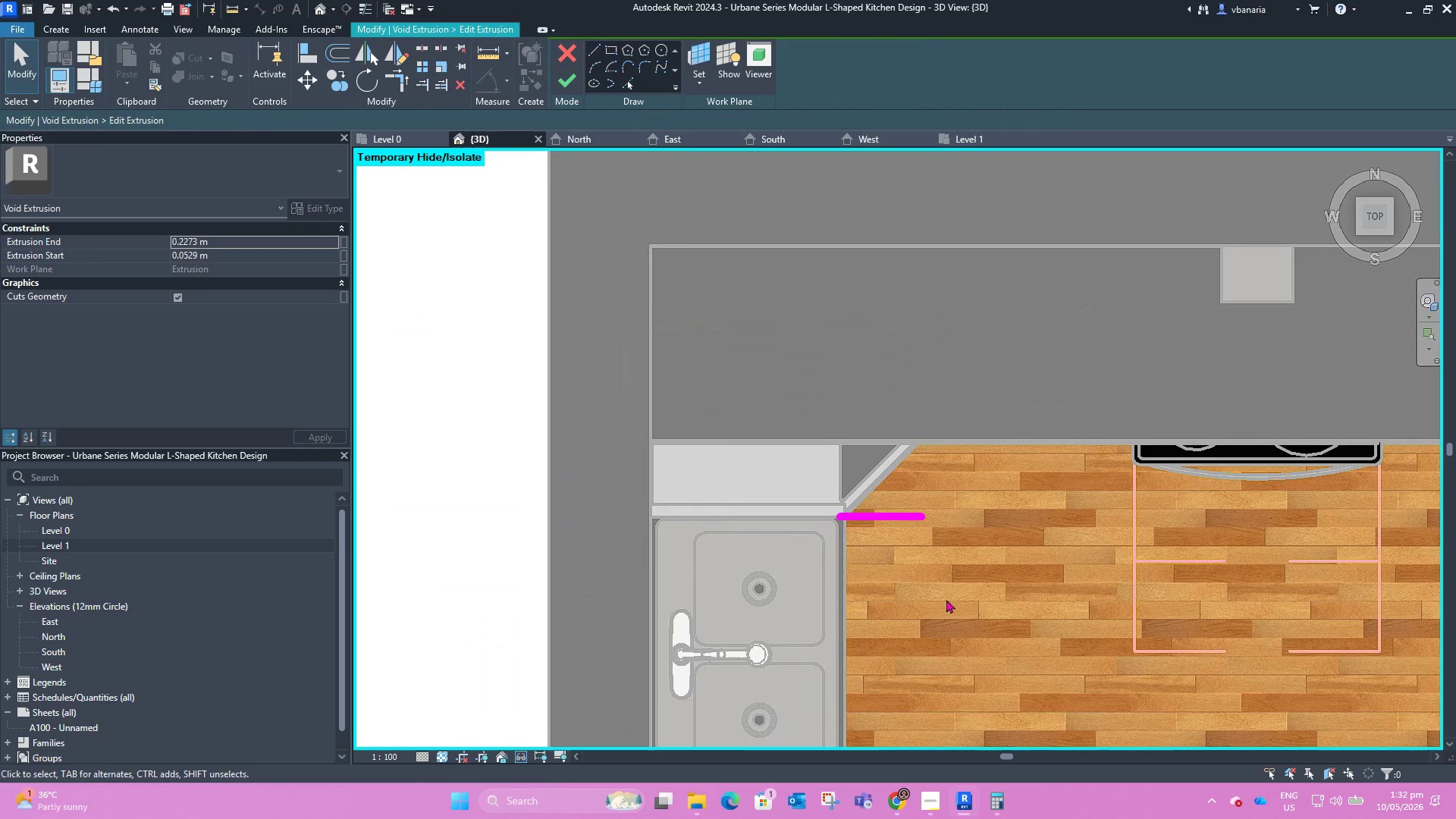 
hold_key(key=ShiftLeft, duration=0.83)
 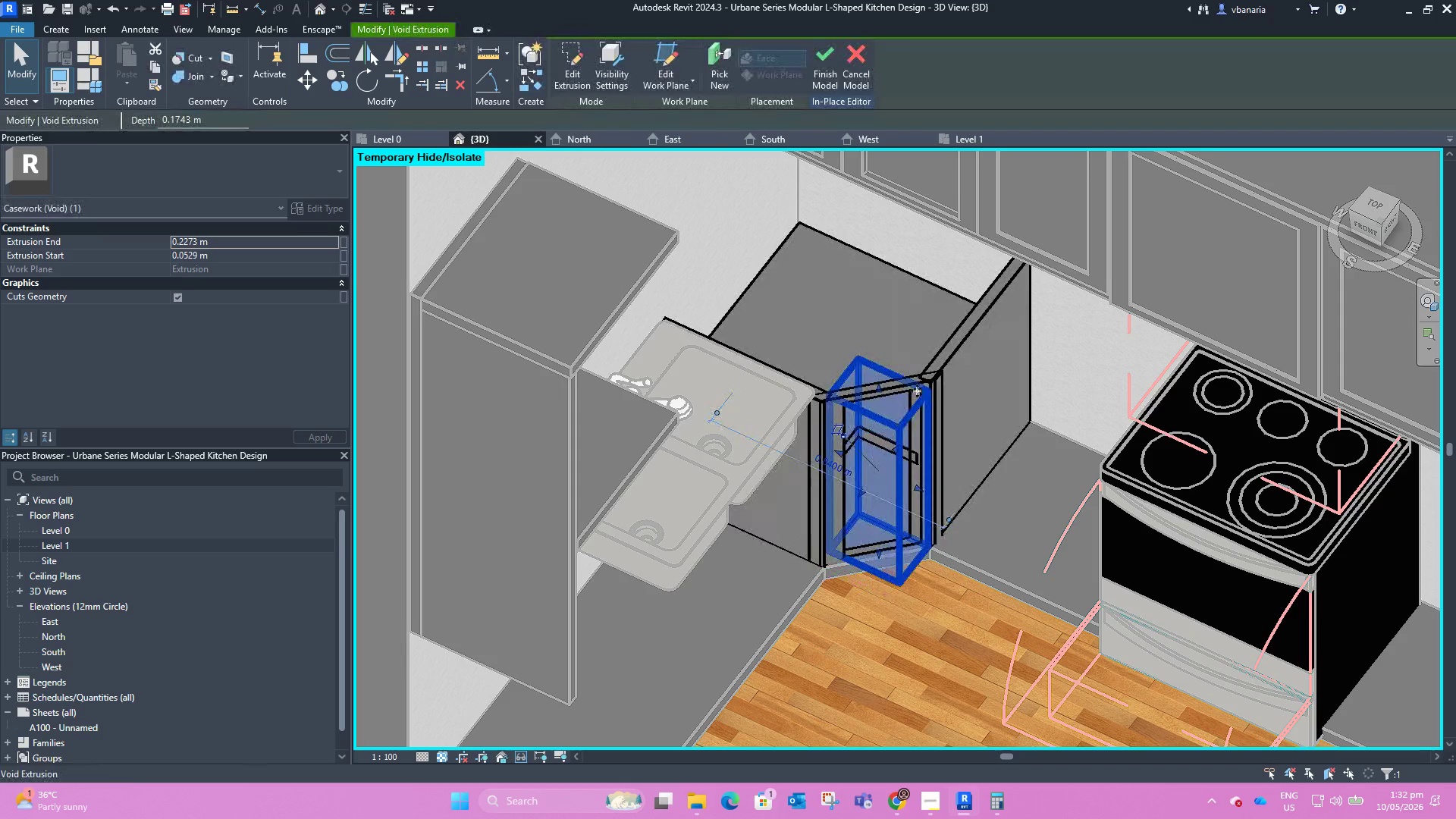 
left_click([1001, 480])
 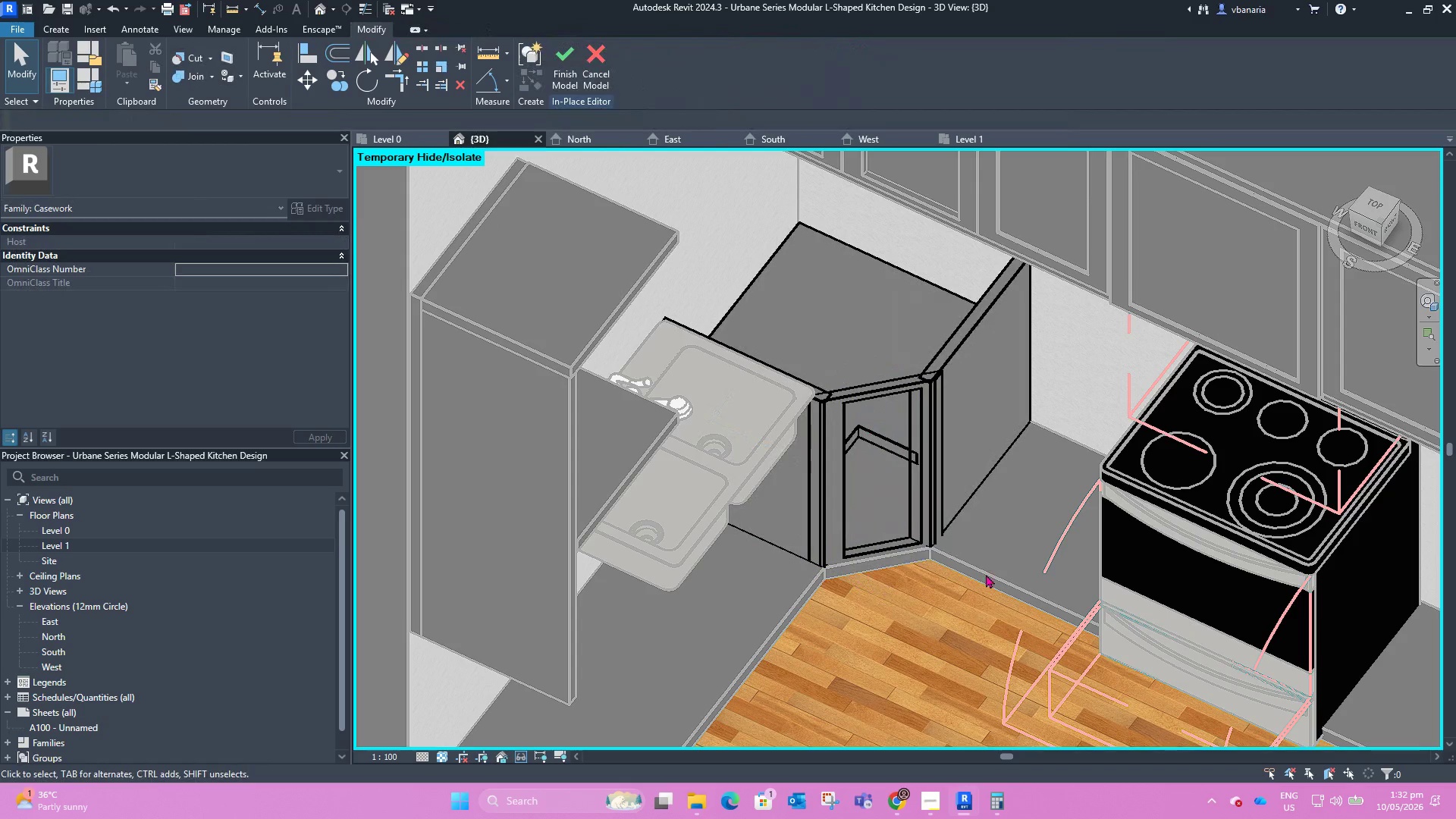 
hold_key(key=ShiftLeft, duration=0.89)
 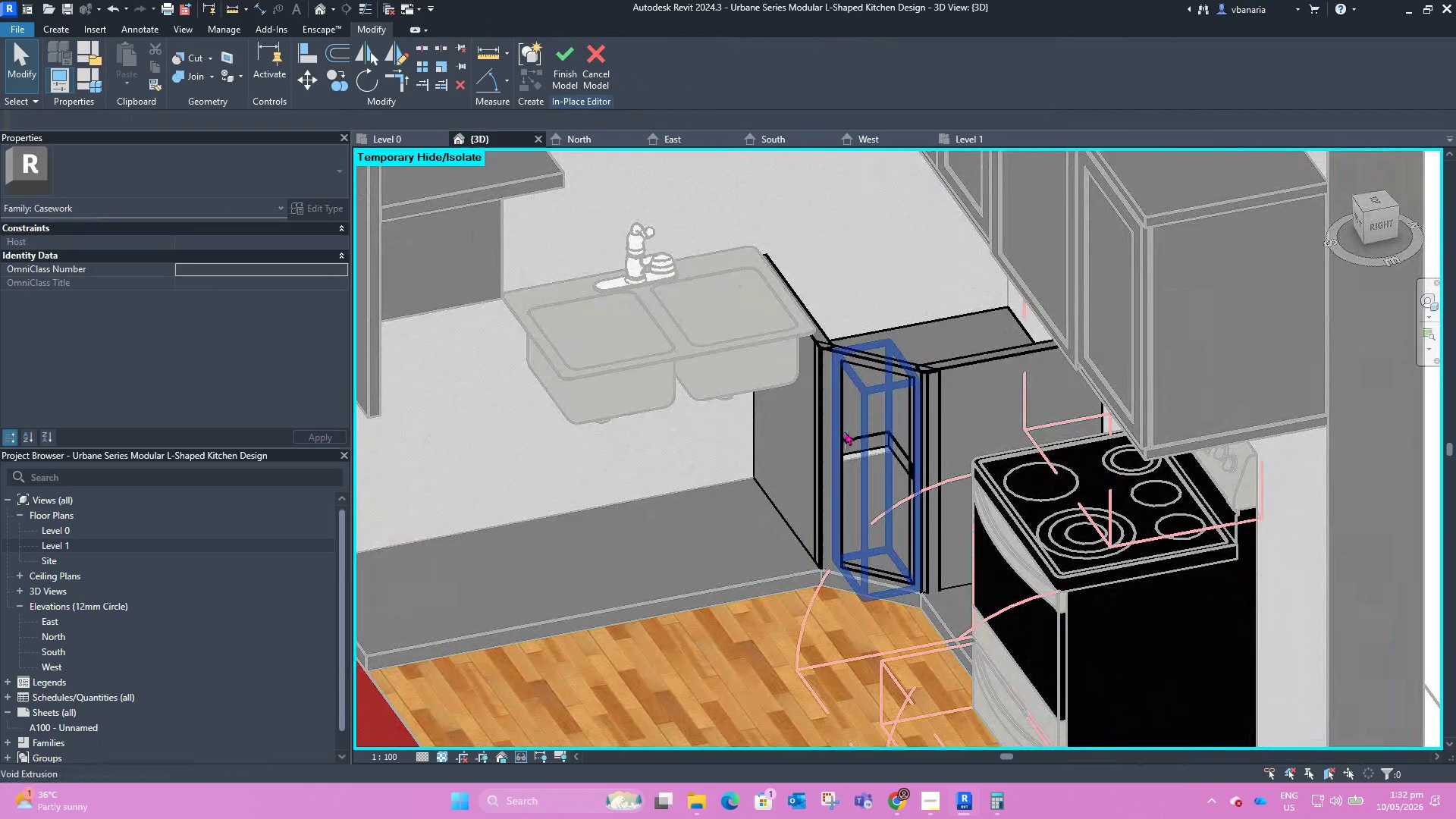 
left_click([846, 431])
 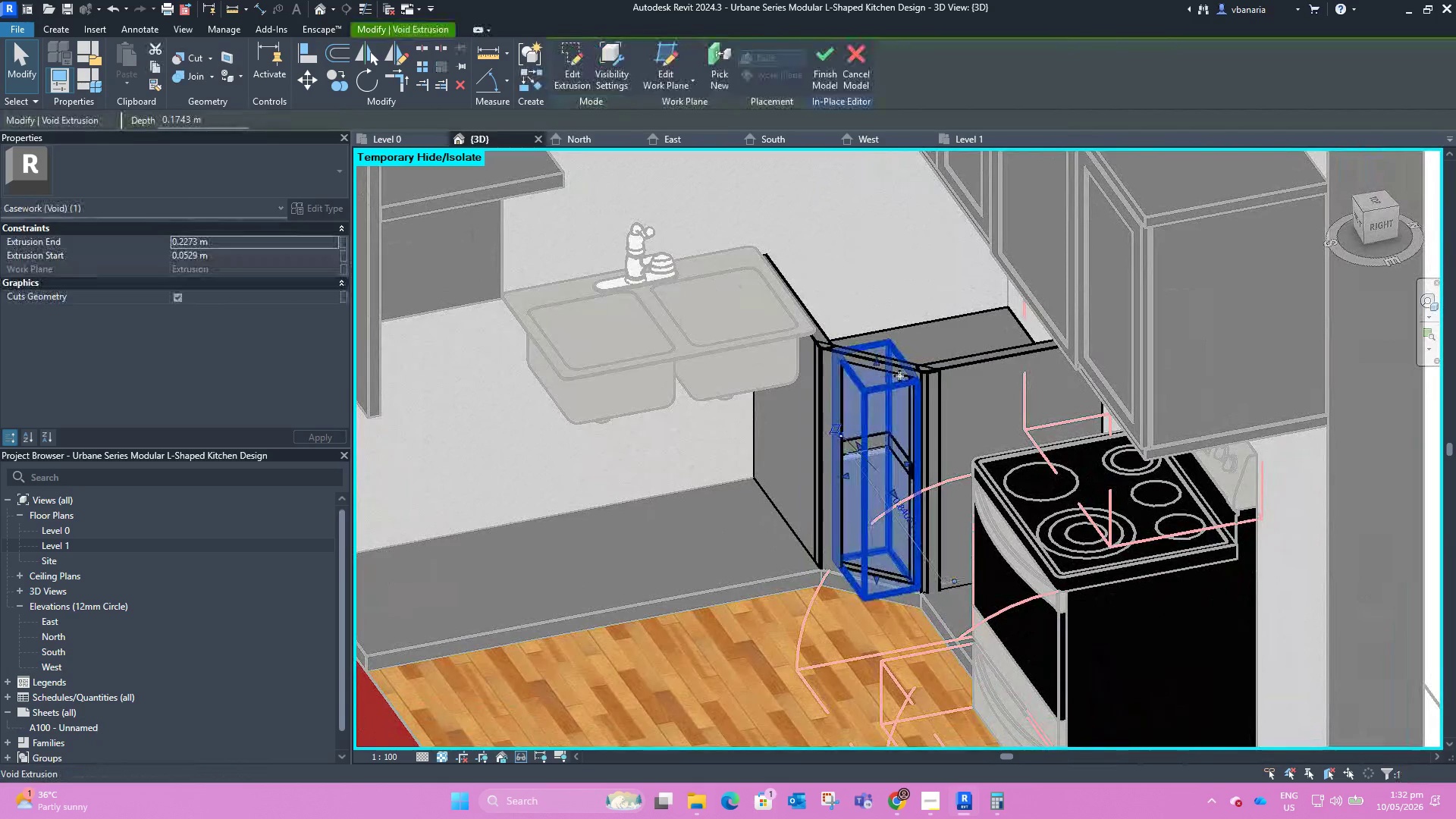 
scroll: coordinate [906, 381], scroll_direction: up, amount: 4.0
 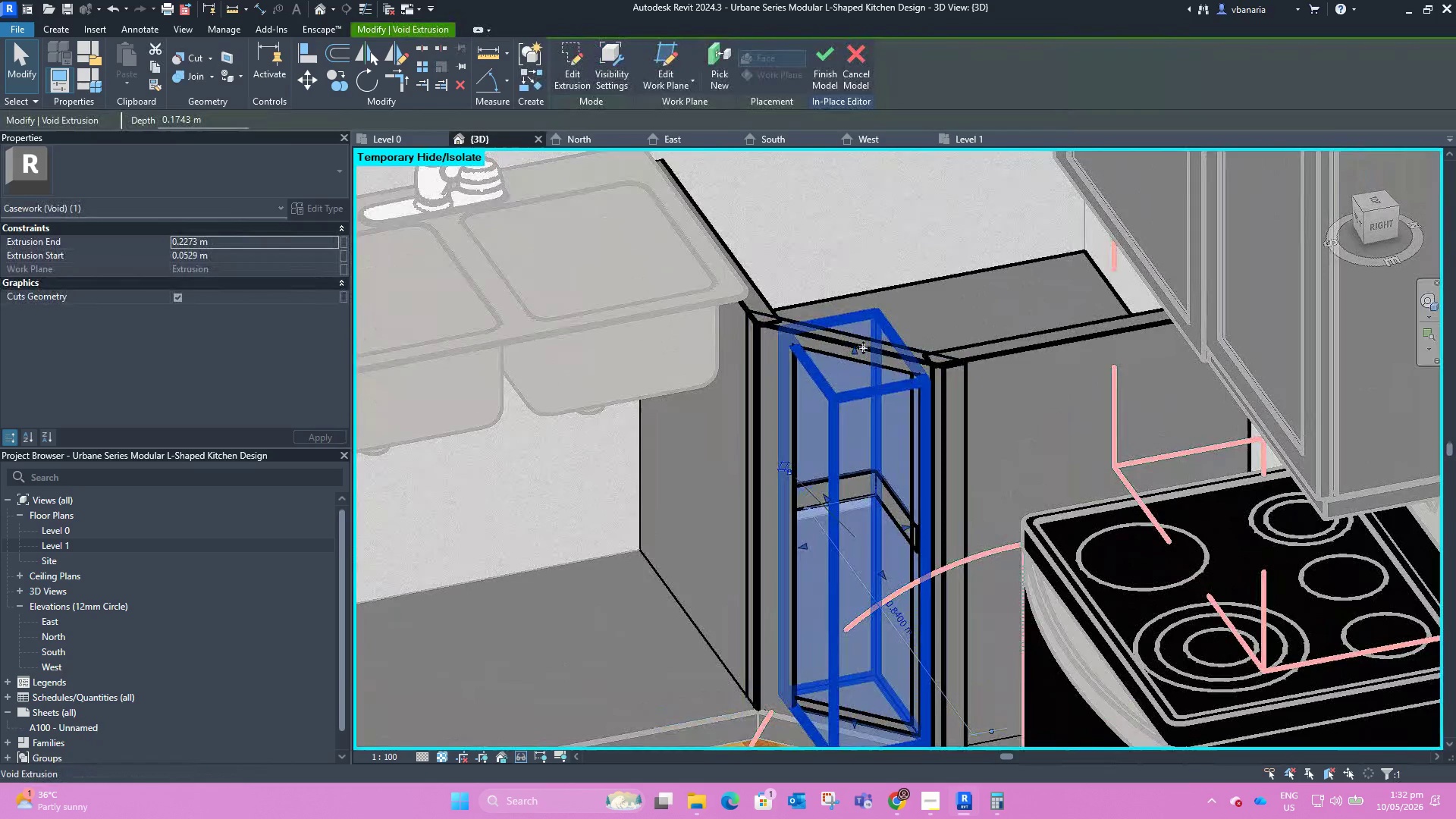 
scroll: coordinate [924, 353], scroll_direction: down, amount: 3.0
 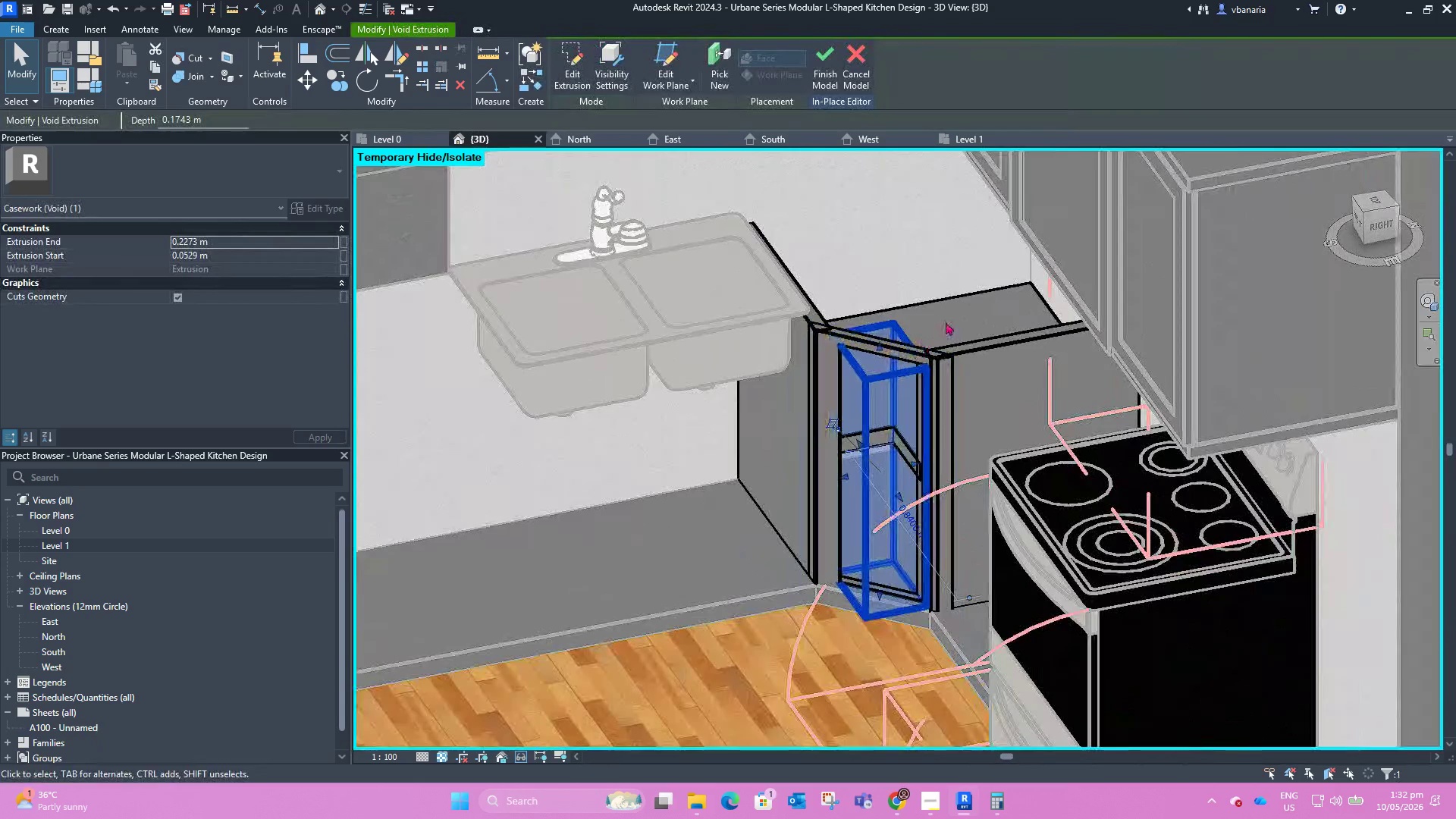 
hold_key(key=ShiftLeft, duration=0.86)
 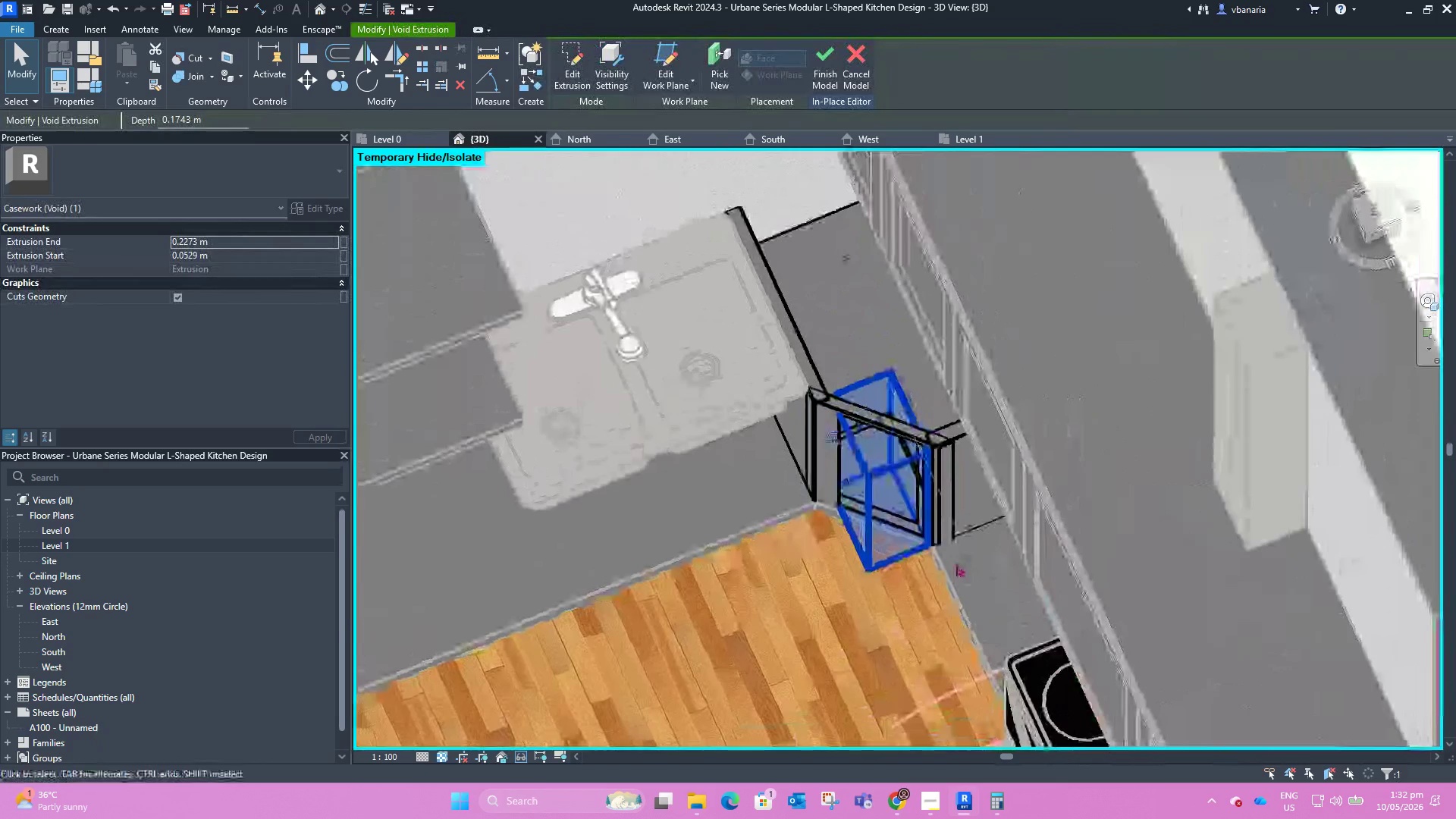 
key(Delete)
 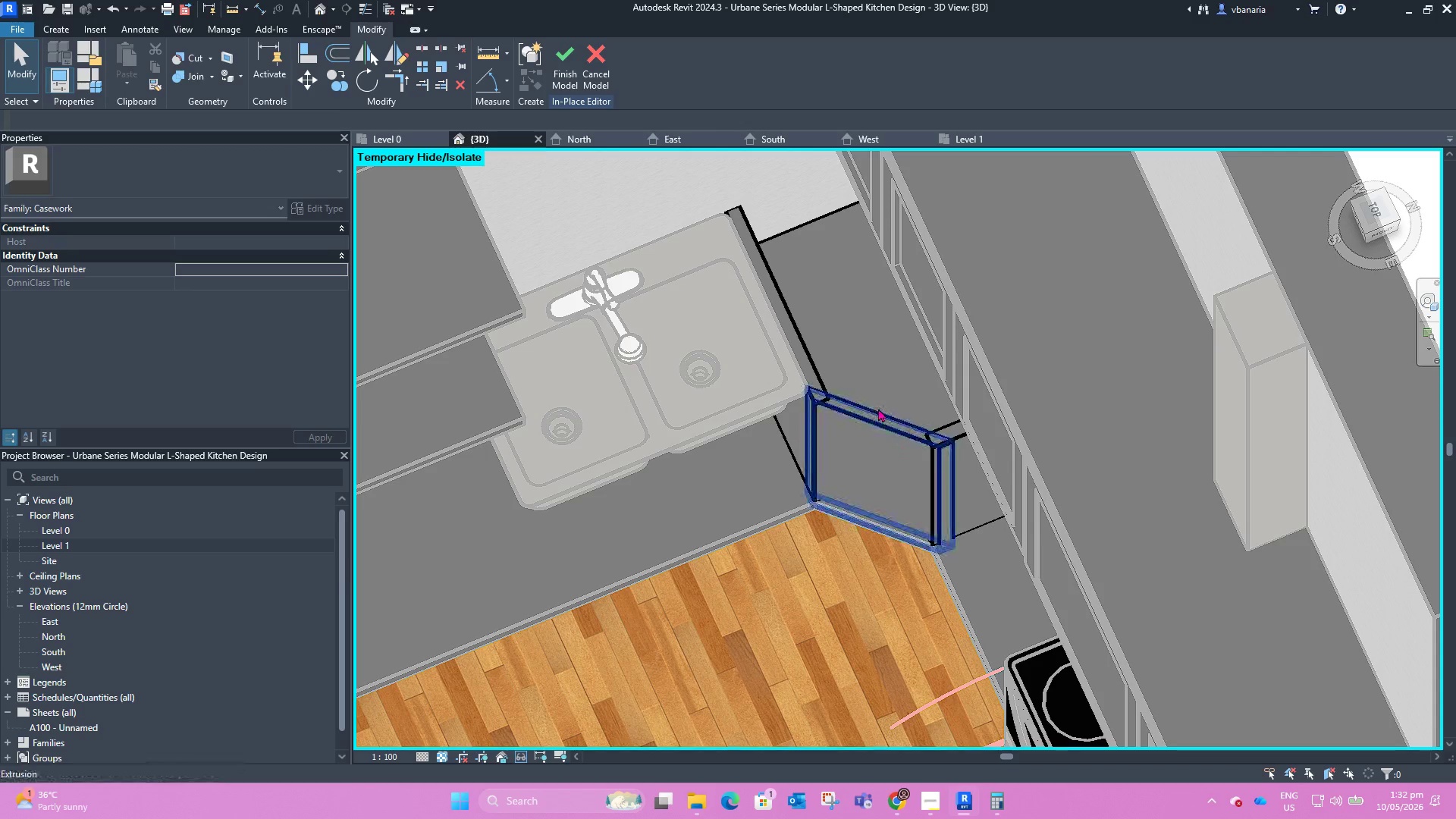 
left_click([878, 408])
 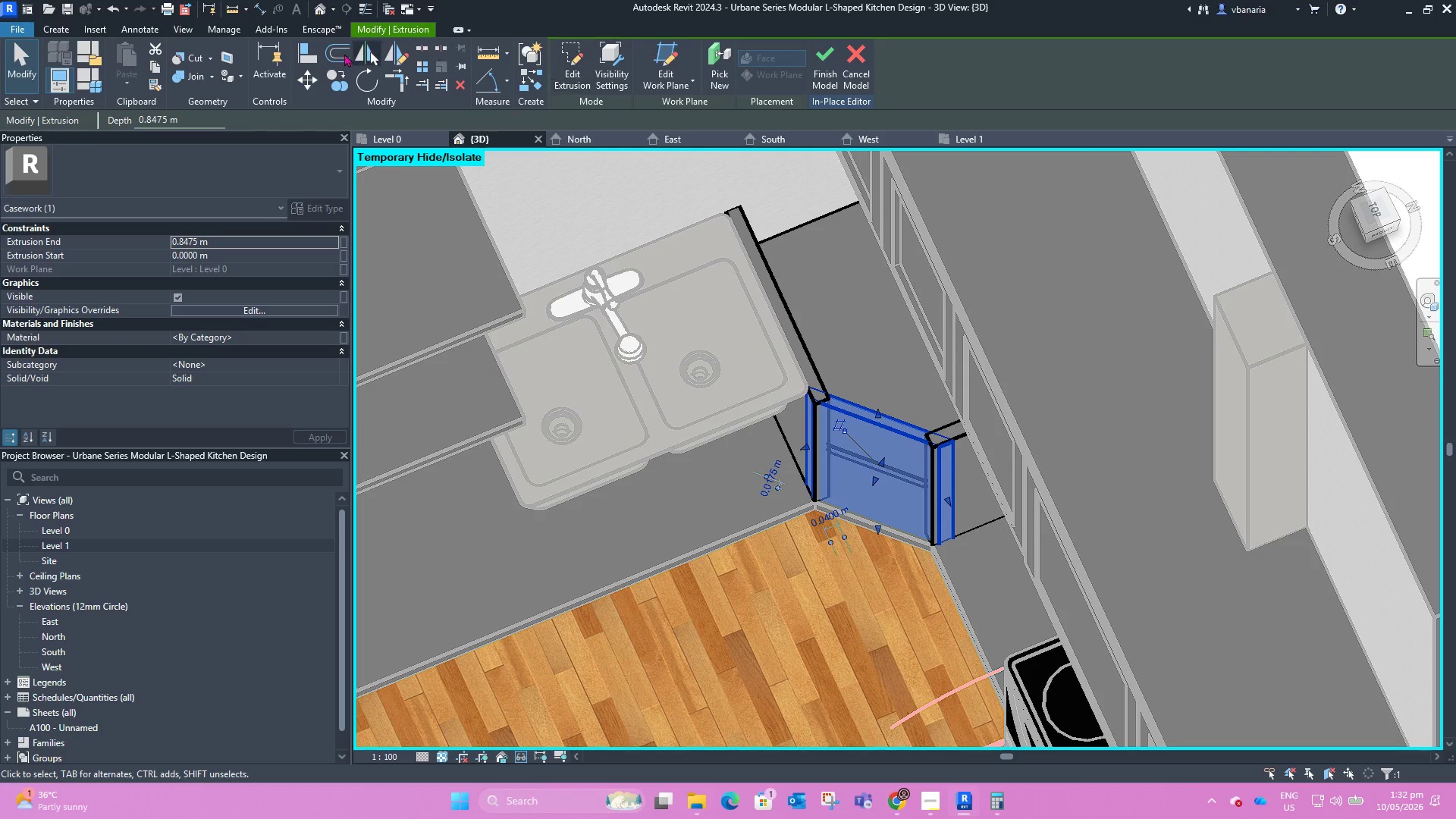 
left_click([67, 33])
 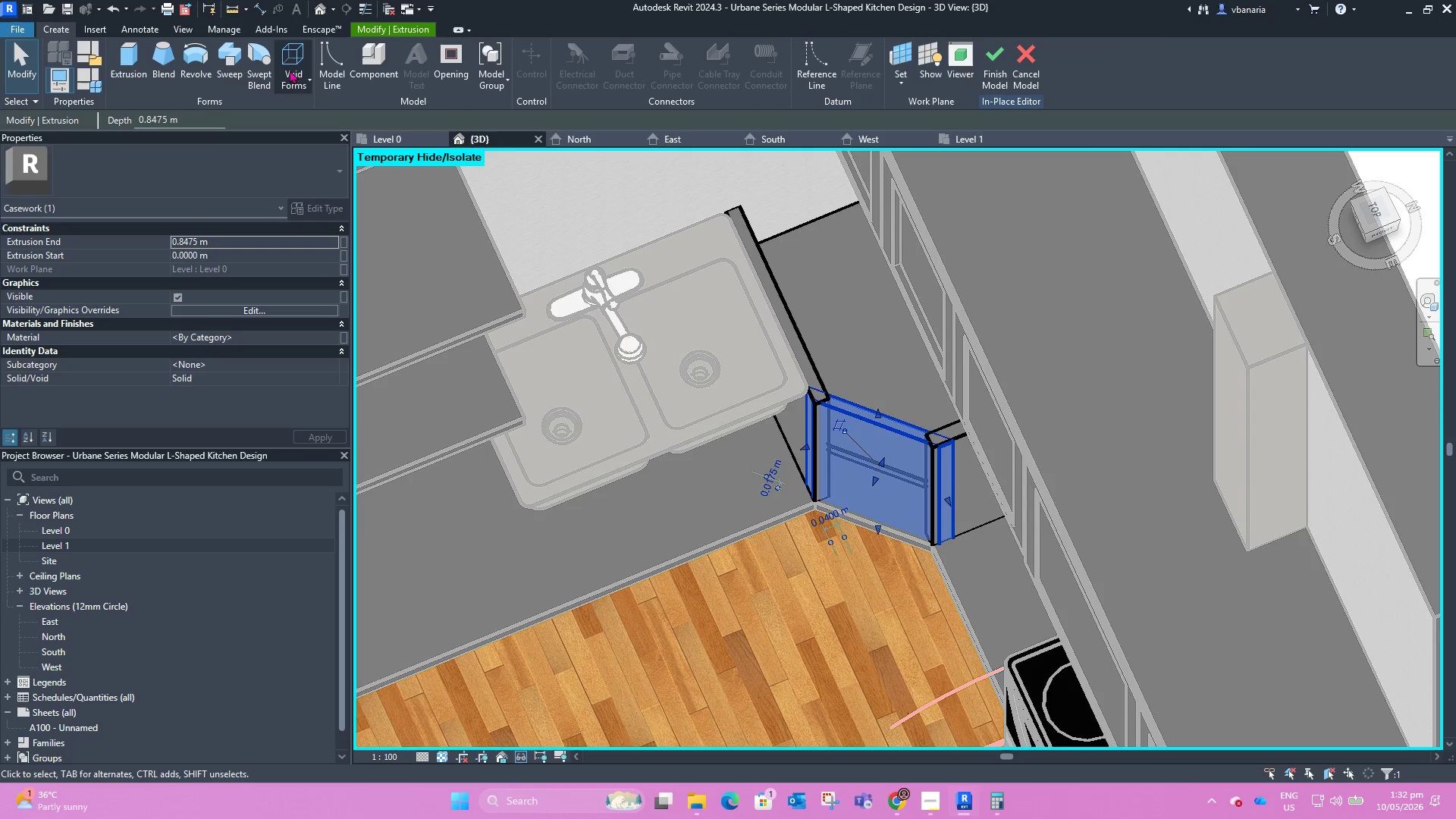 
left_click([294, 83])
 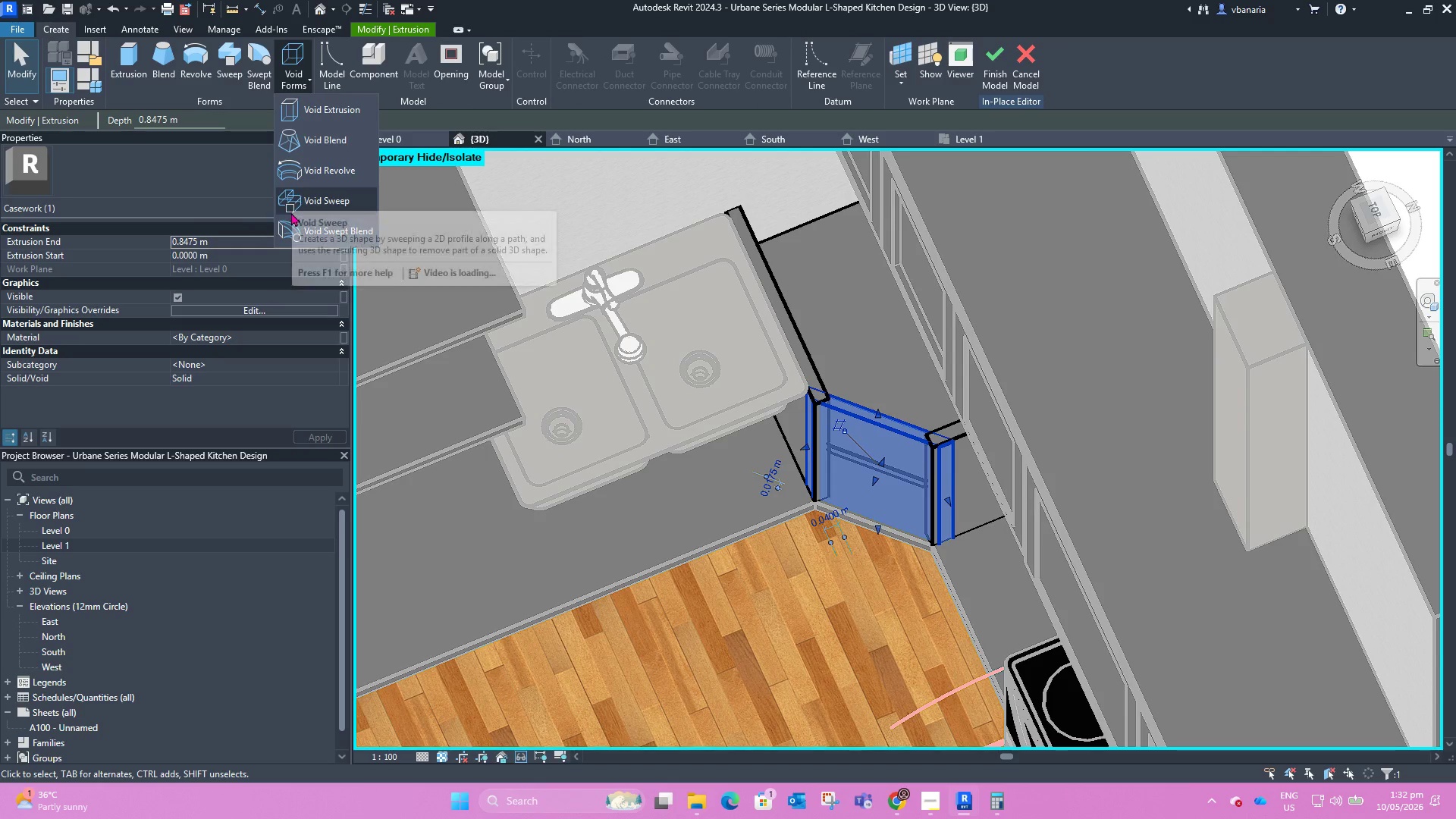 
mouse_move([325, 184])
 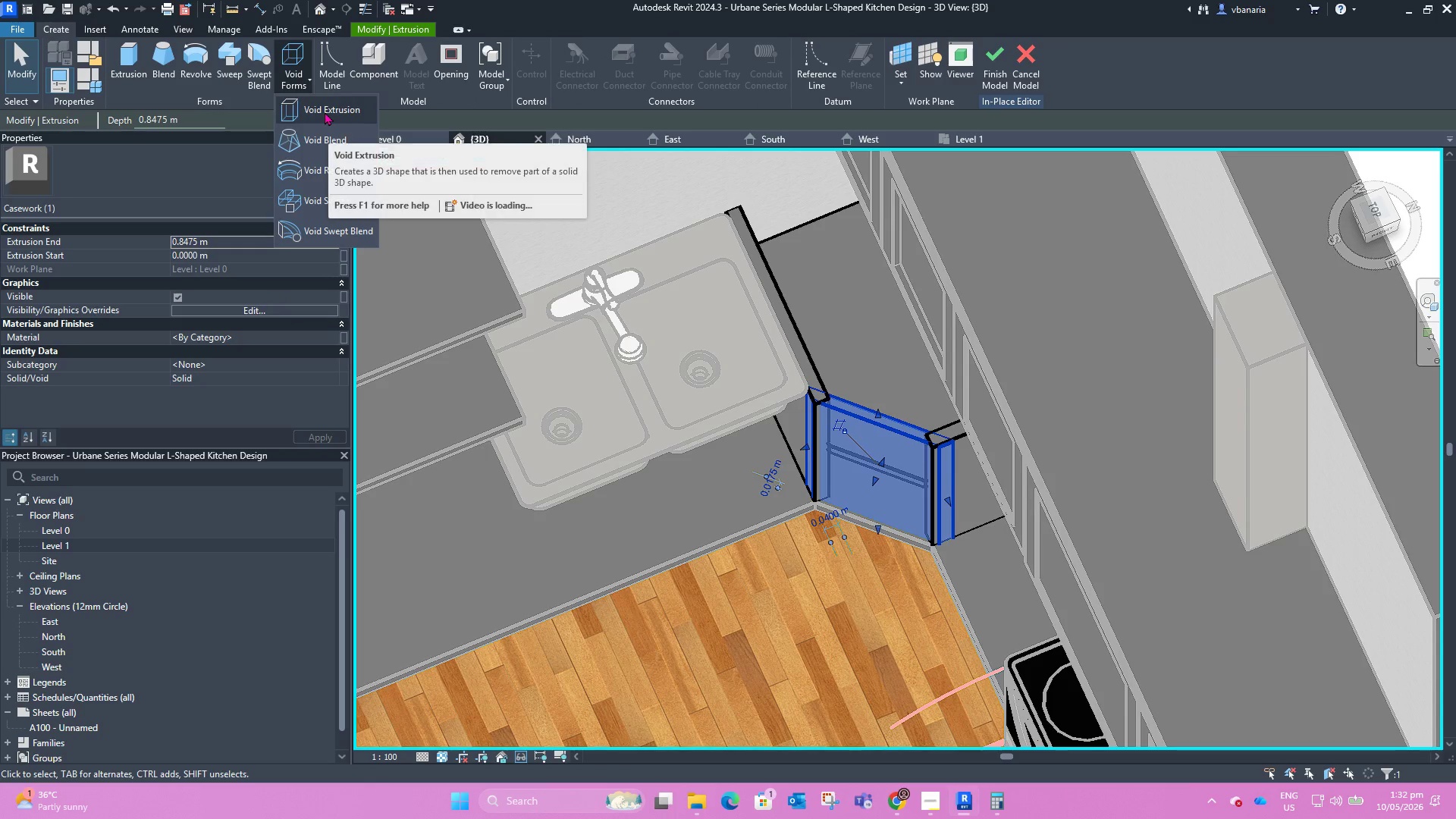 
left_click([325, 111])
 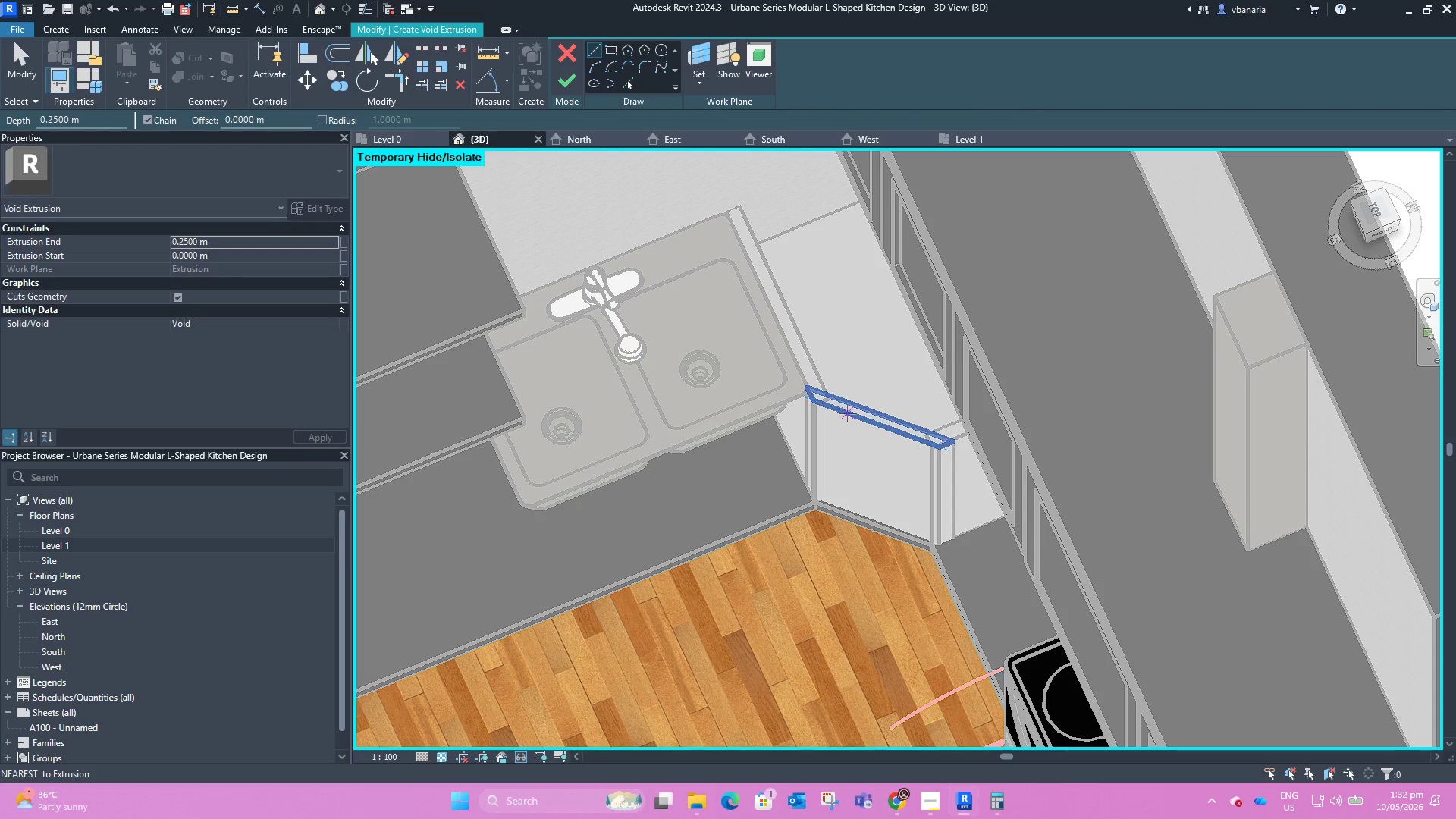 
scroll: coordinate [853, 410], scroll_direction: up, amount: 4.0
 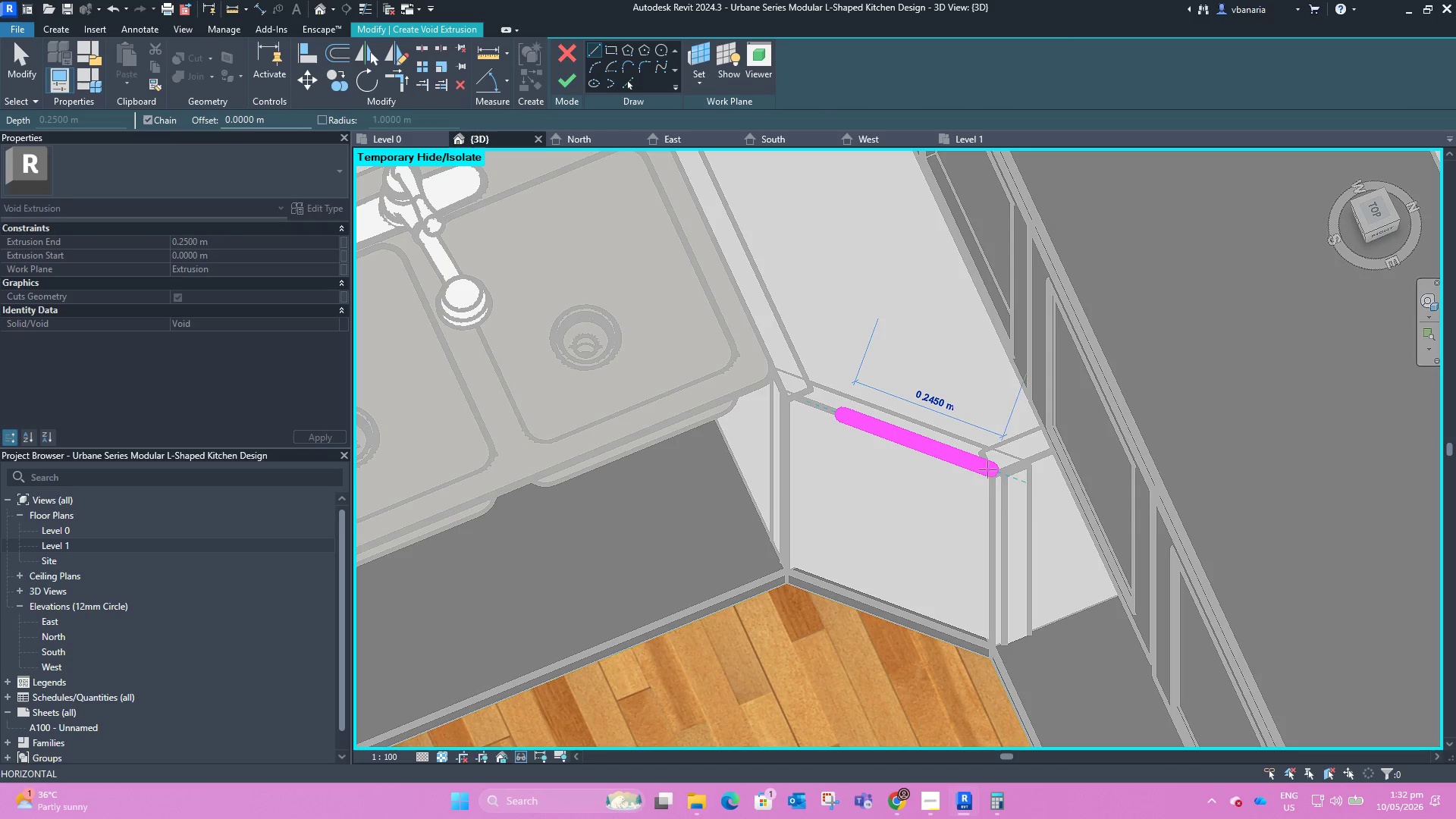 
left_click([977, 464])
 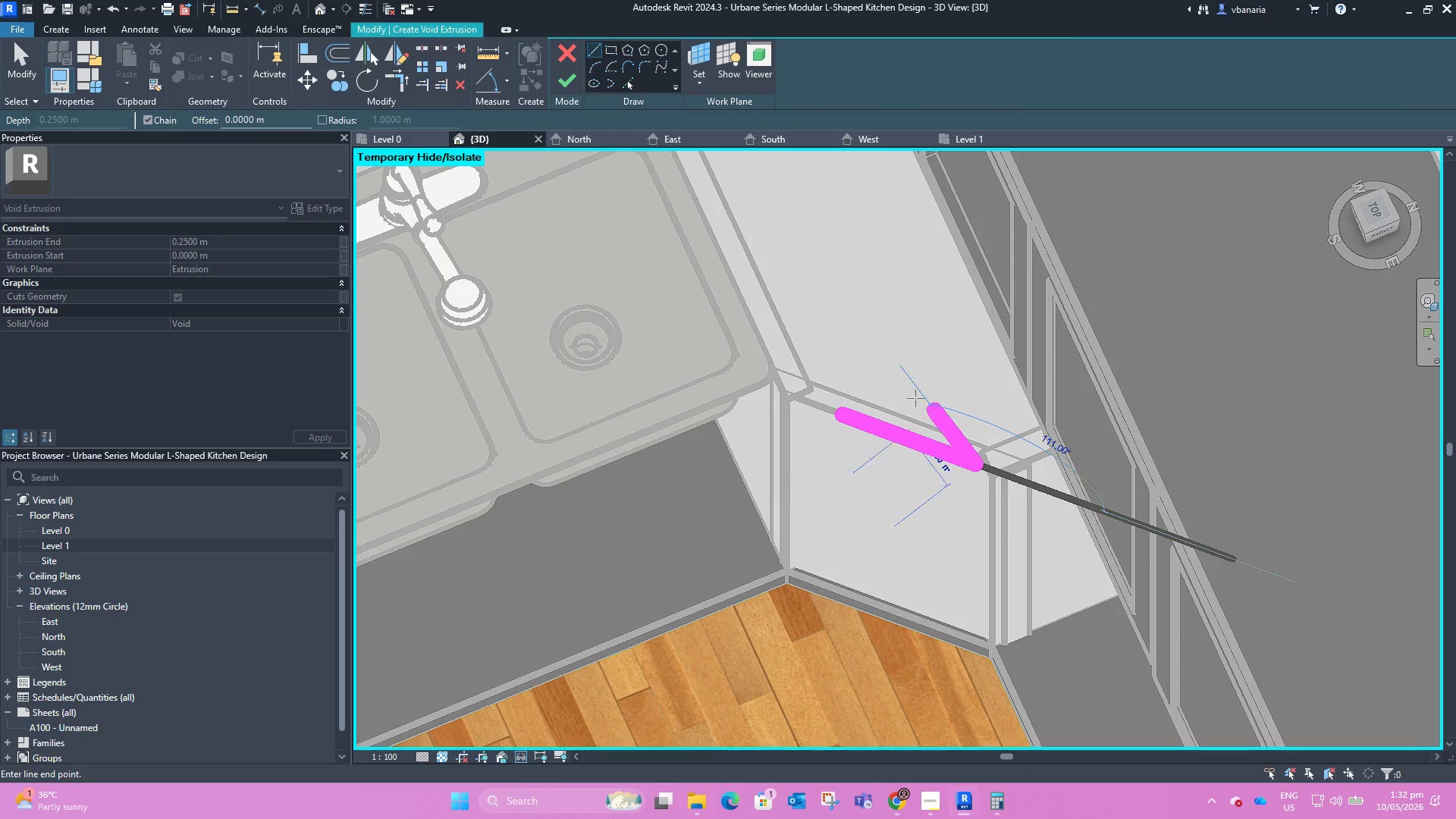 
key(Escape)
 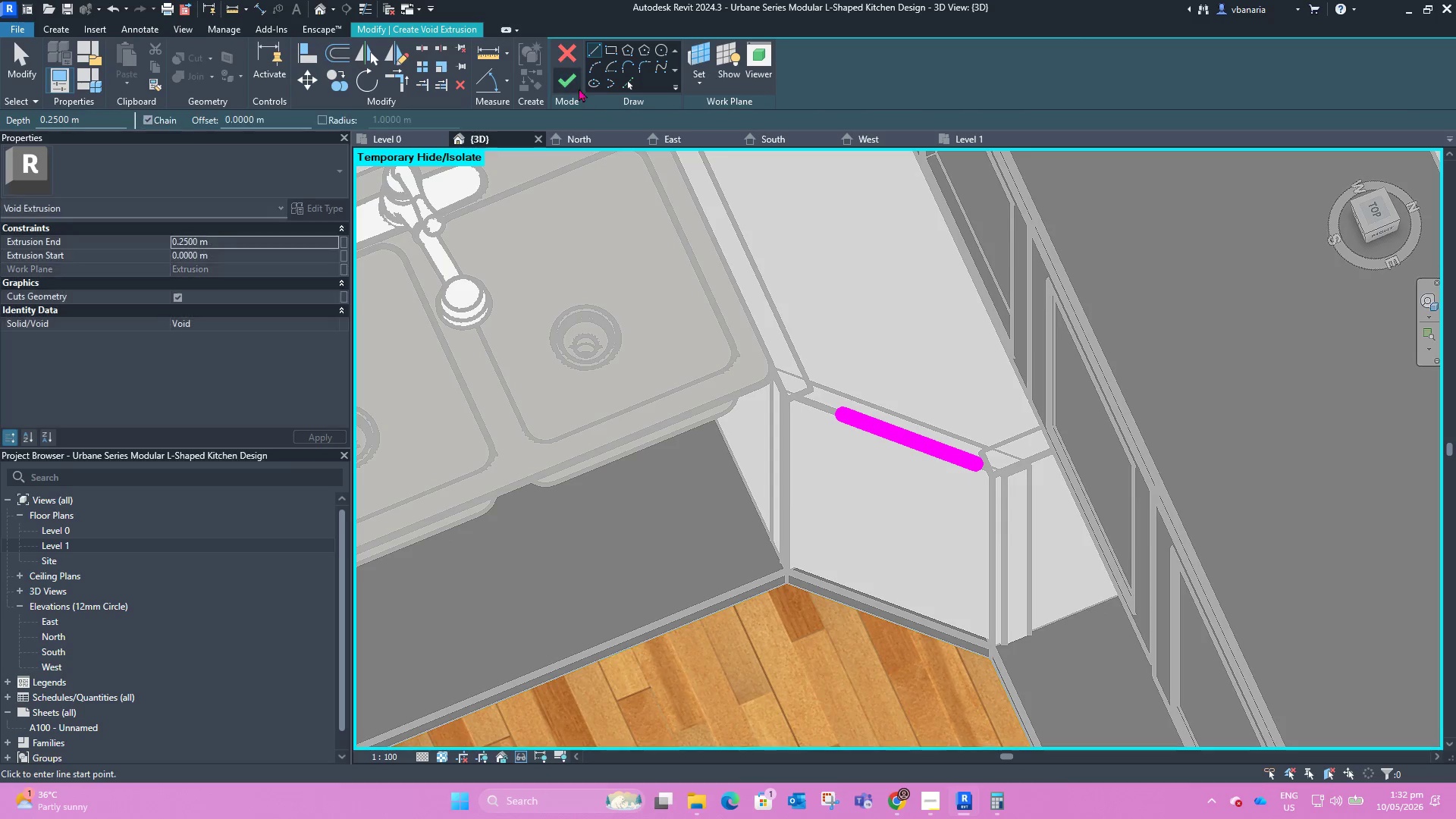 
left_click([567, 77])
 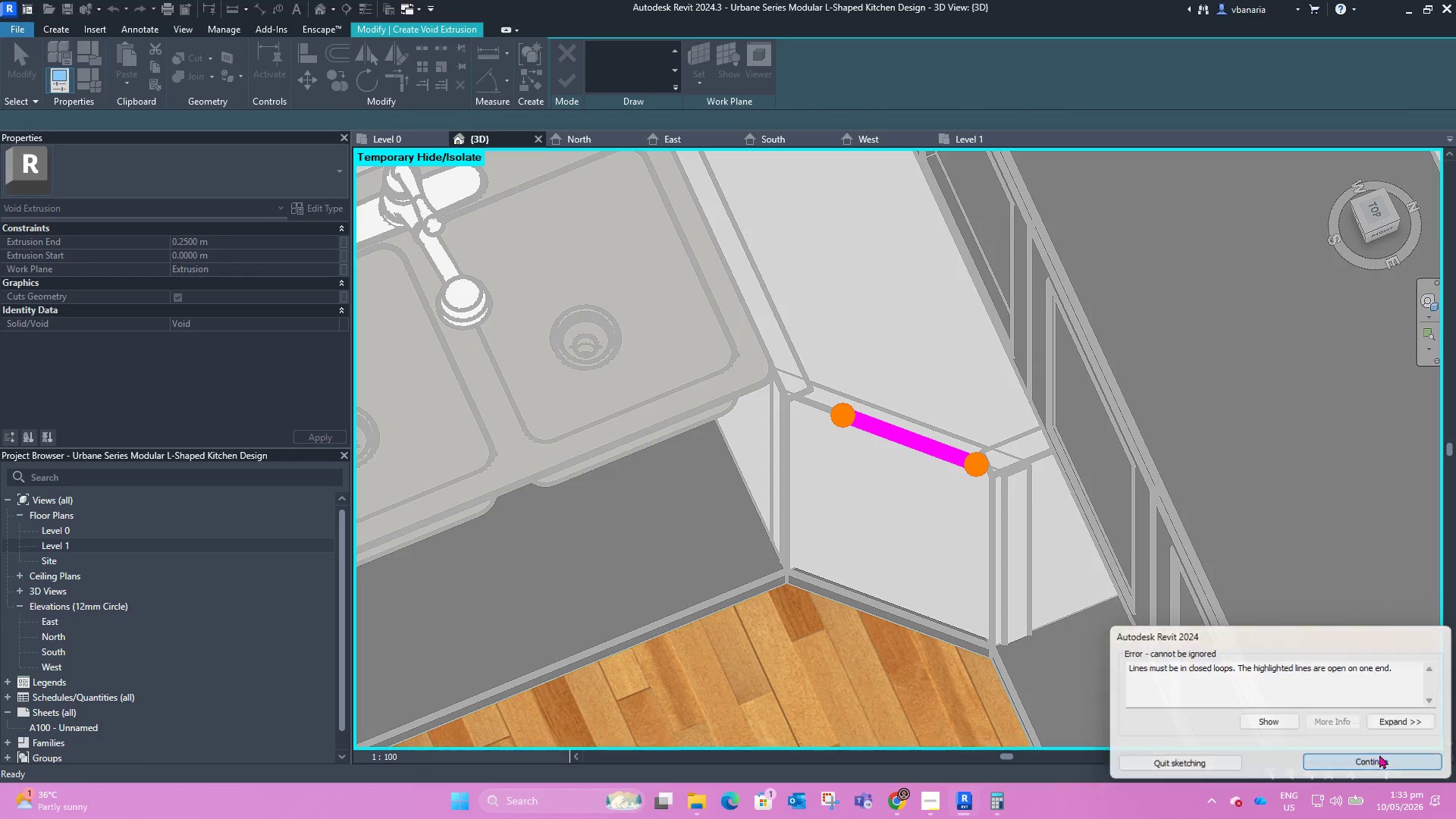 
hold_key(key=ShiftLeft, duration=1.76)
 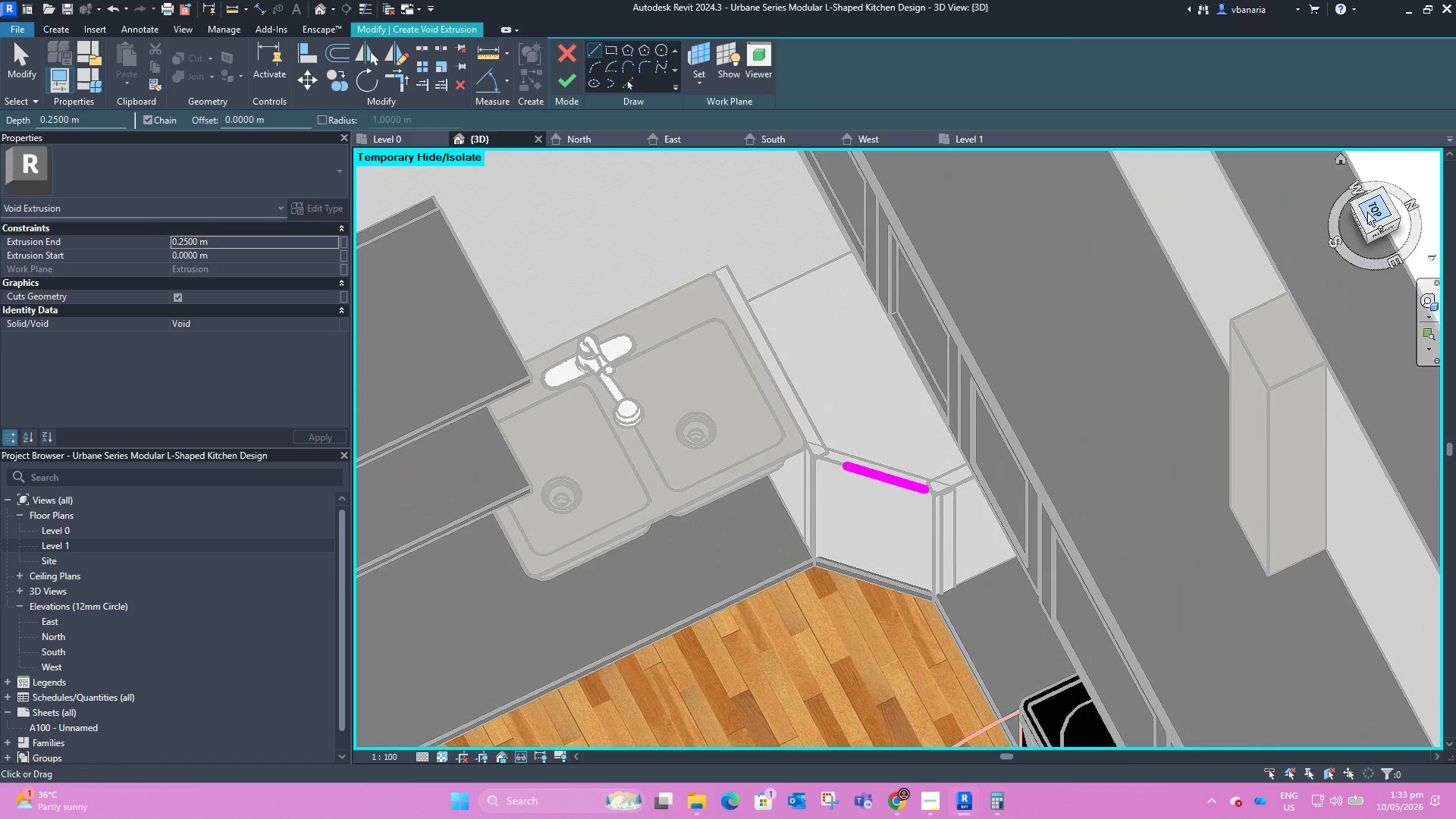 
scroll: coordinate [854, 532], scroll_direction: down, amount: 4.0
 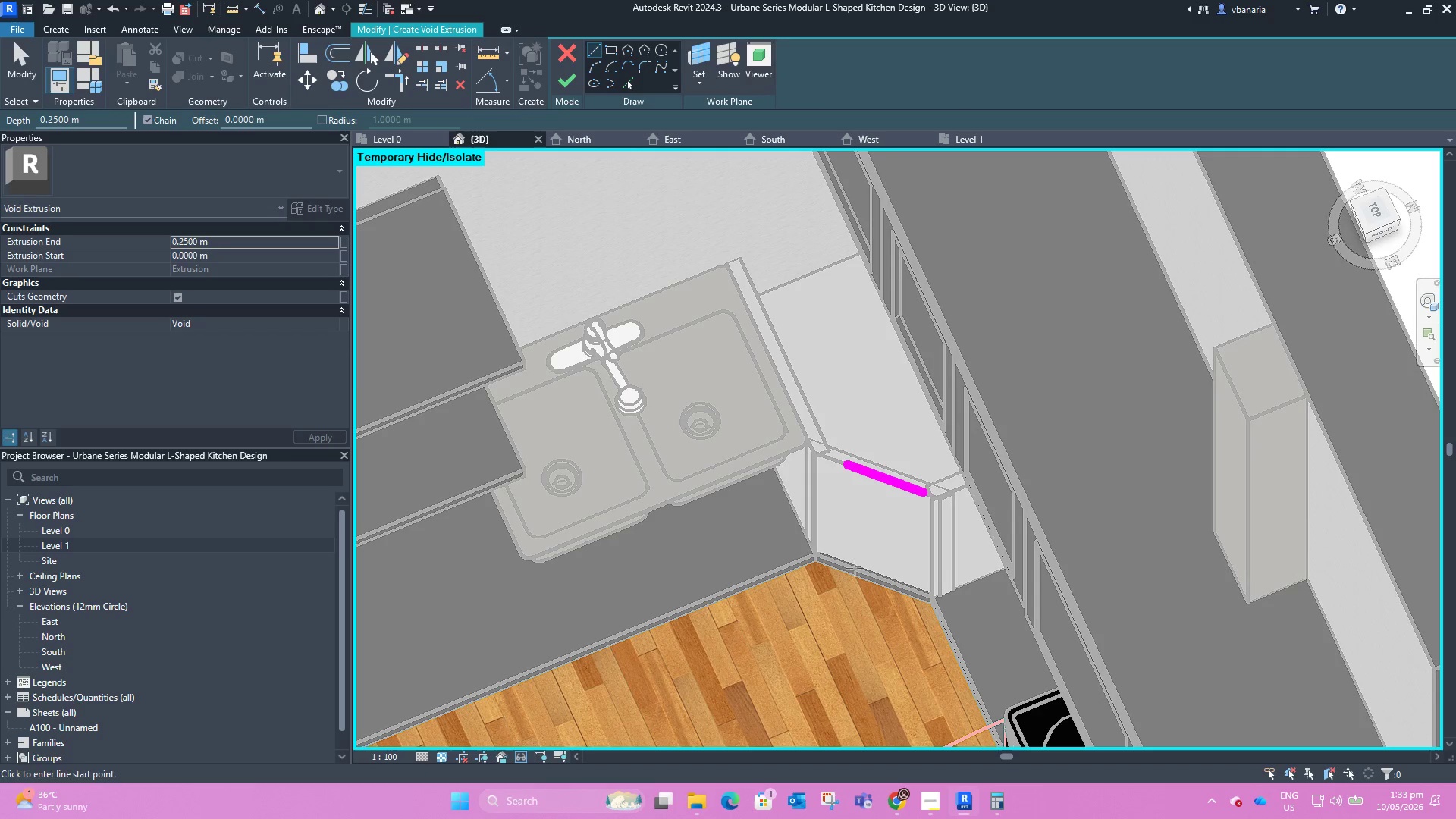 
left_click([1372, 212])
 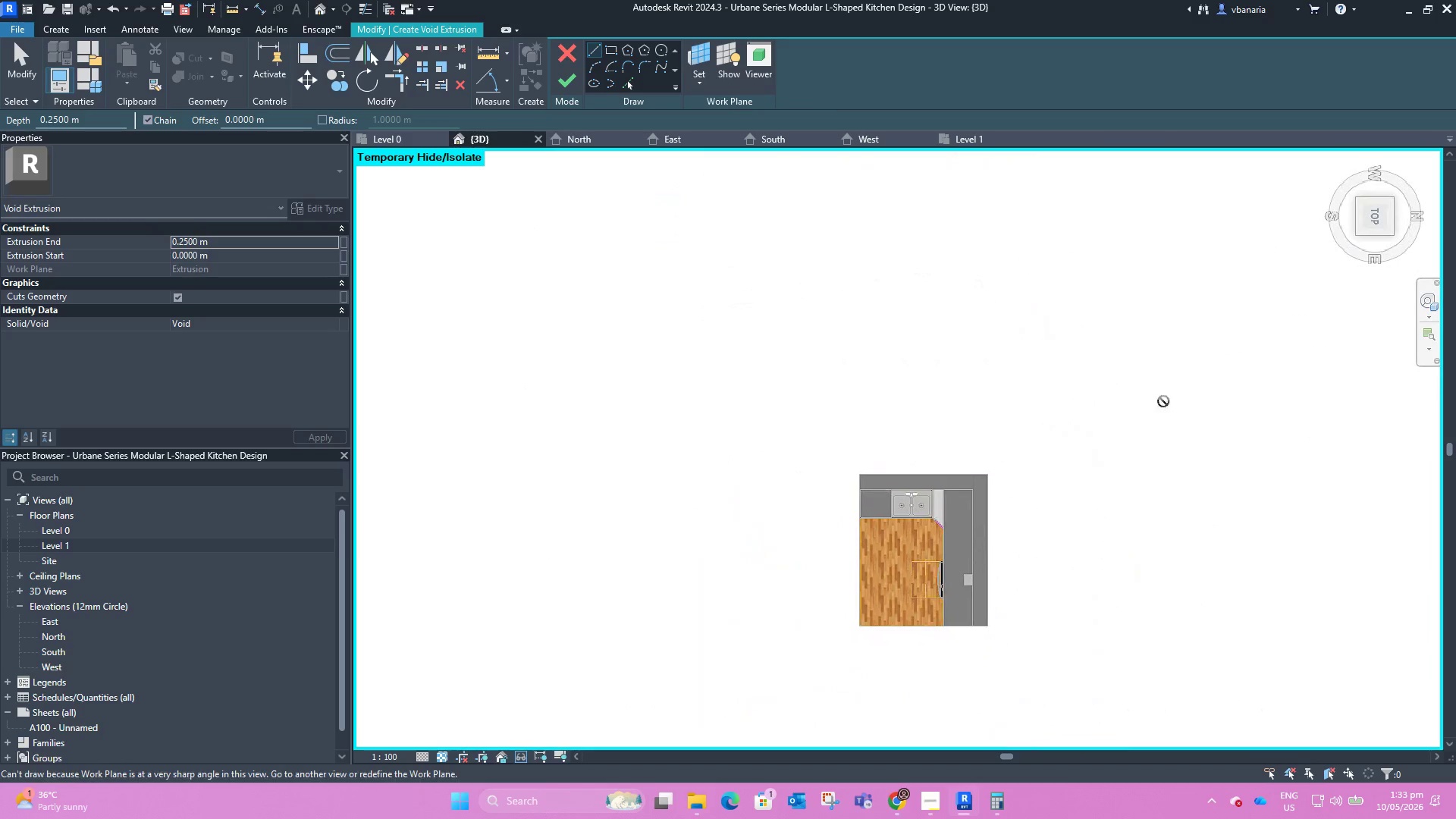 
scroll: coordinate [949, 444], scroll_direction: up, amount: 20.0
 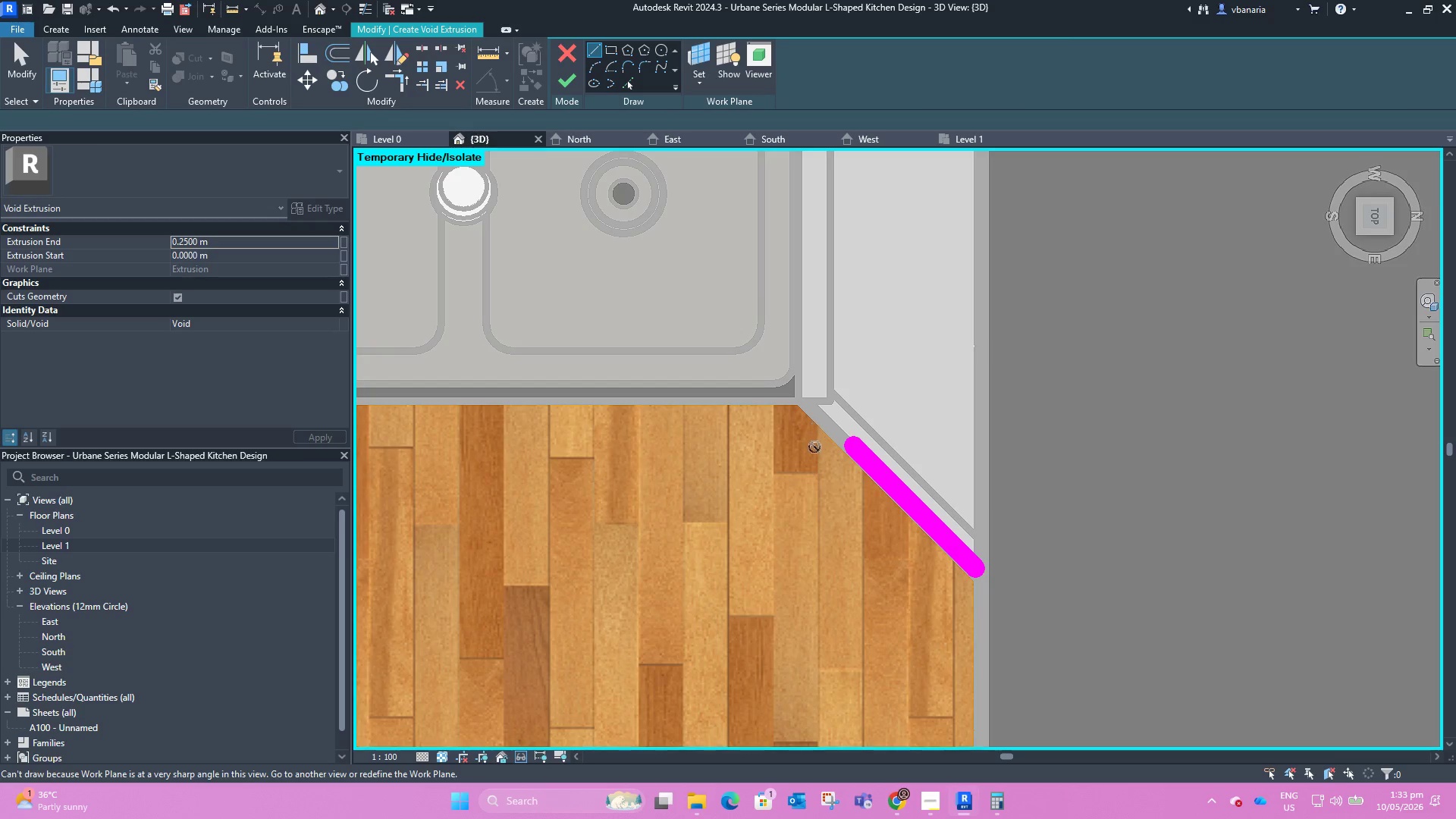 
hold_key(key=ShiftLeft, duration=0.73)
 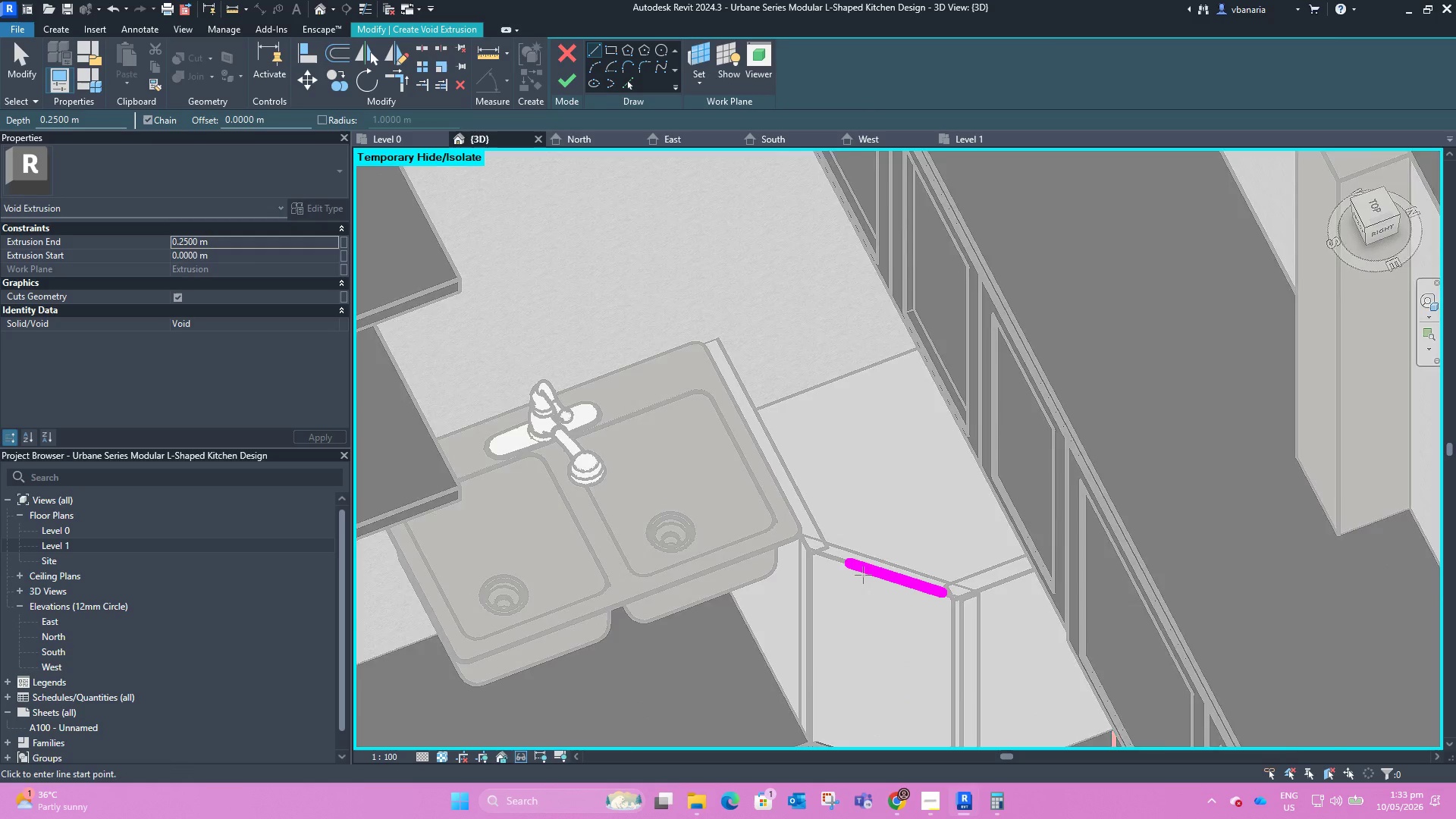 
scroll: coordinate [814, 547], scroll_direction: down, amount: 4.0
 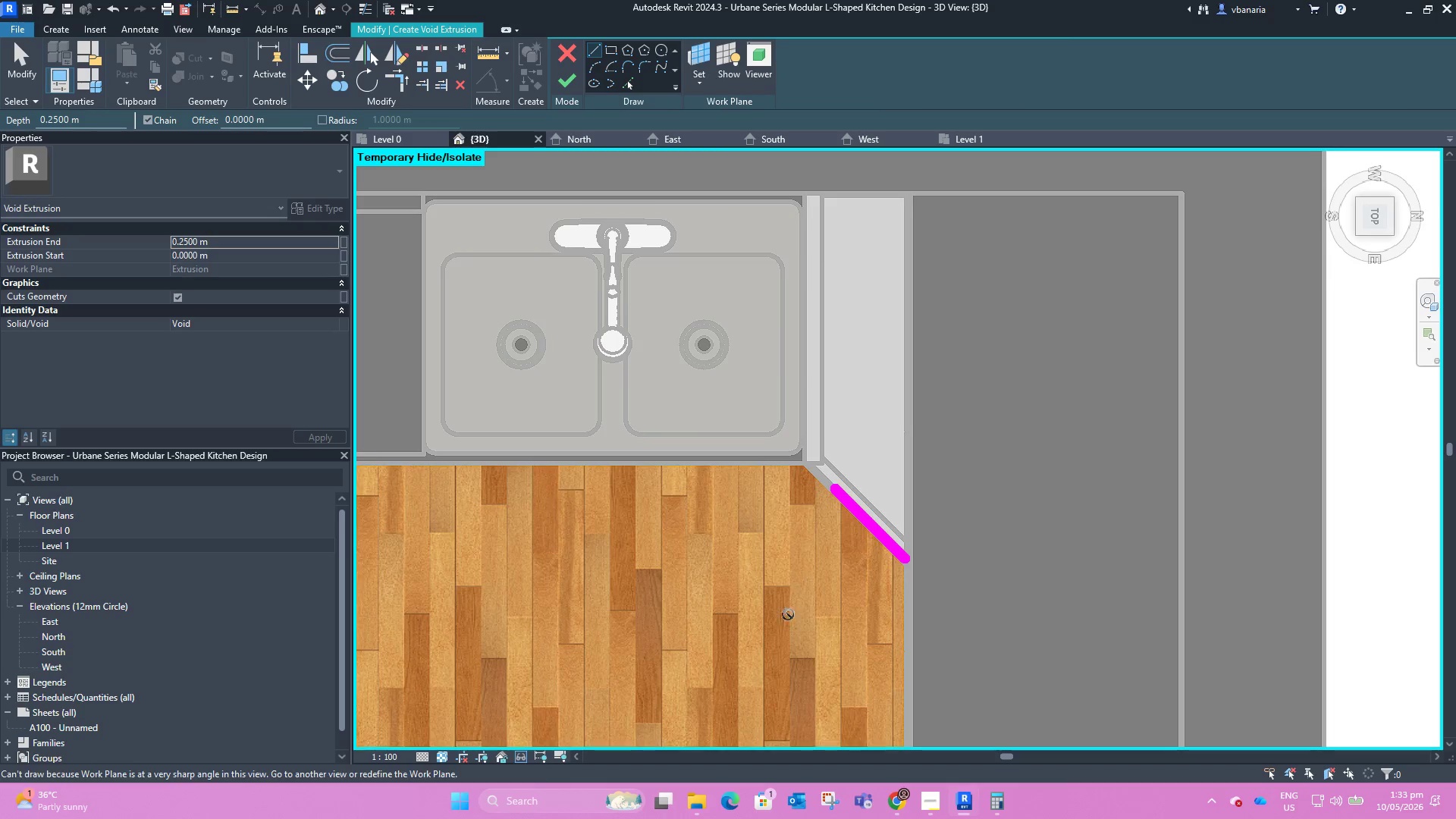 
scroll: coordinate [864, 575], scroll_direction: up, amount: 2.0
 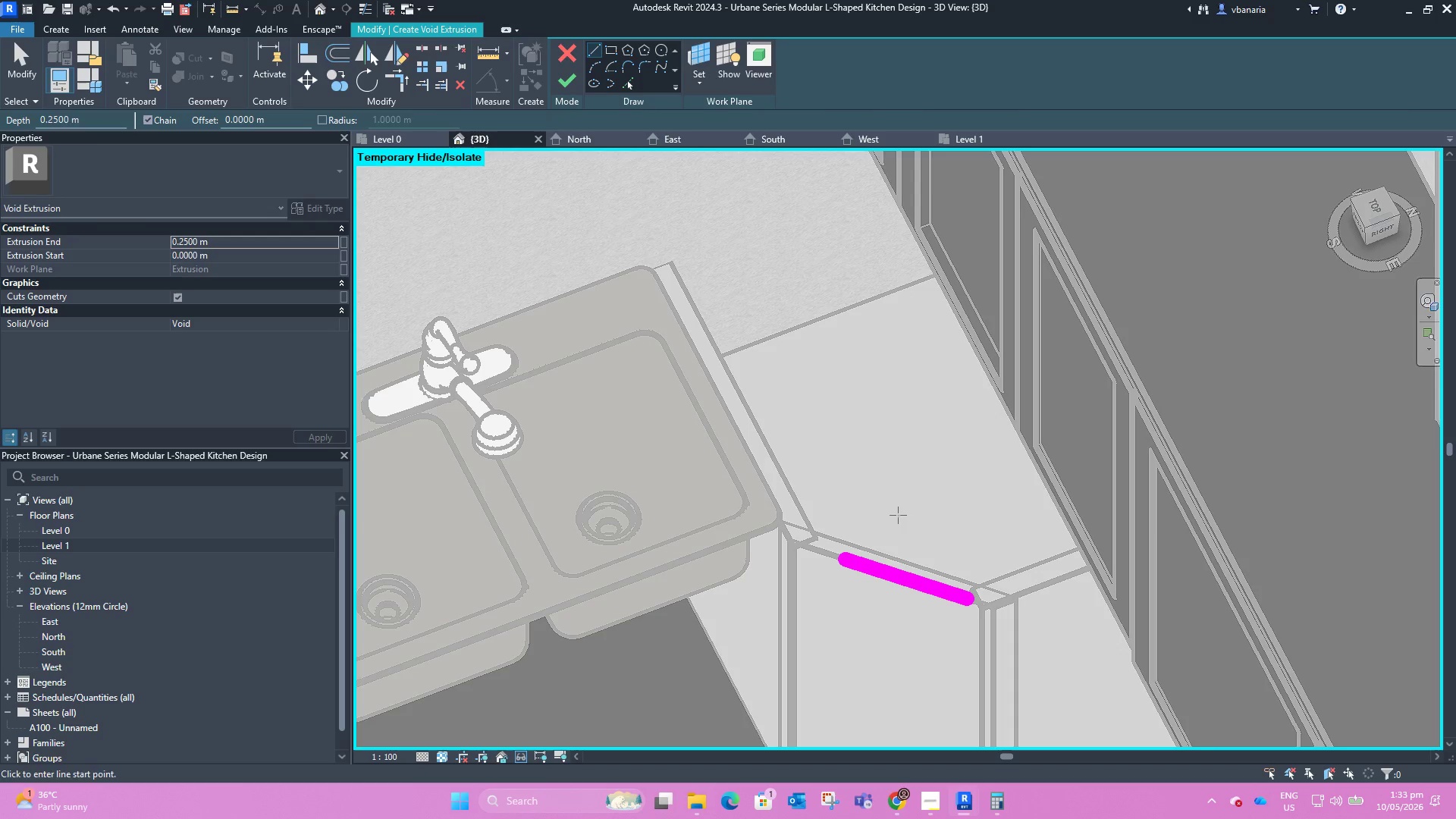 
key(Escape)
 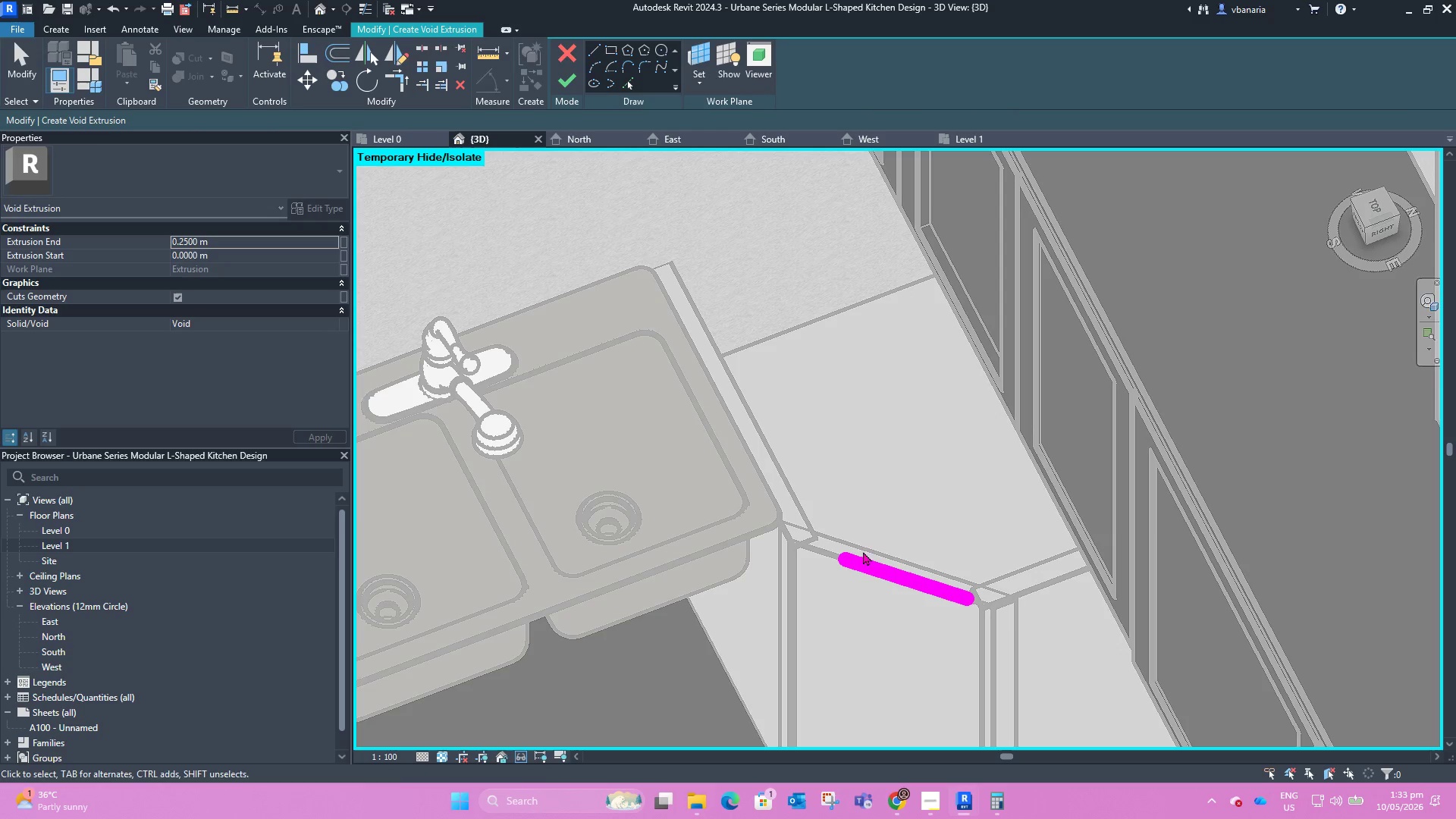 
key(Escape)
 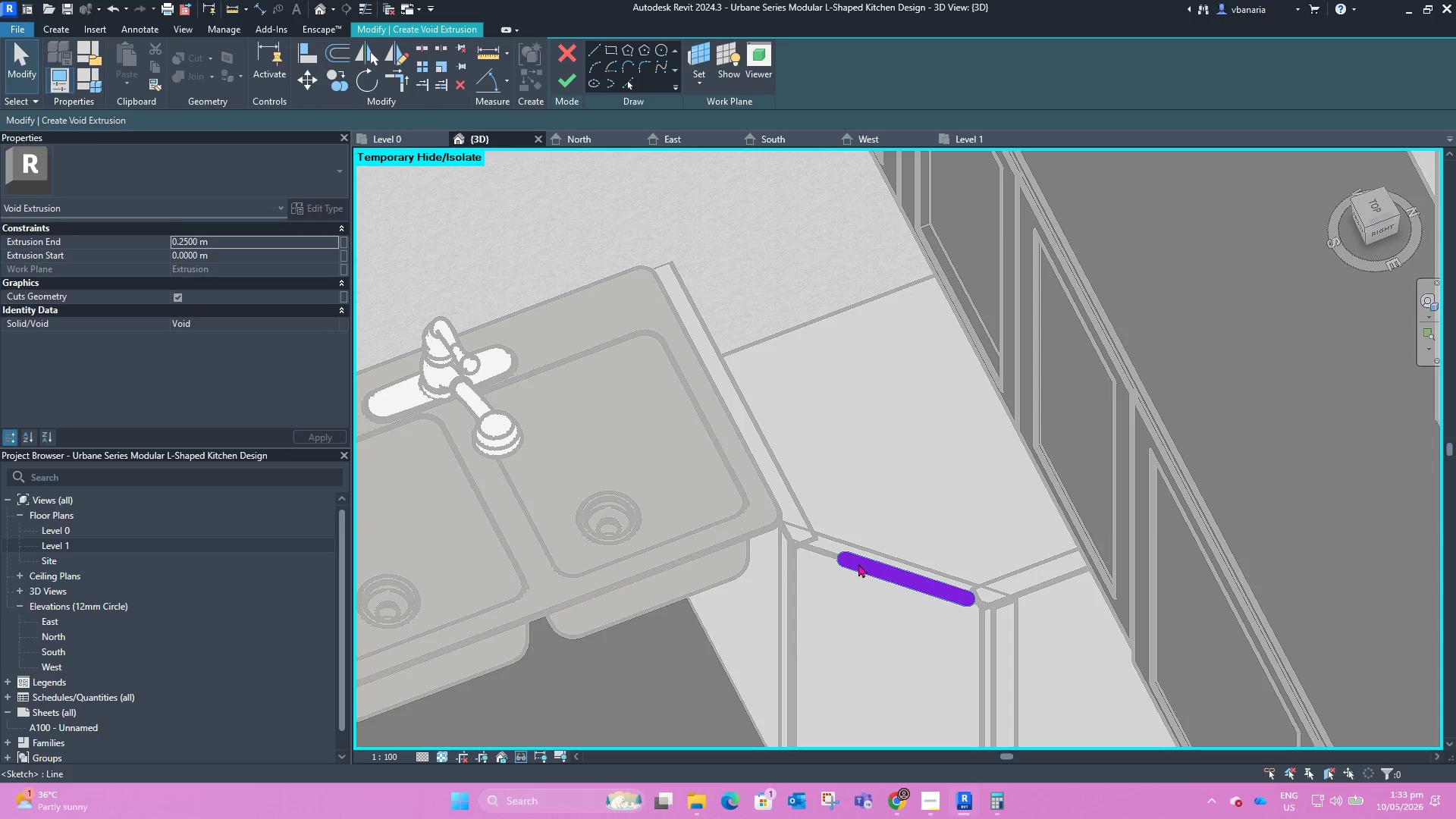 
left_click_drag(start_coordinate=[858, 563], to_coordinate=[705, 76])
 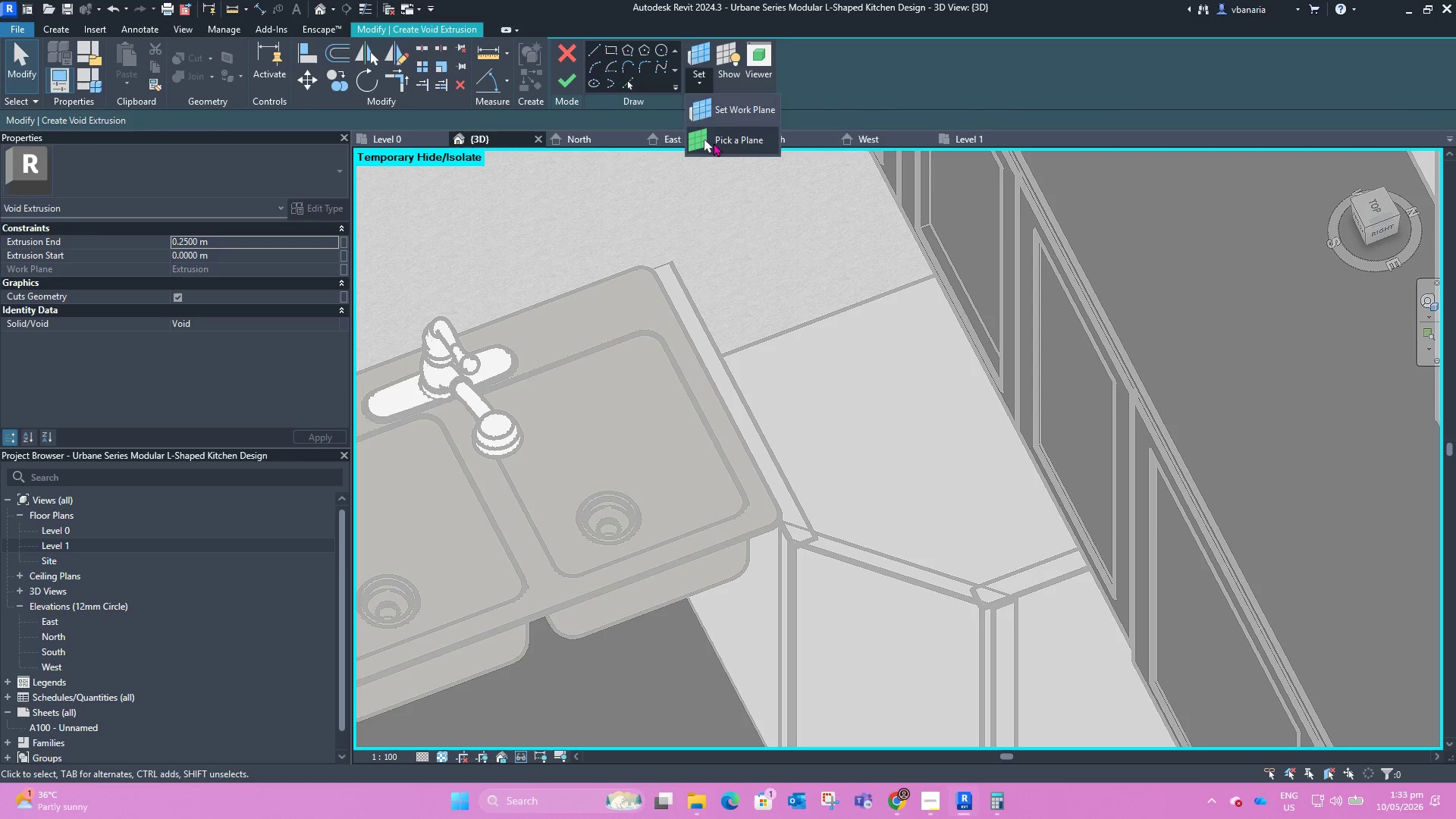 
key(Delete)
 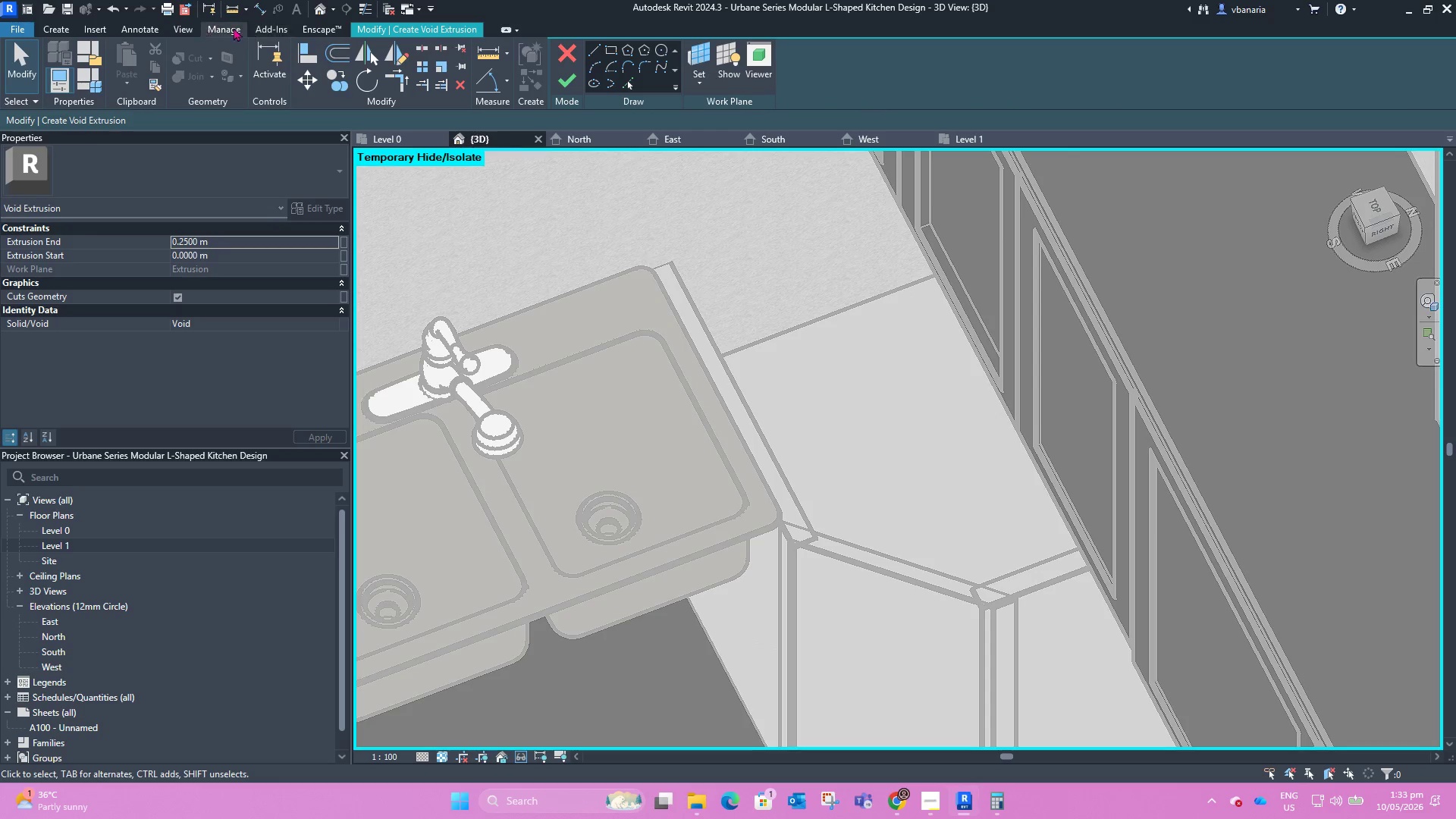 
left_click([705, 76])
 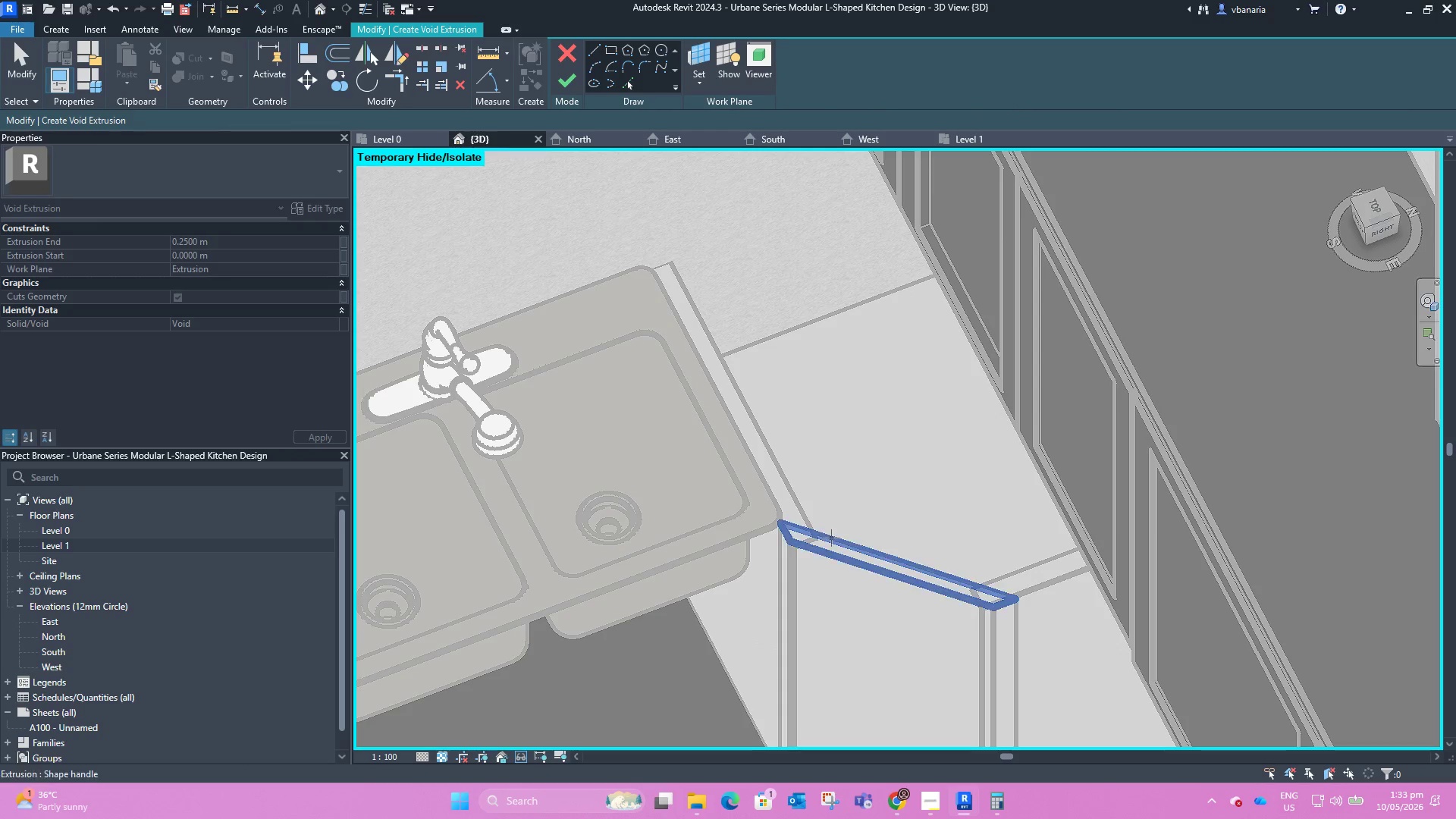 
left_click([833, 540])
 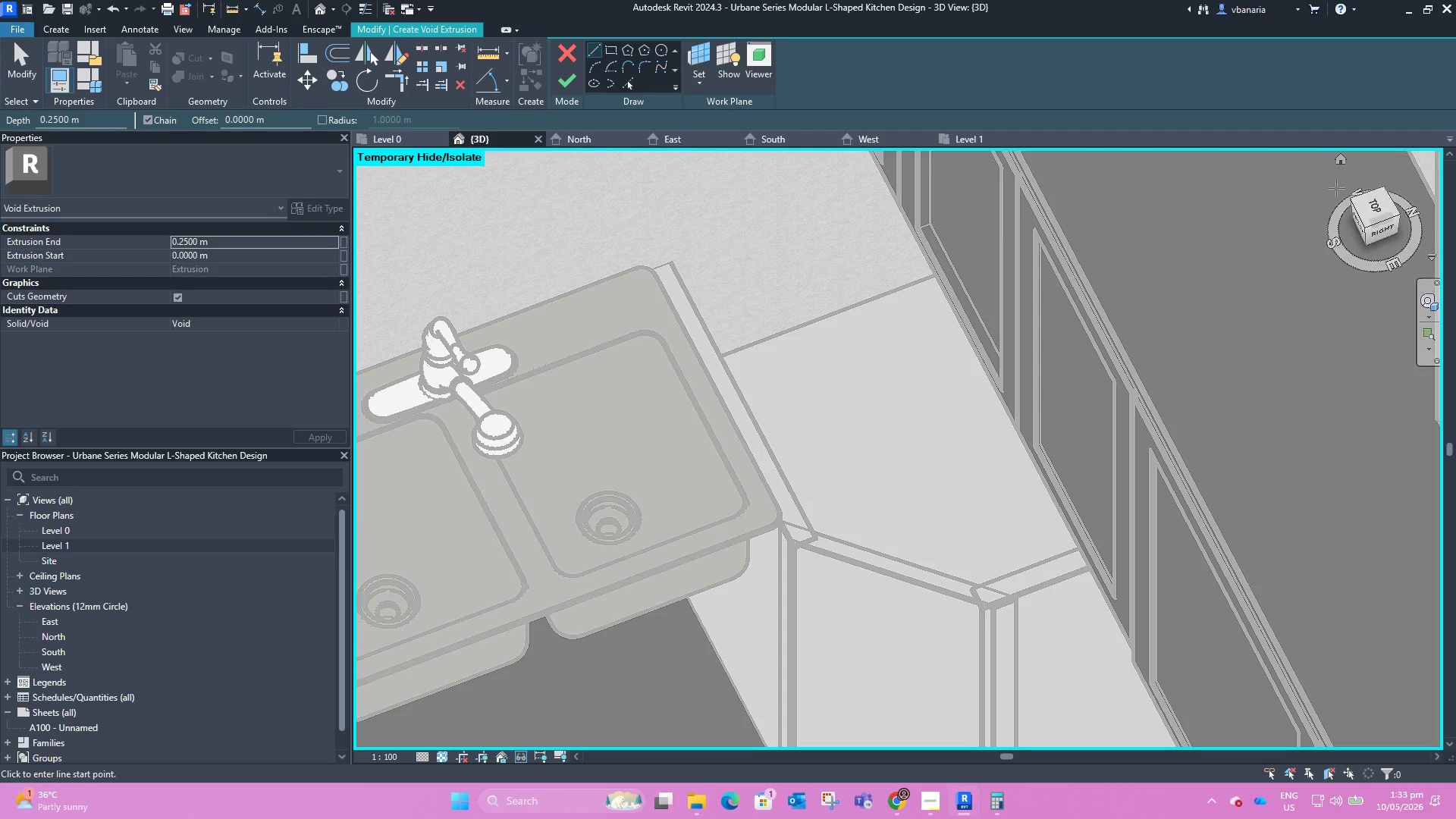 
left_click([1375, 206])
 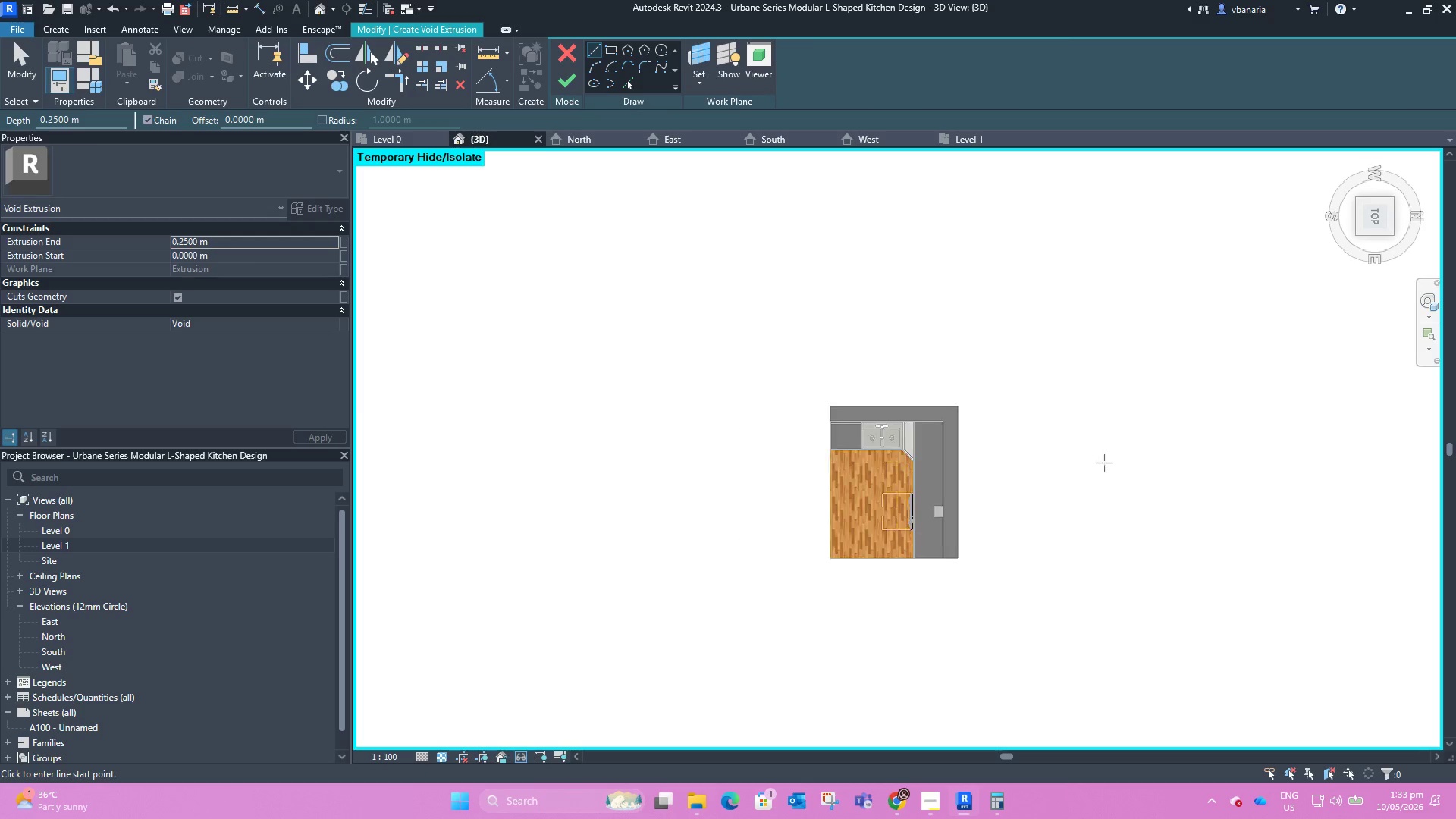 
scroll: coordinate [883, 362], scroll_direction: up, amount: 24.0
 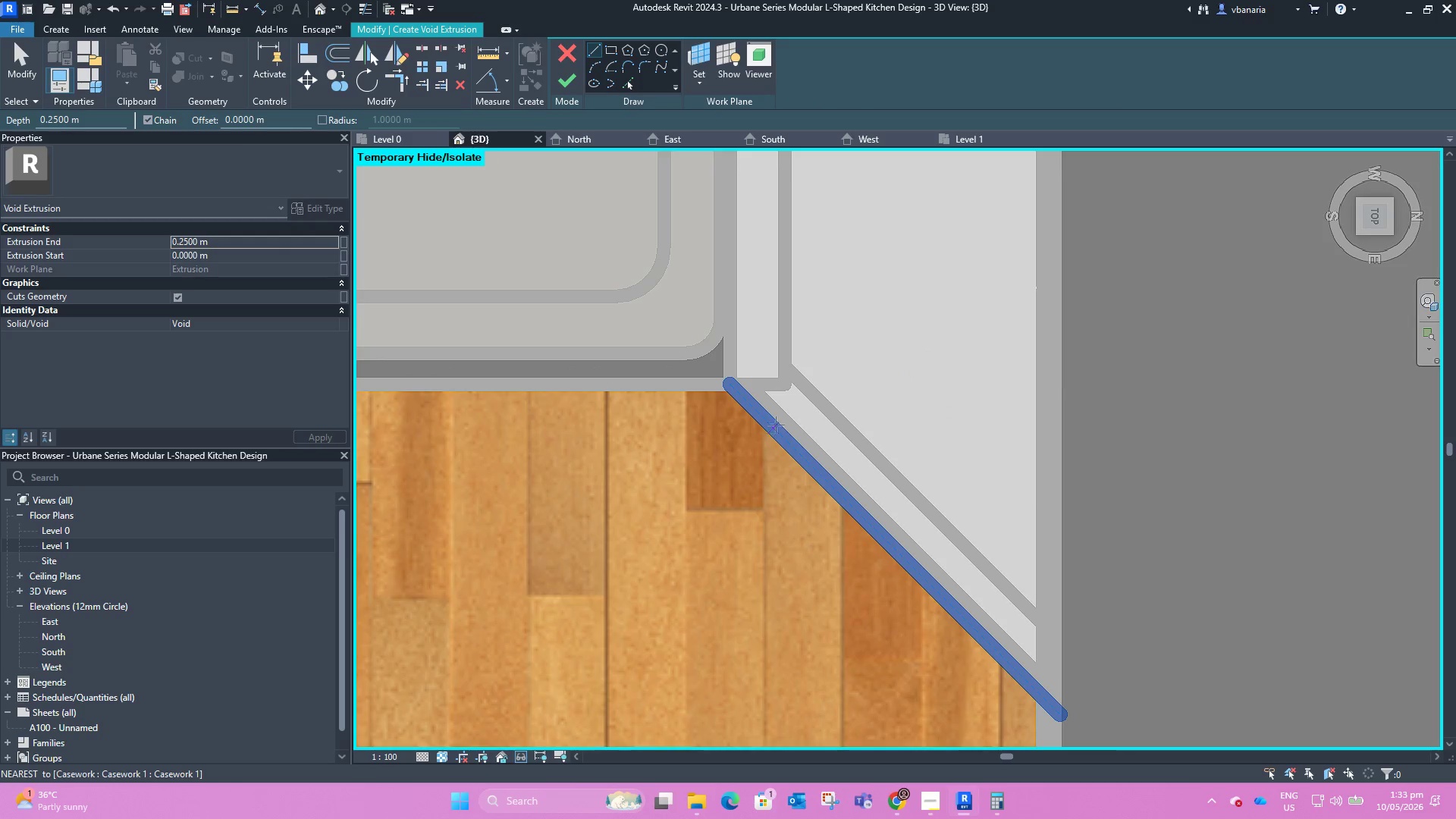 
left_click_drag(start_coordinate=[774, 428], to_coordinate=[777, 425])
 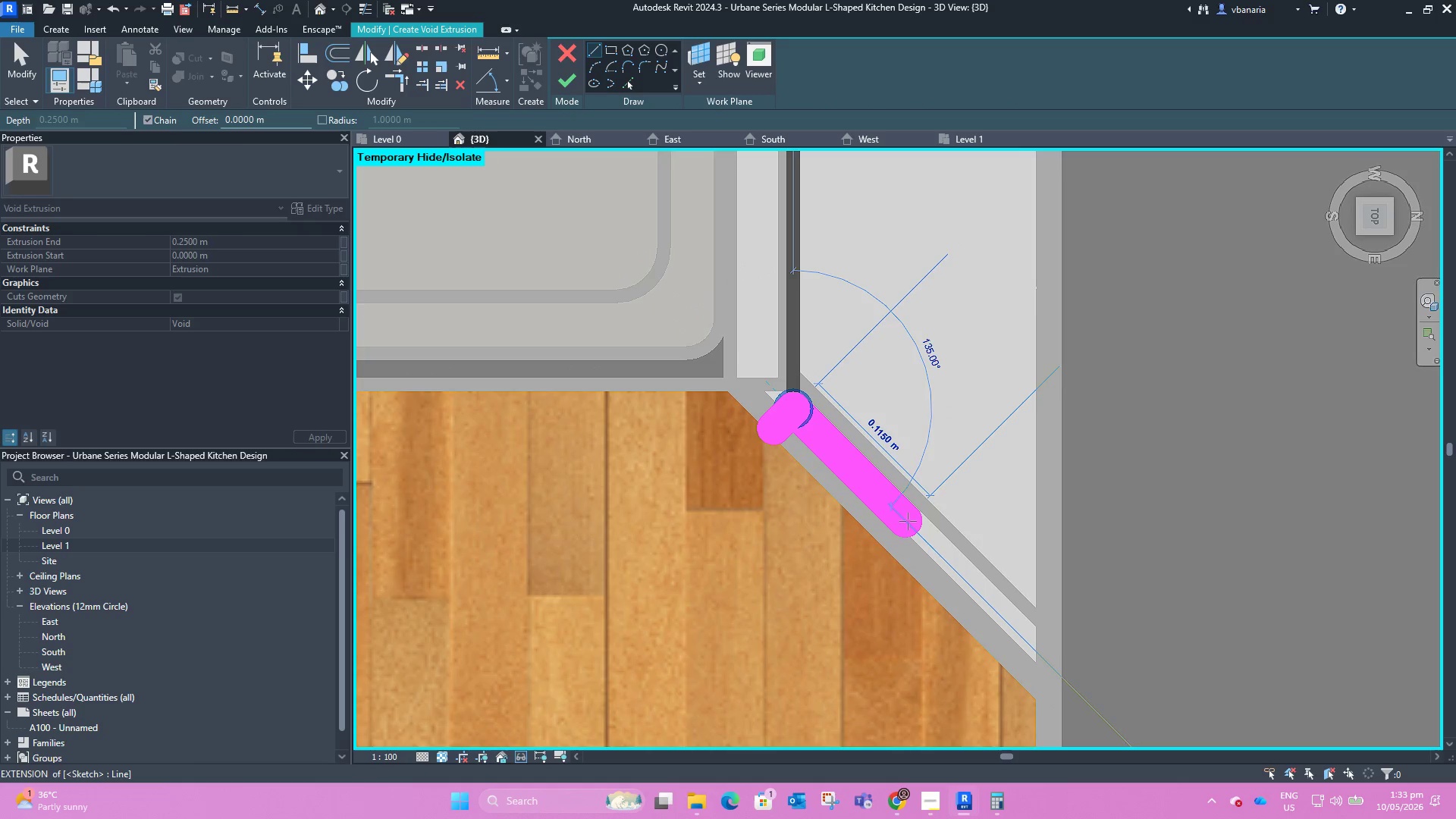 
wait(6.88)
 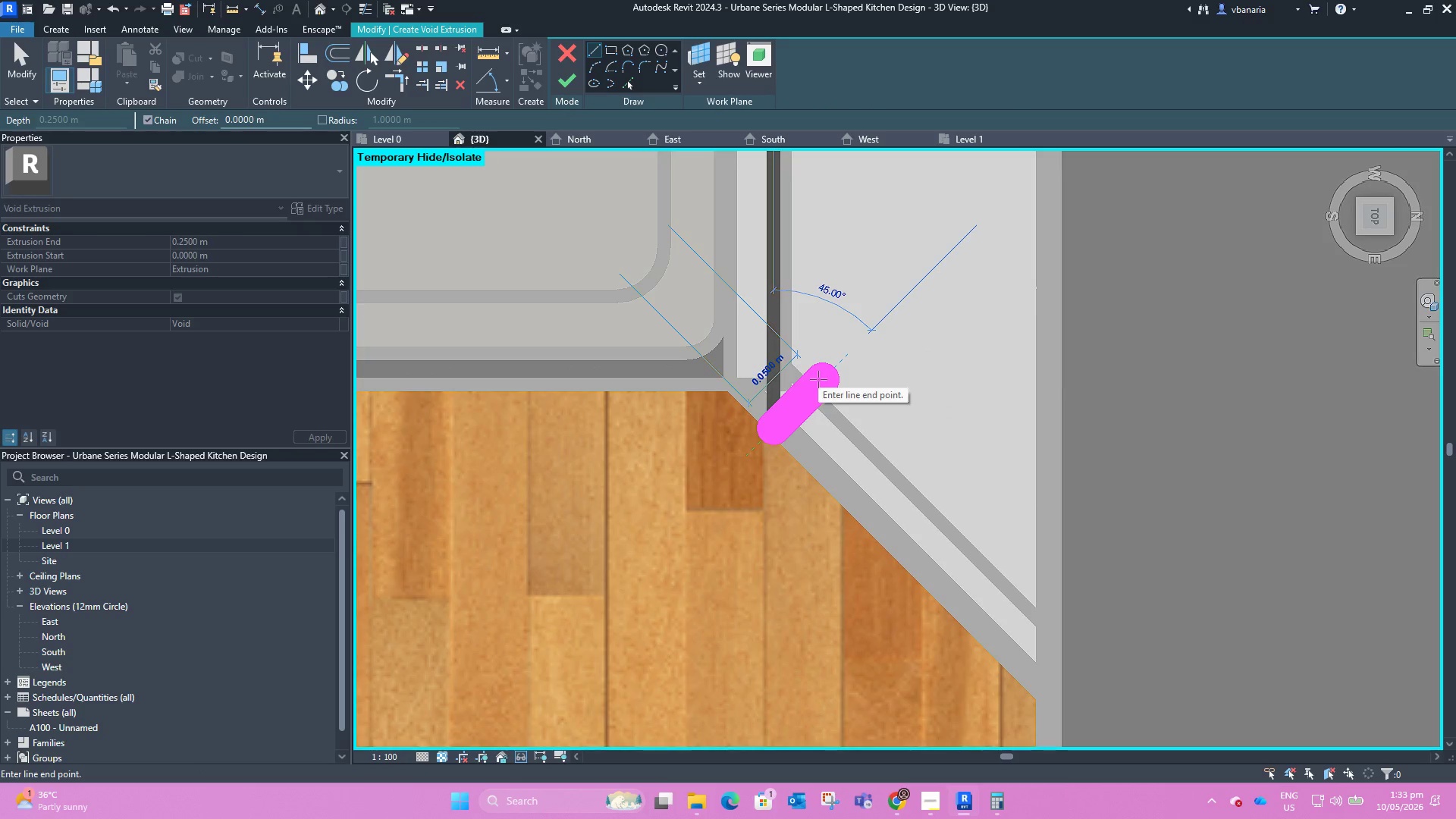 
left_click([1020, 645])
 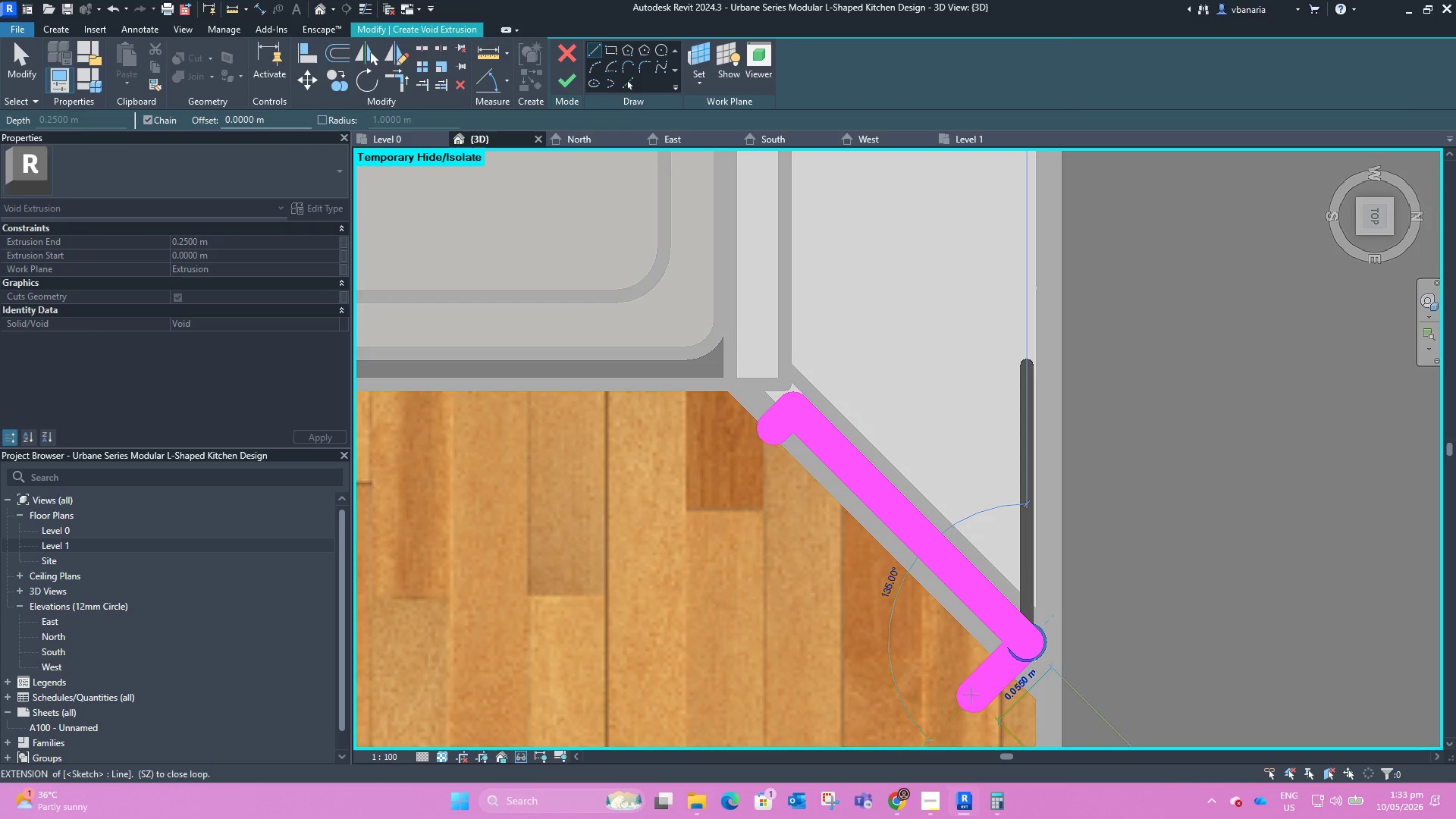 
left_click([971, 696])
 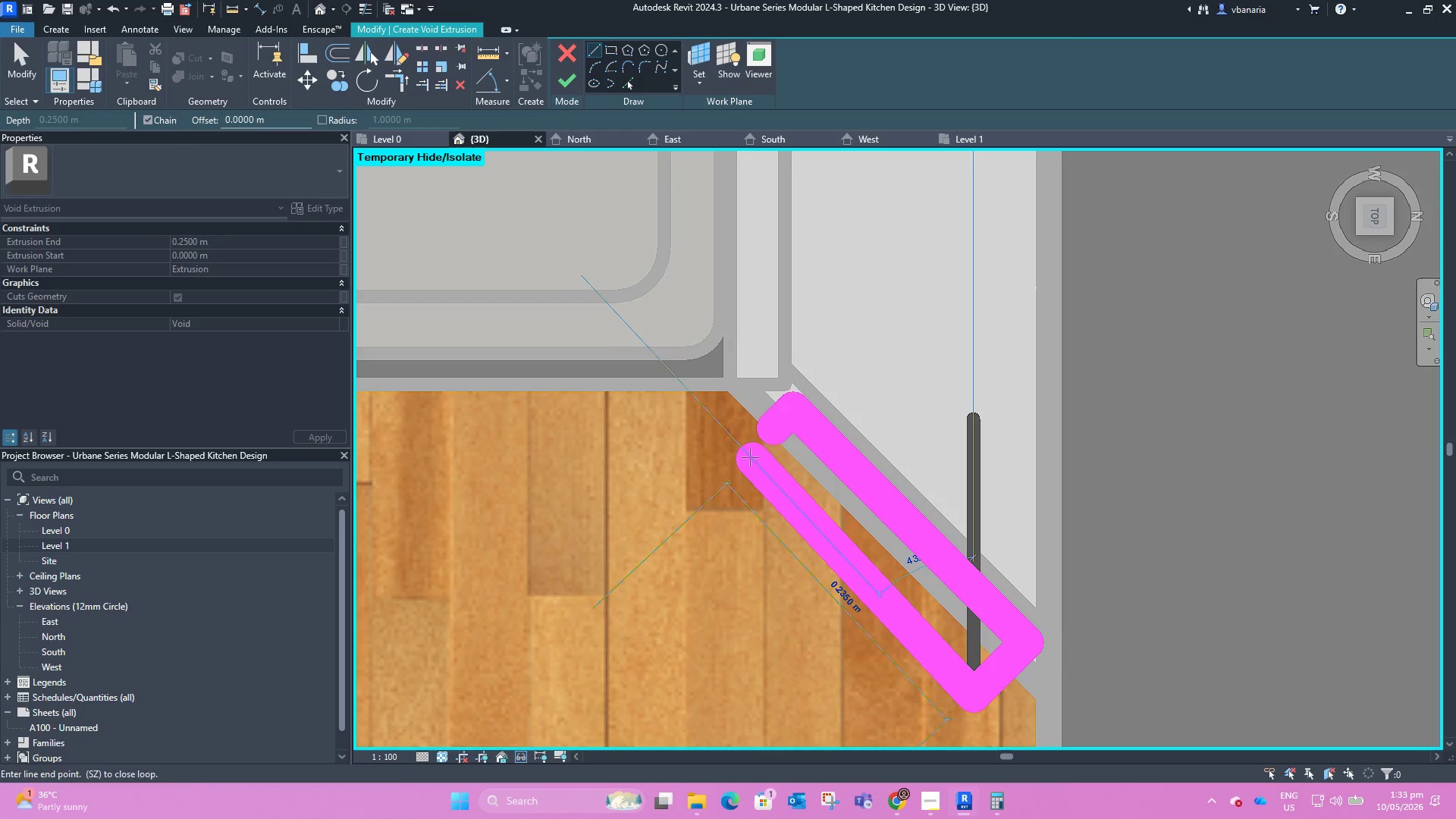 
left_click([749, 454])
 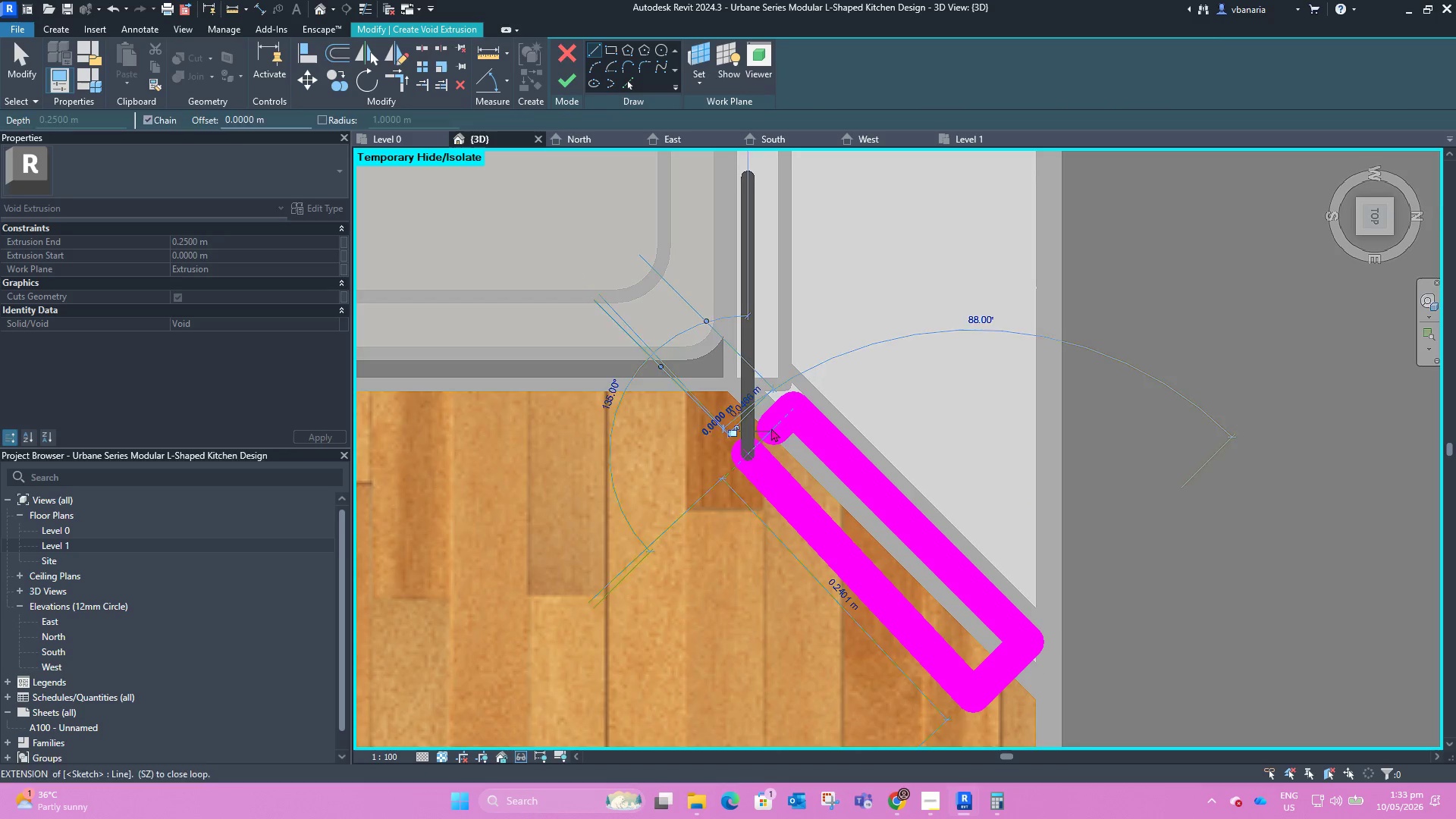 
key(Escape)
 